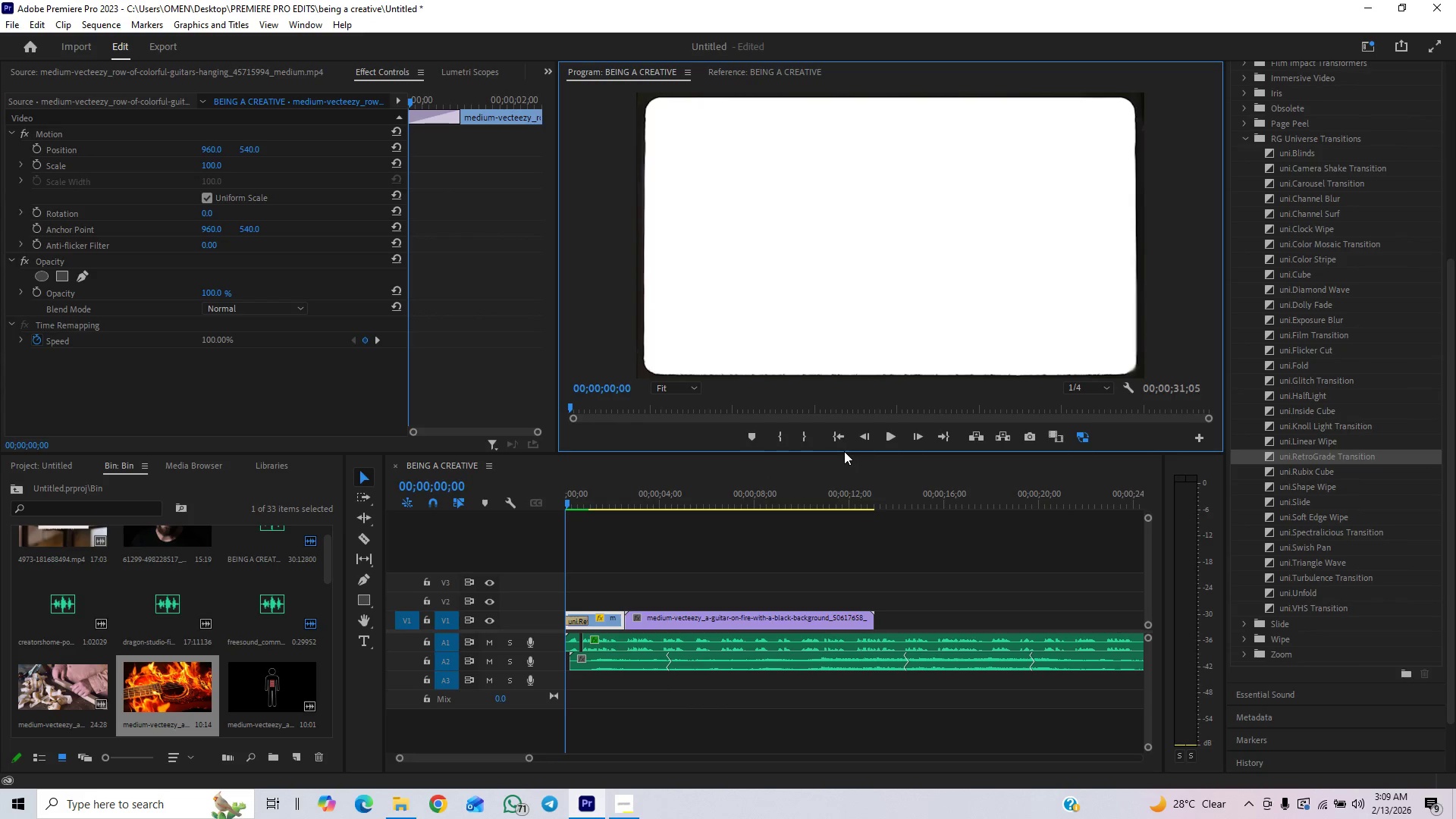 
key(Control+S)
 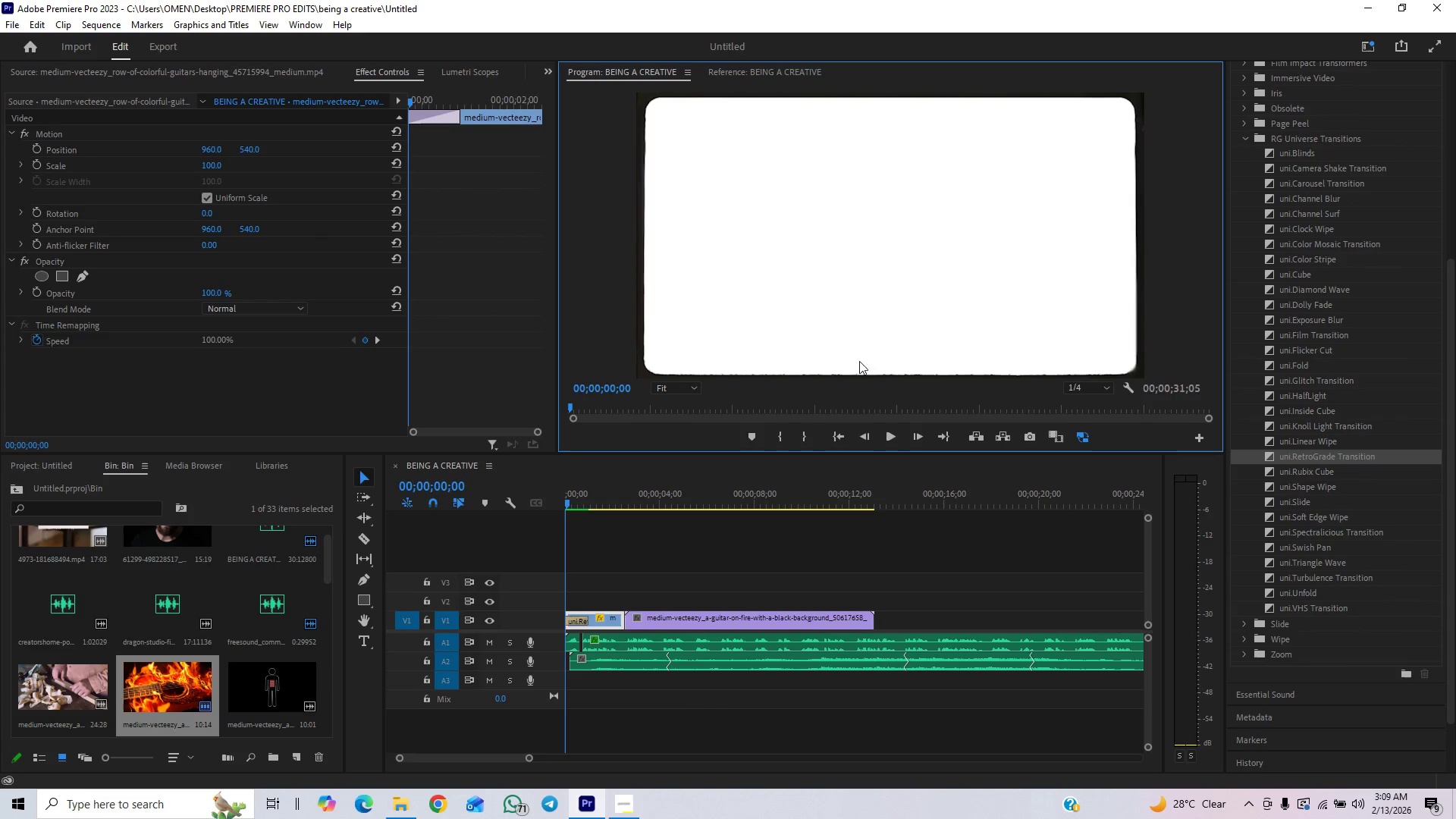 
left_click([887, 434])
 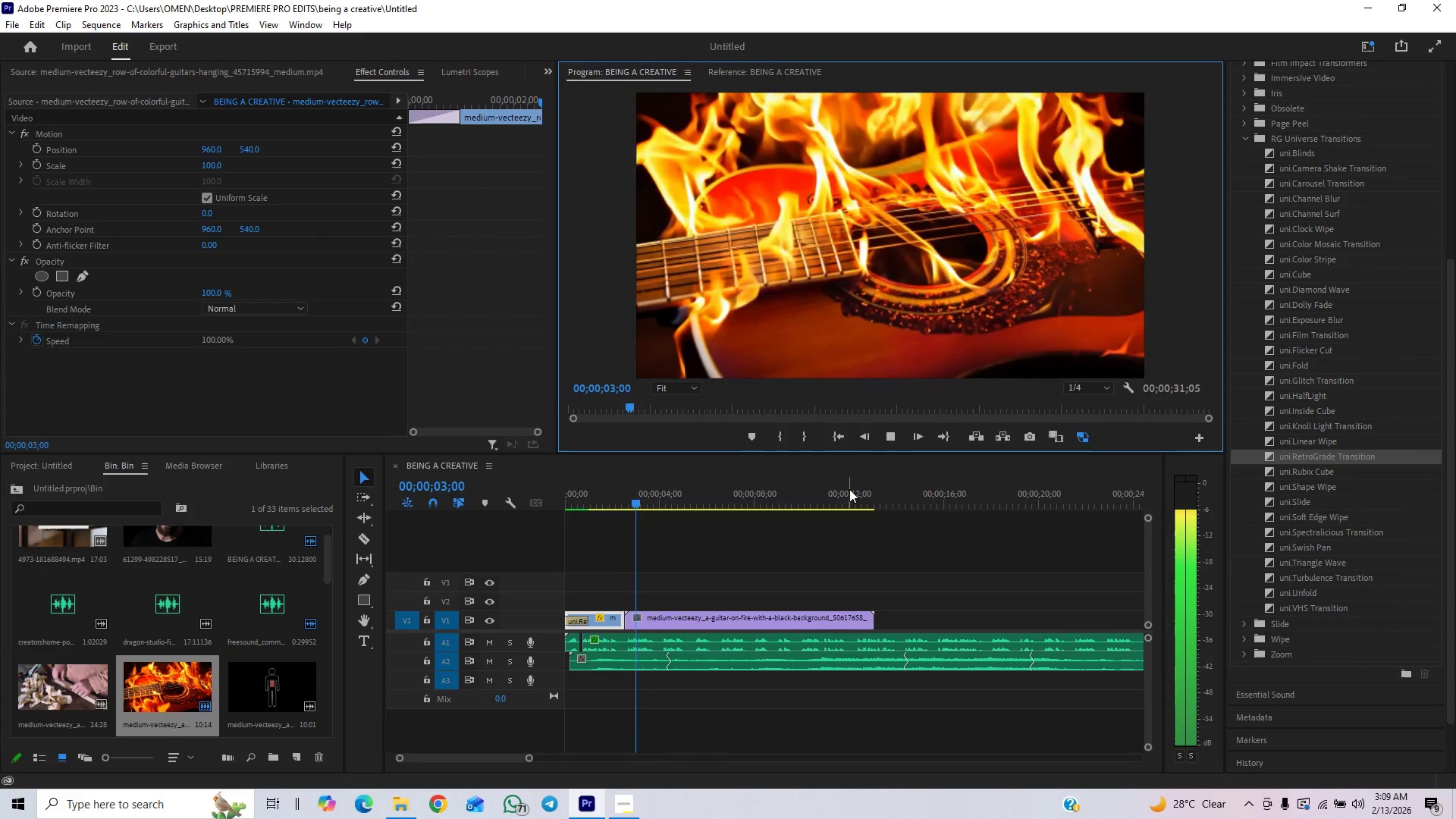 
left_click([835, 433])
 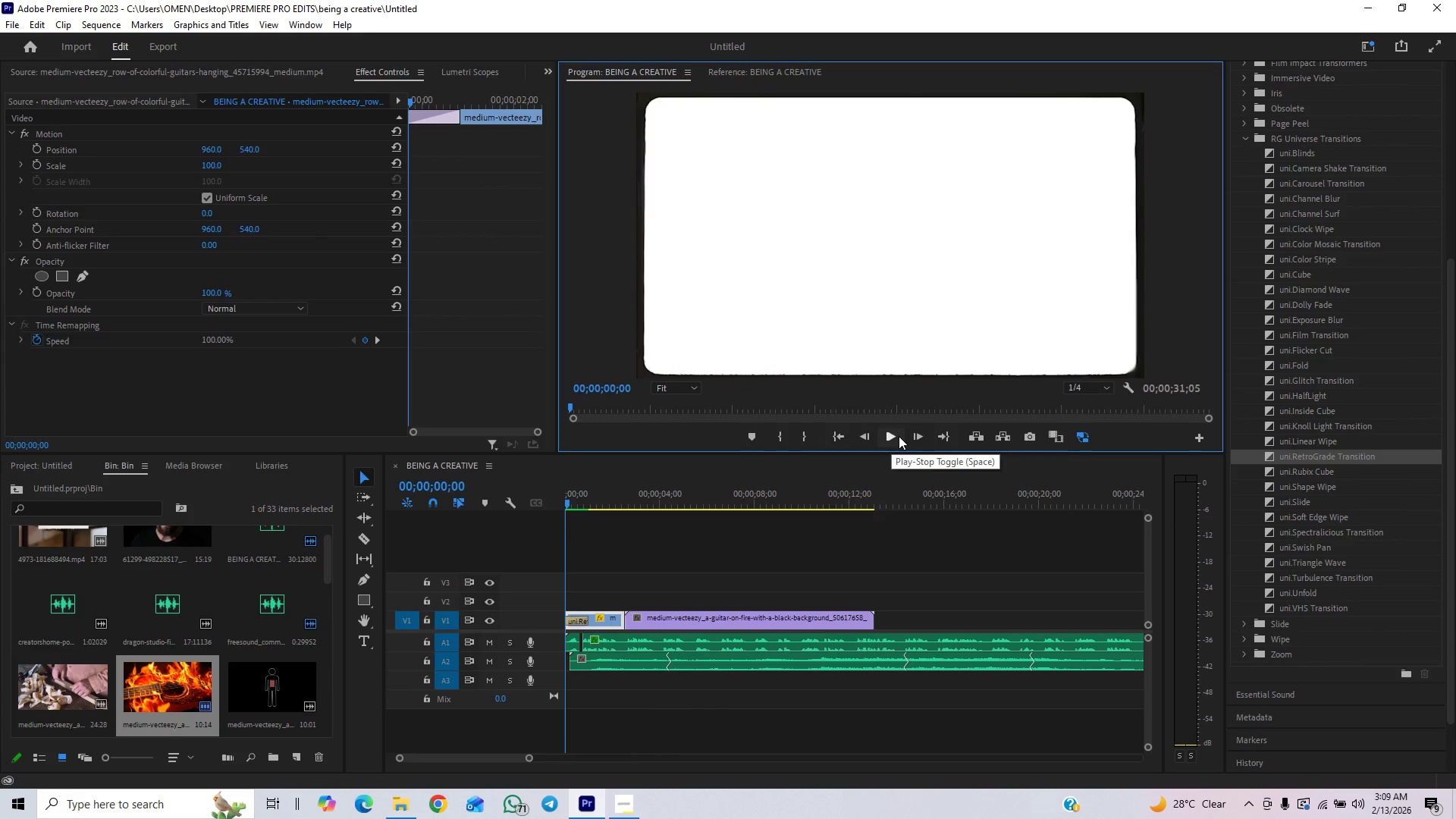 
left_click([896, 435])
 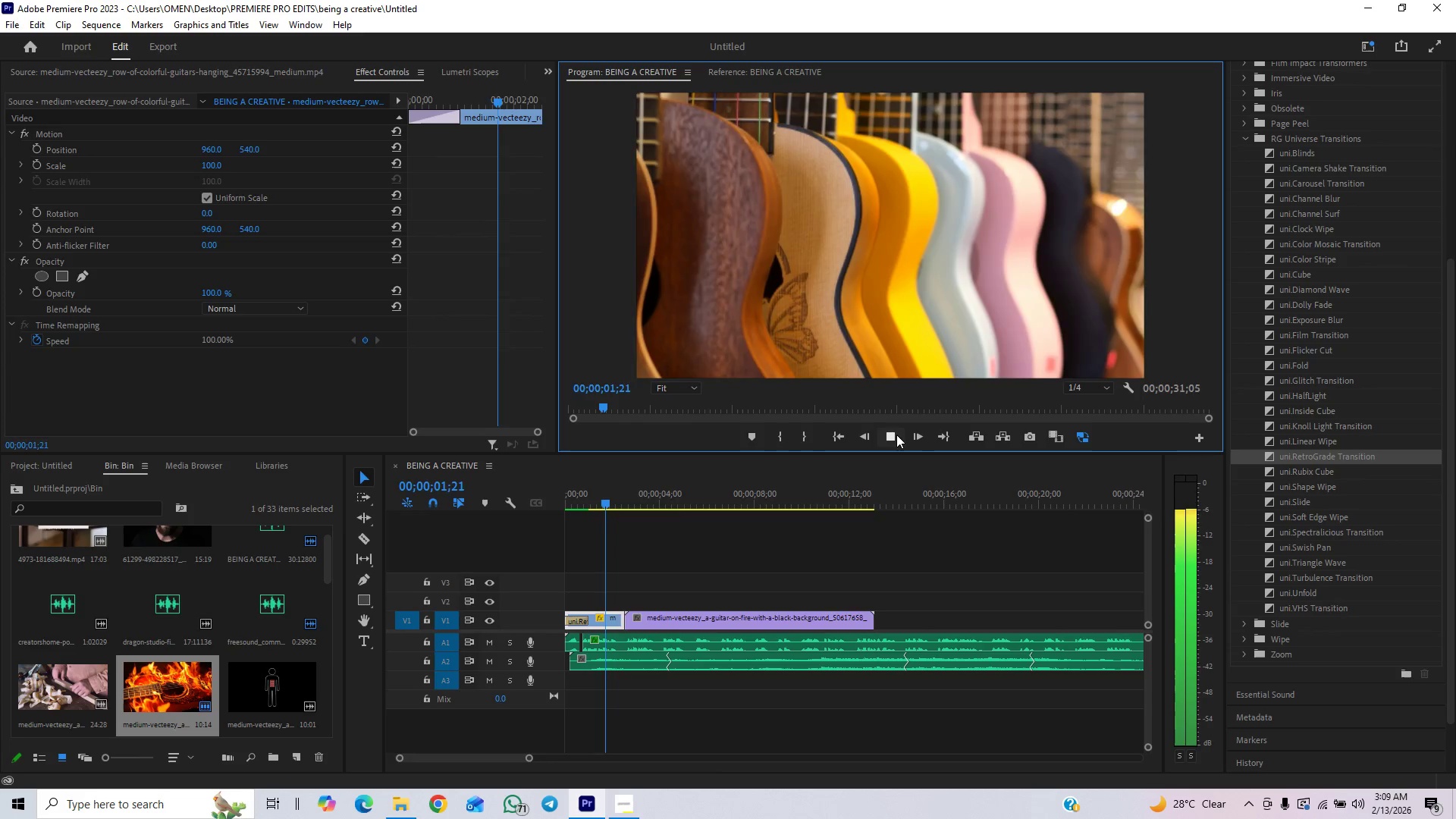 
left_click([837, 446])
 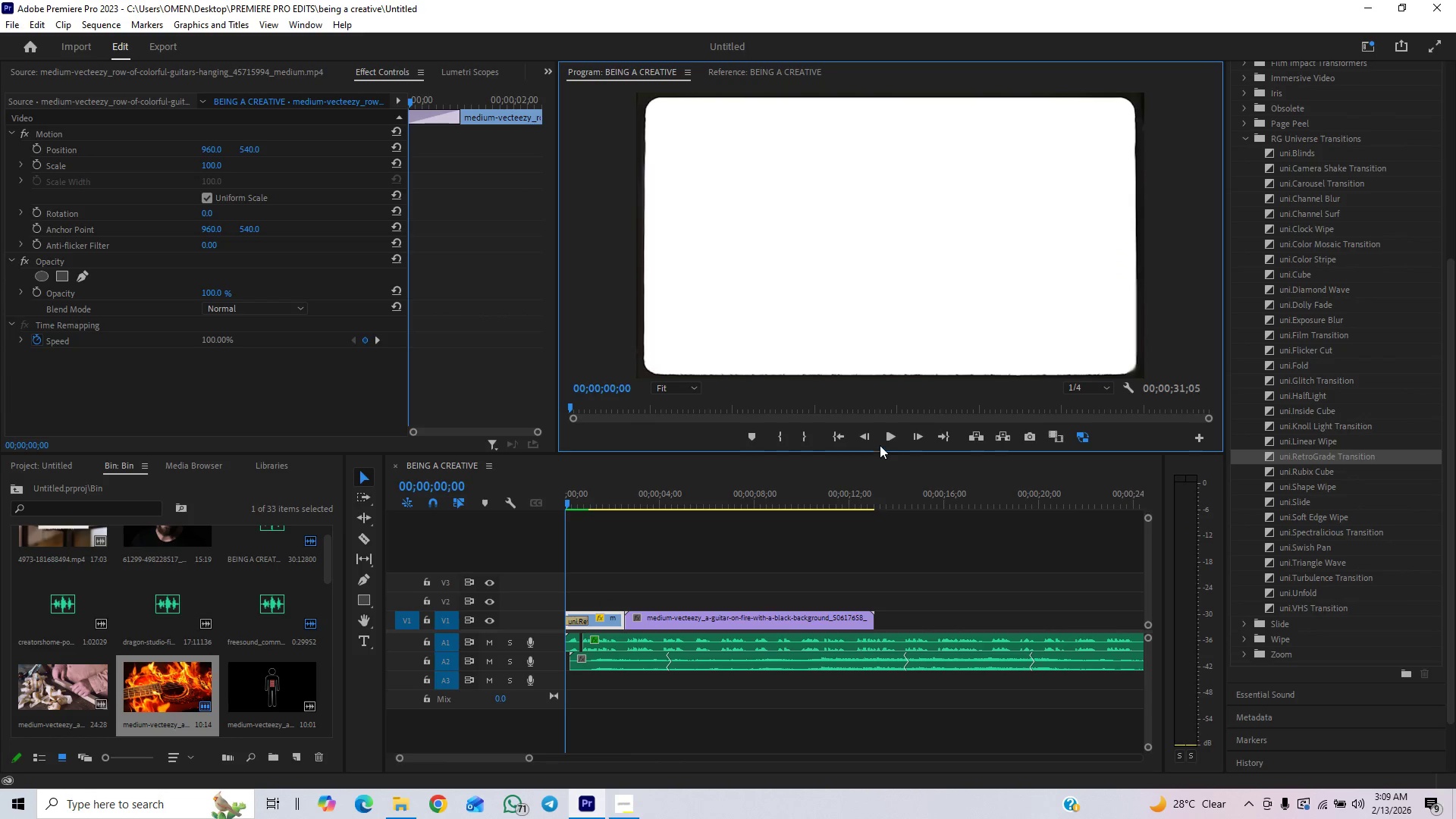 
left_click([887, 440])
 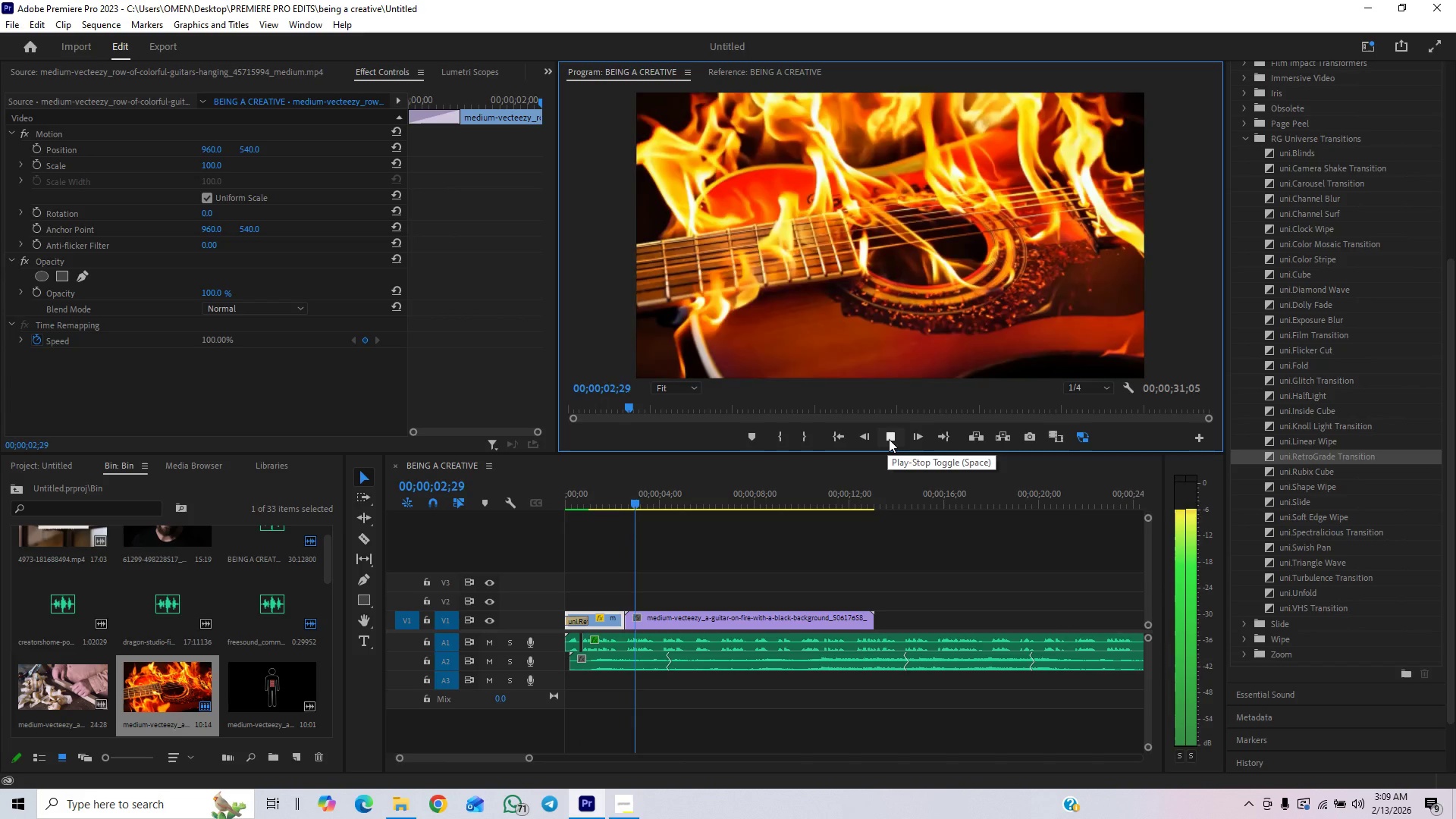 
left_click([889, 439])
 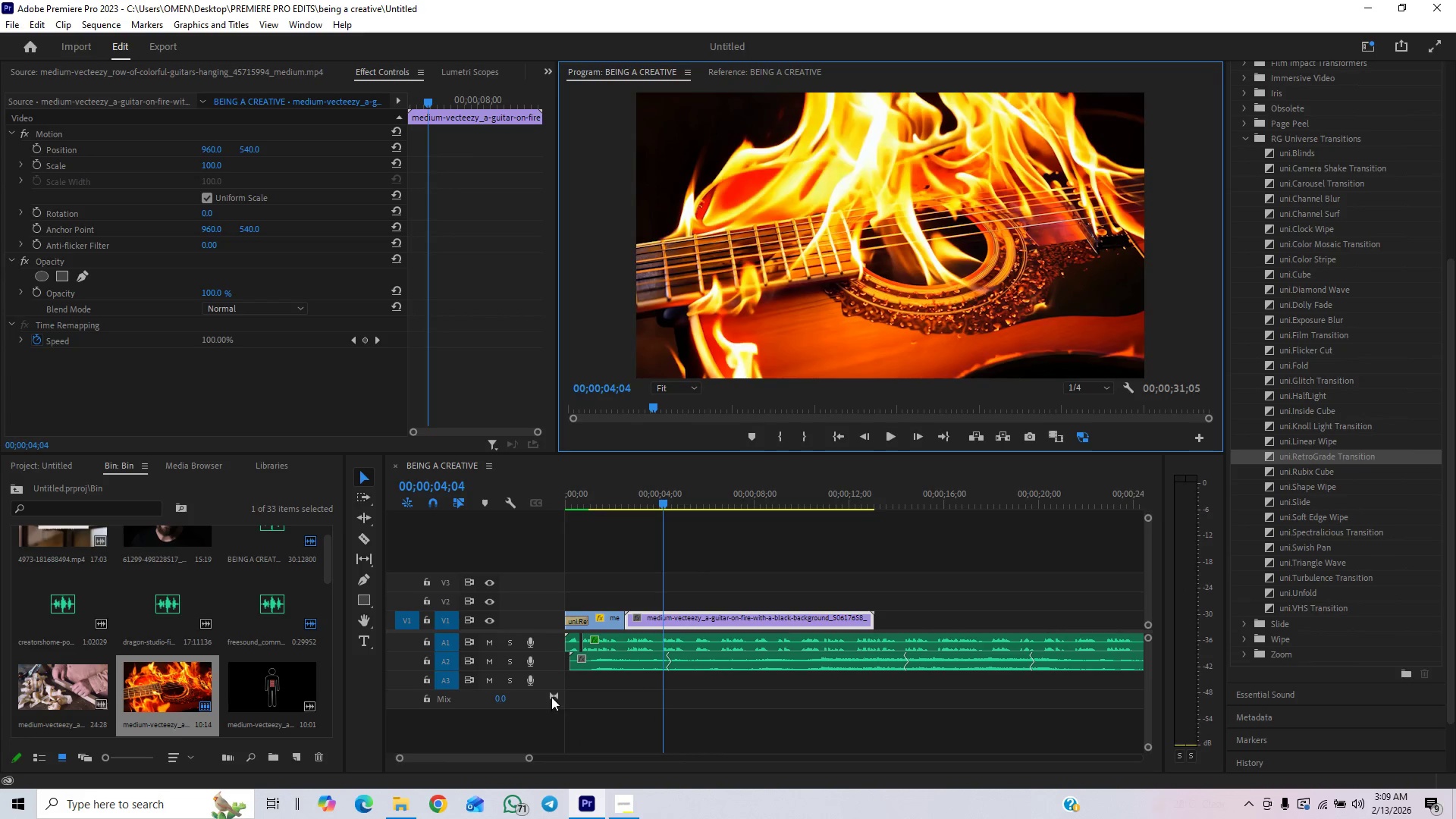 
key(Control+S)
 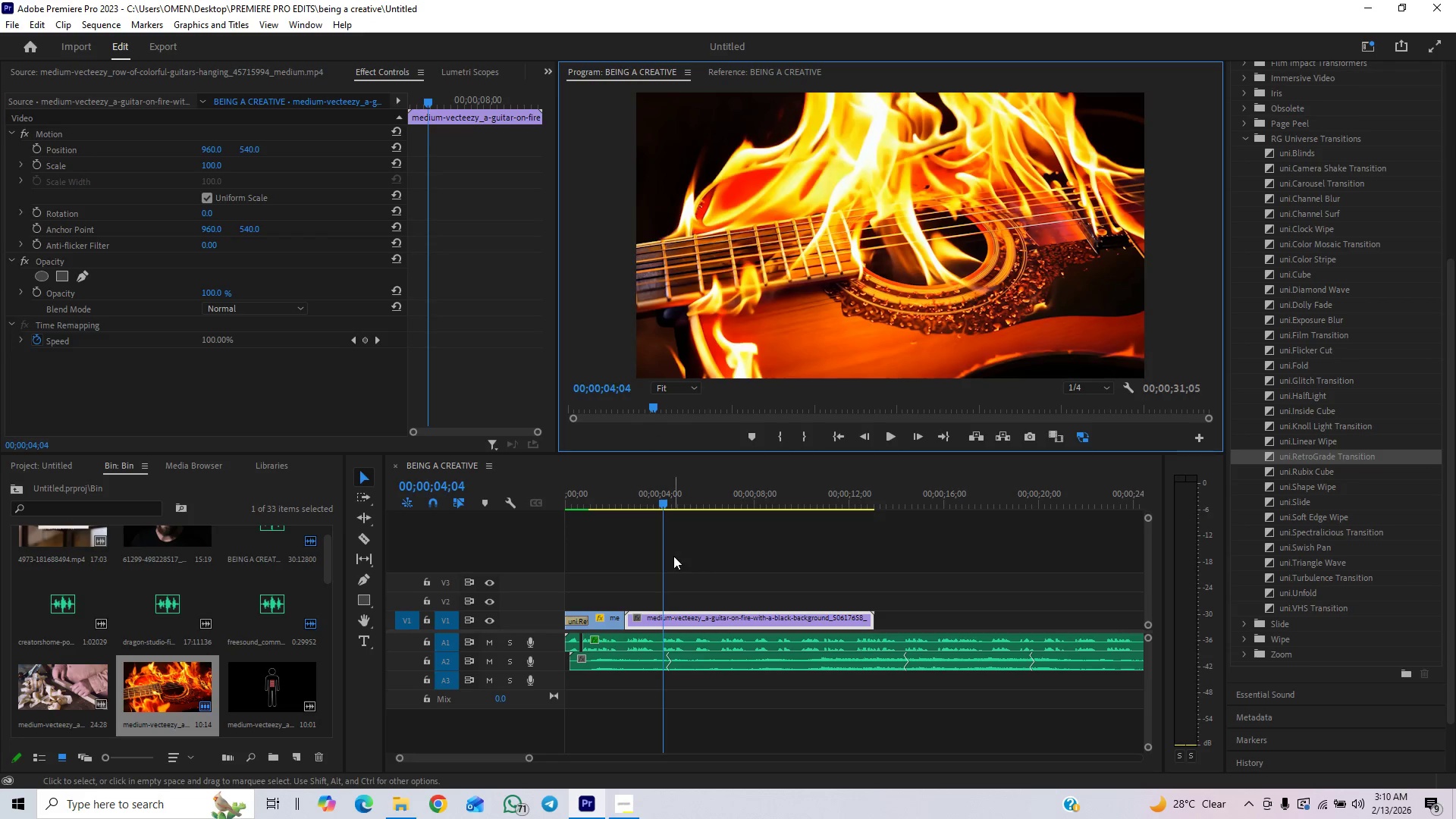 
left_click([599, 505])
 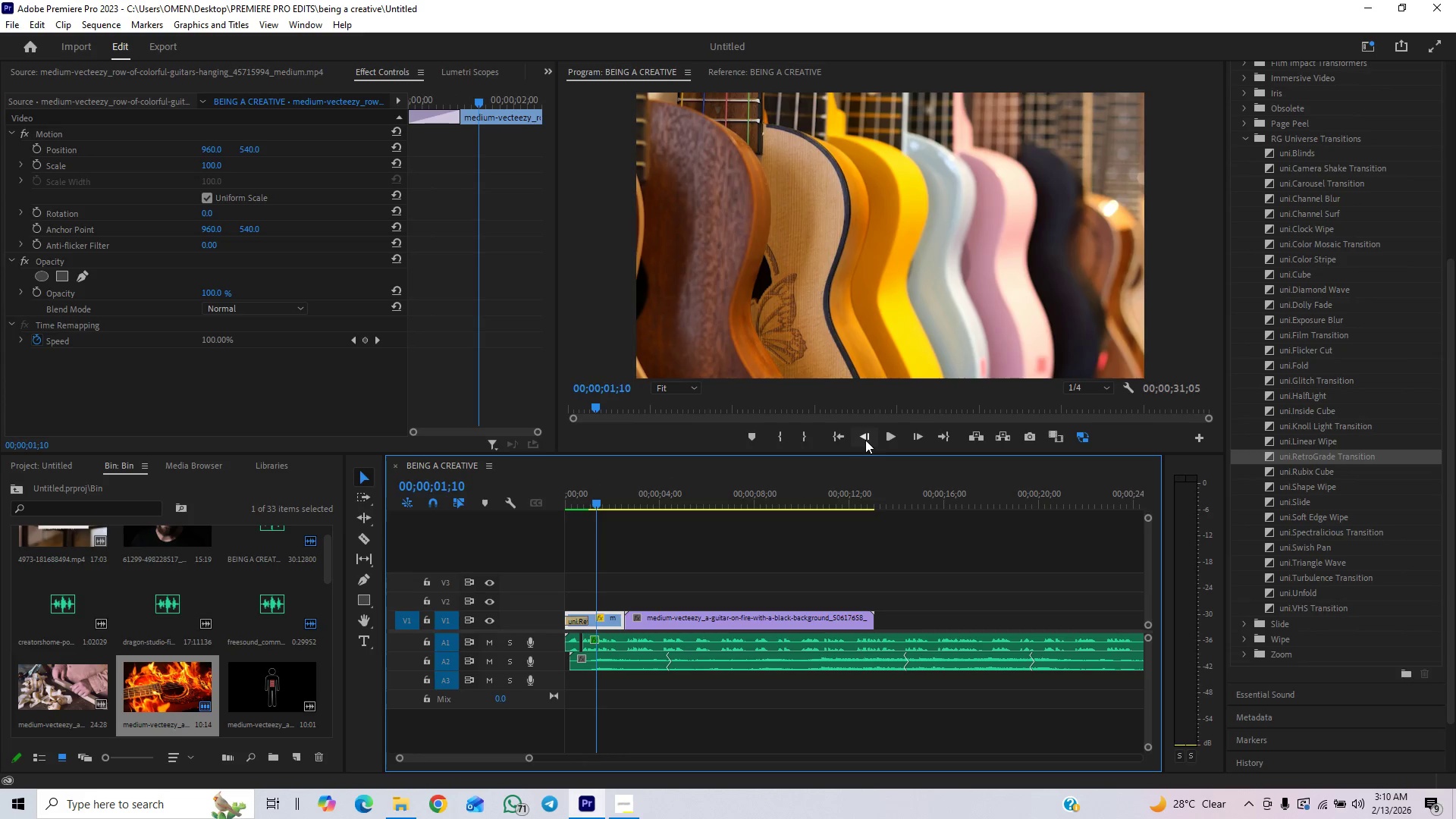 
left_click([880, 438])
 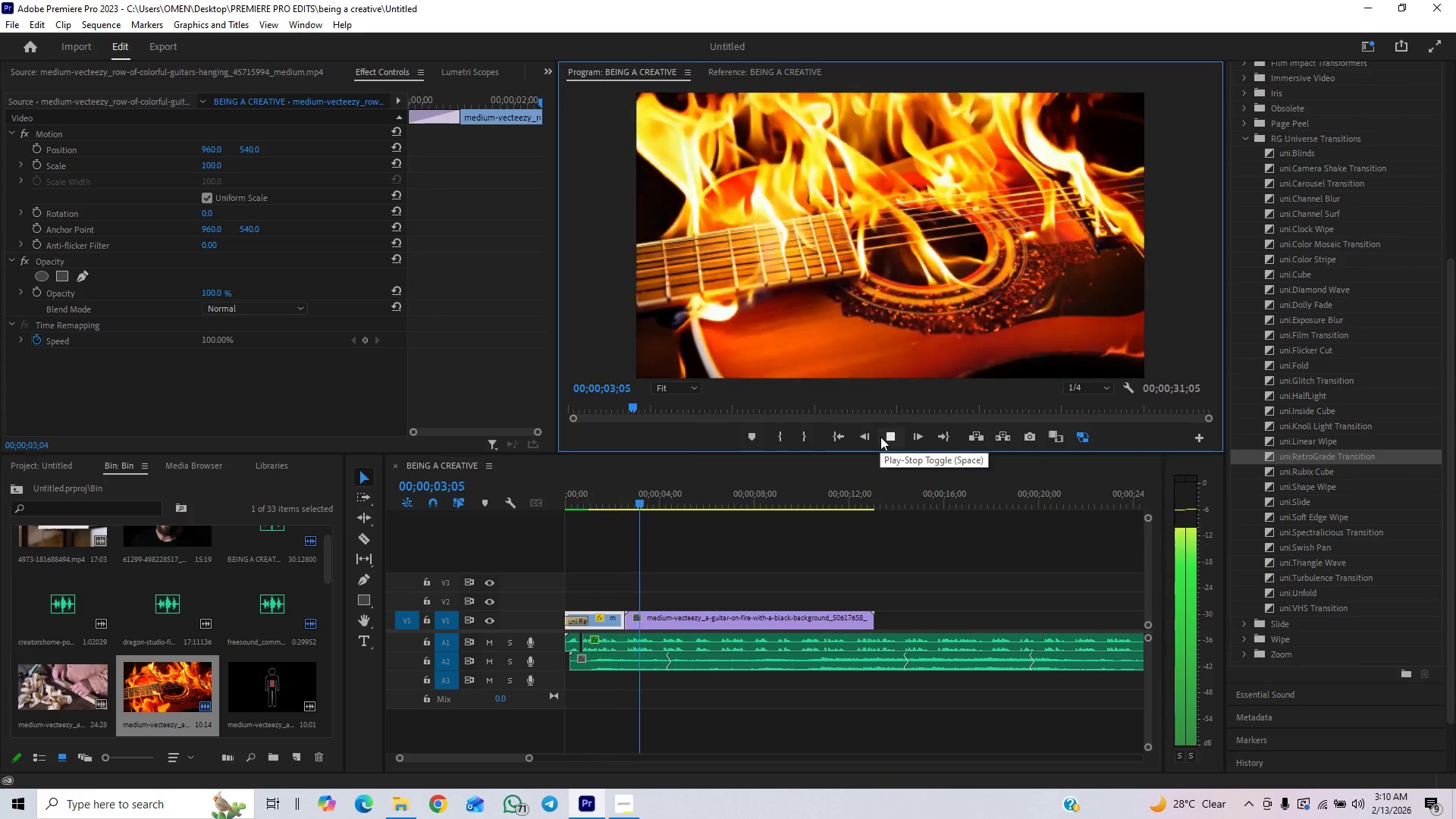 
left_click([880, 437])
 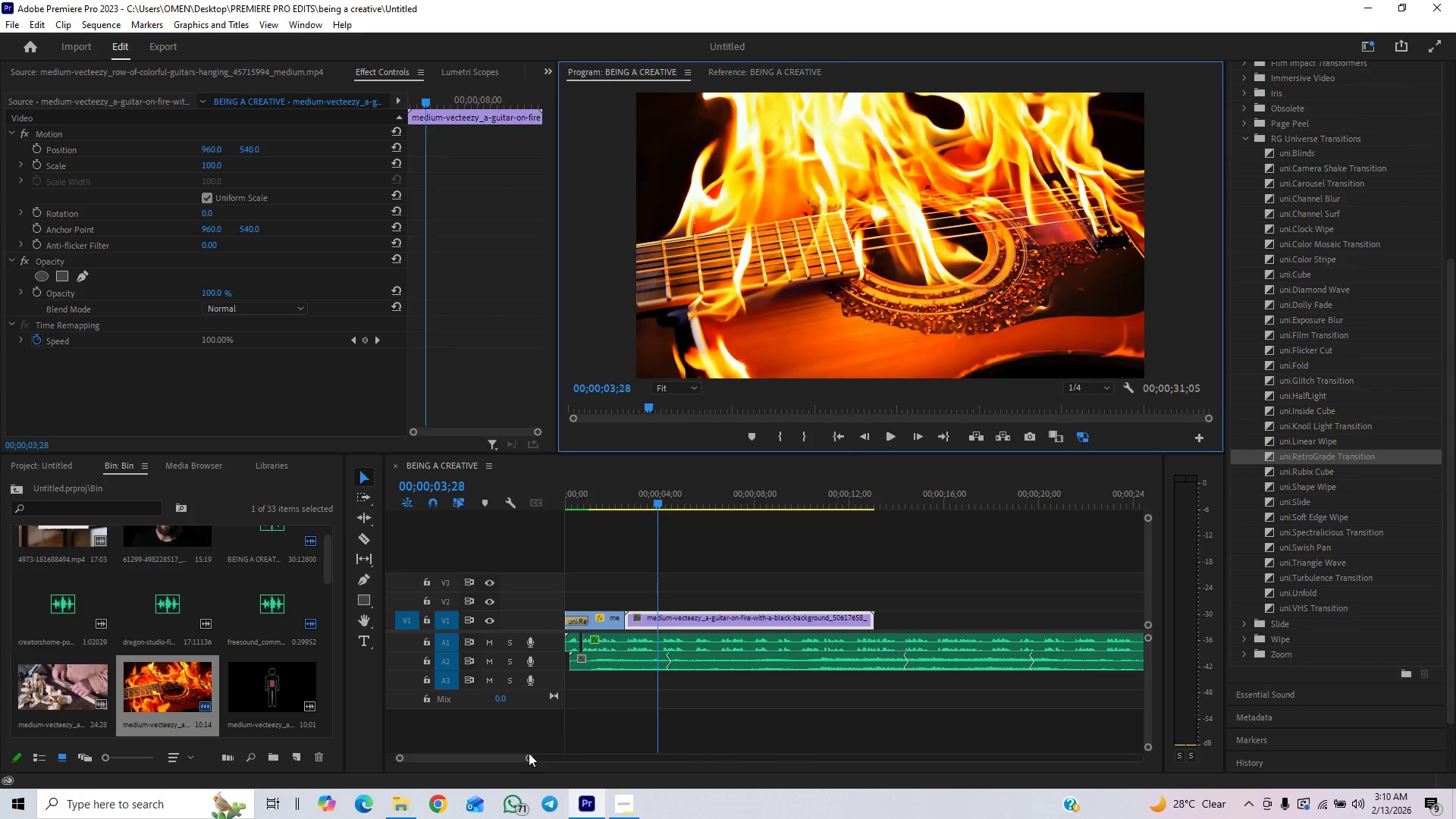 
left_click_drag(start_coordinate=[529, 756], to_coordinate=[495, 781])
 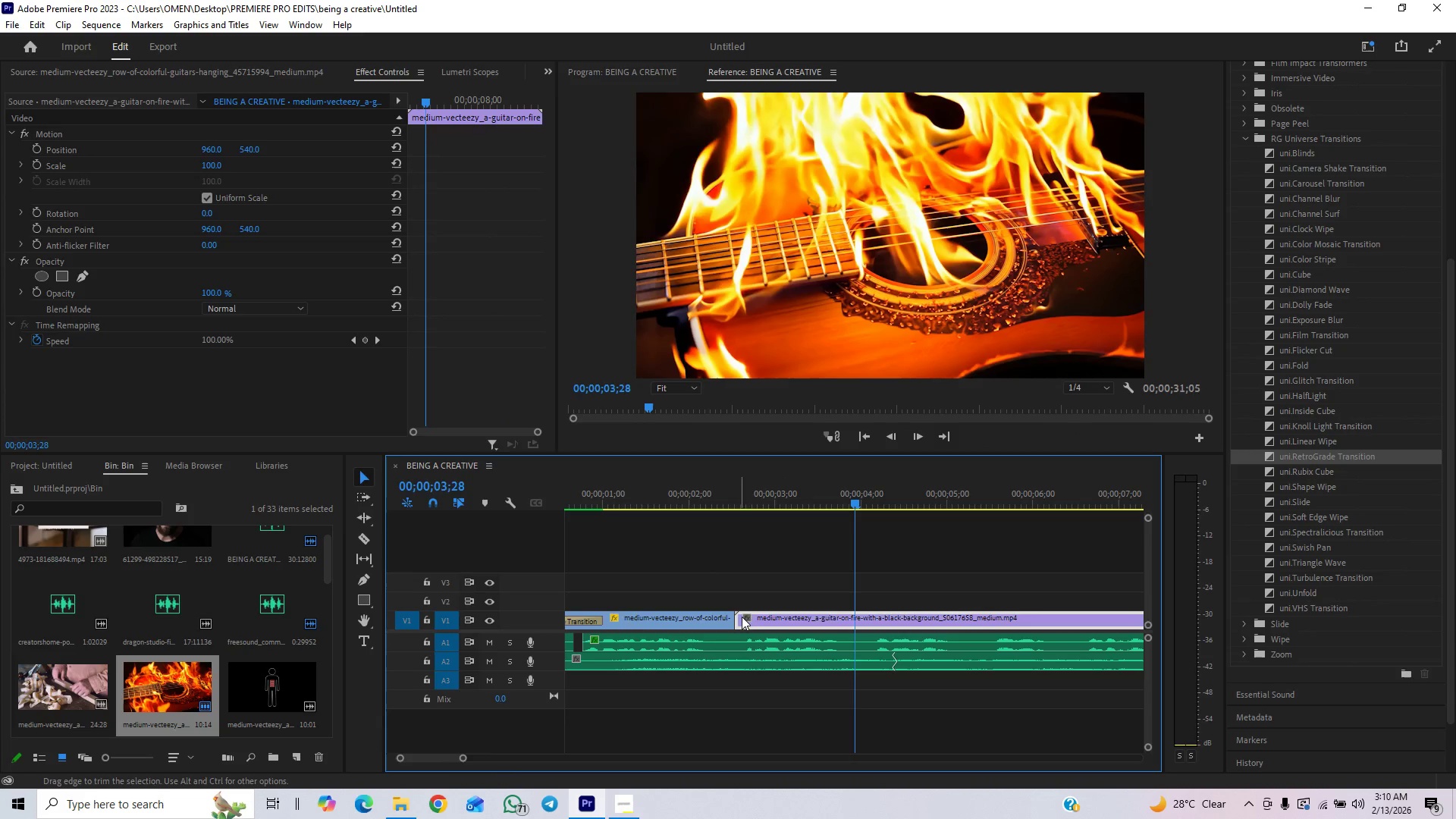 
left_click_drag(start_coordinate=[740, 620], to_coordinate=[763, 622])
 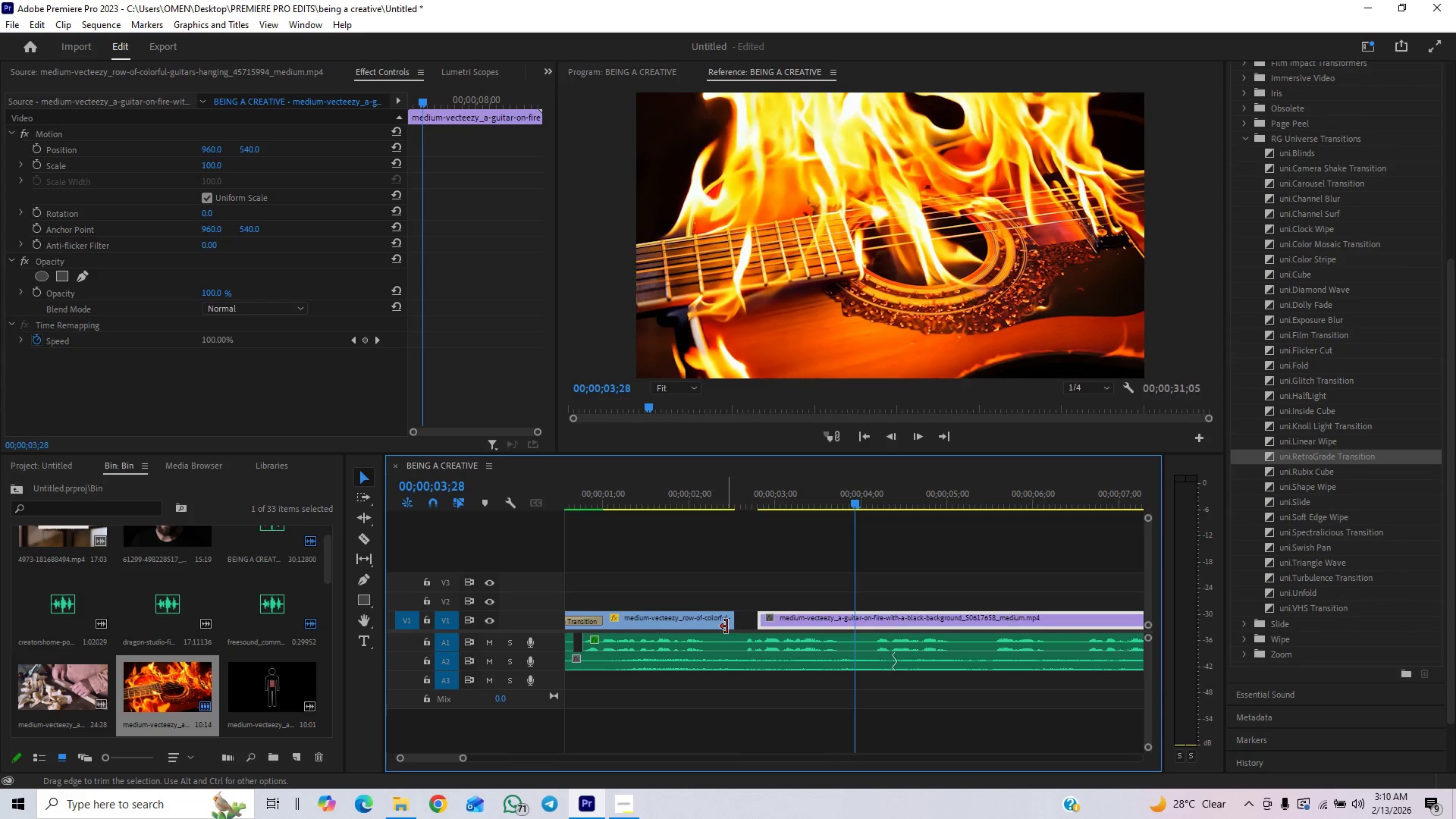 
left_click_drag(start_coordinate=[729, 625], to_coordinate=[755, 626])
 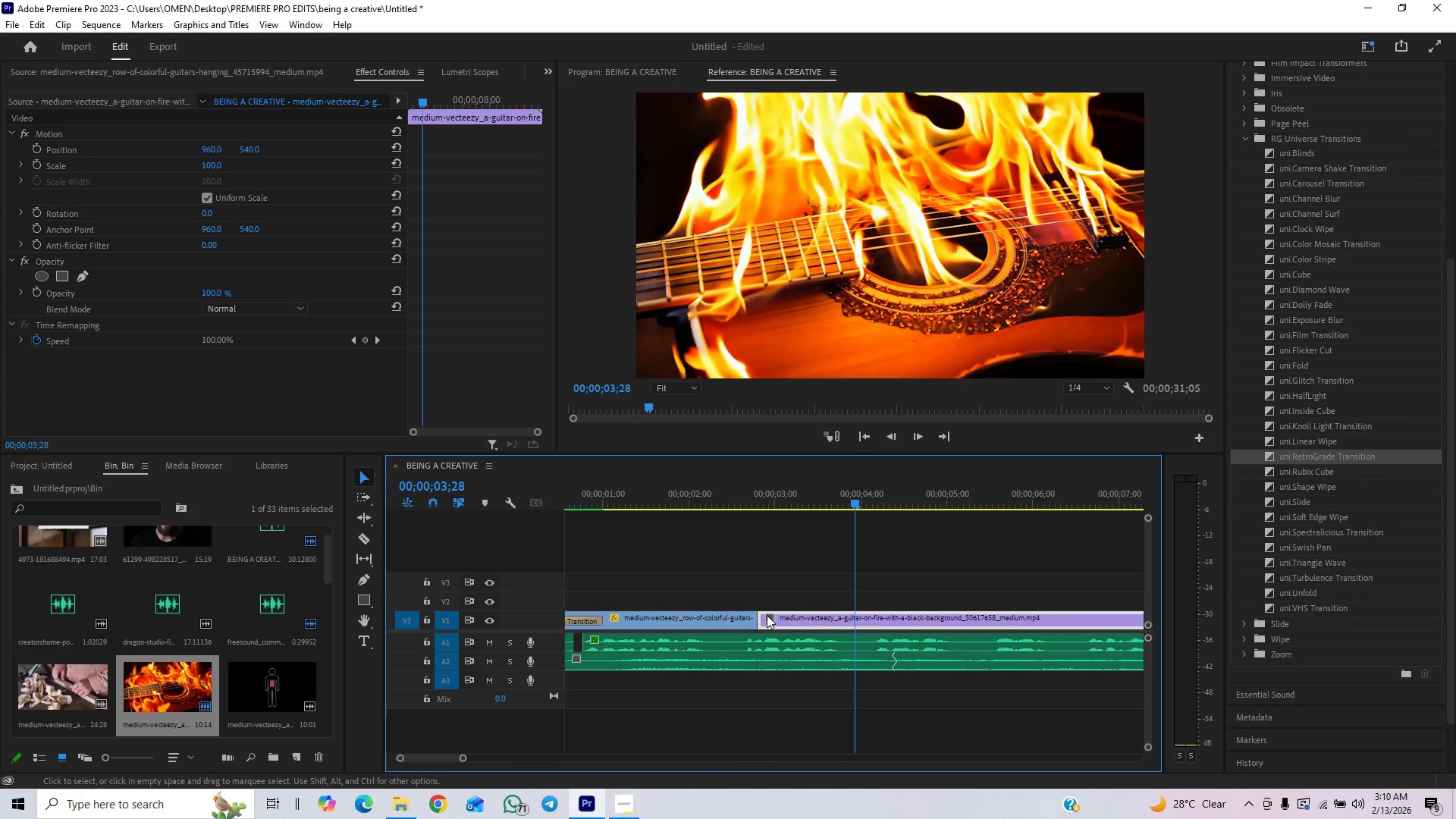 
left_click_drag(start_coordinate=[754, 623], to_coordinate=[742, 636])
 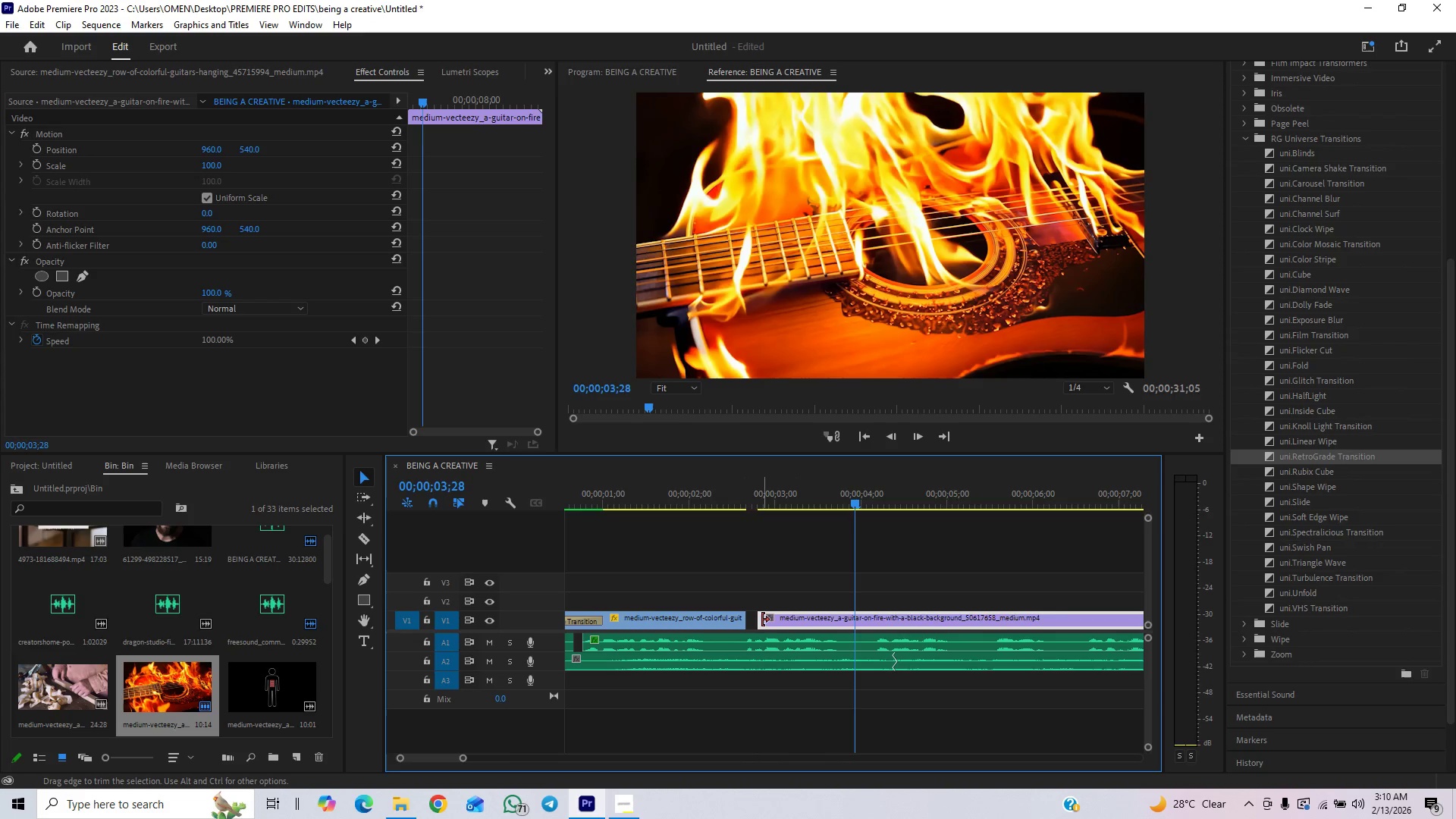 
left_click_drag(start_coordinate=[762, 619], to_coordinate=[738, 629])
 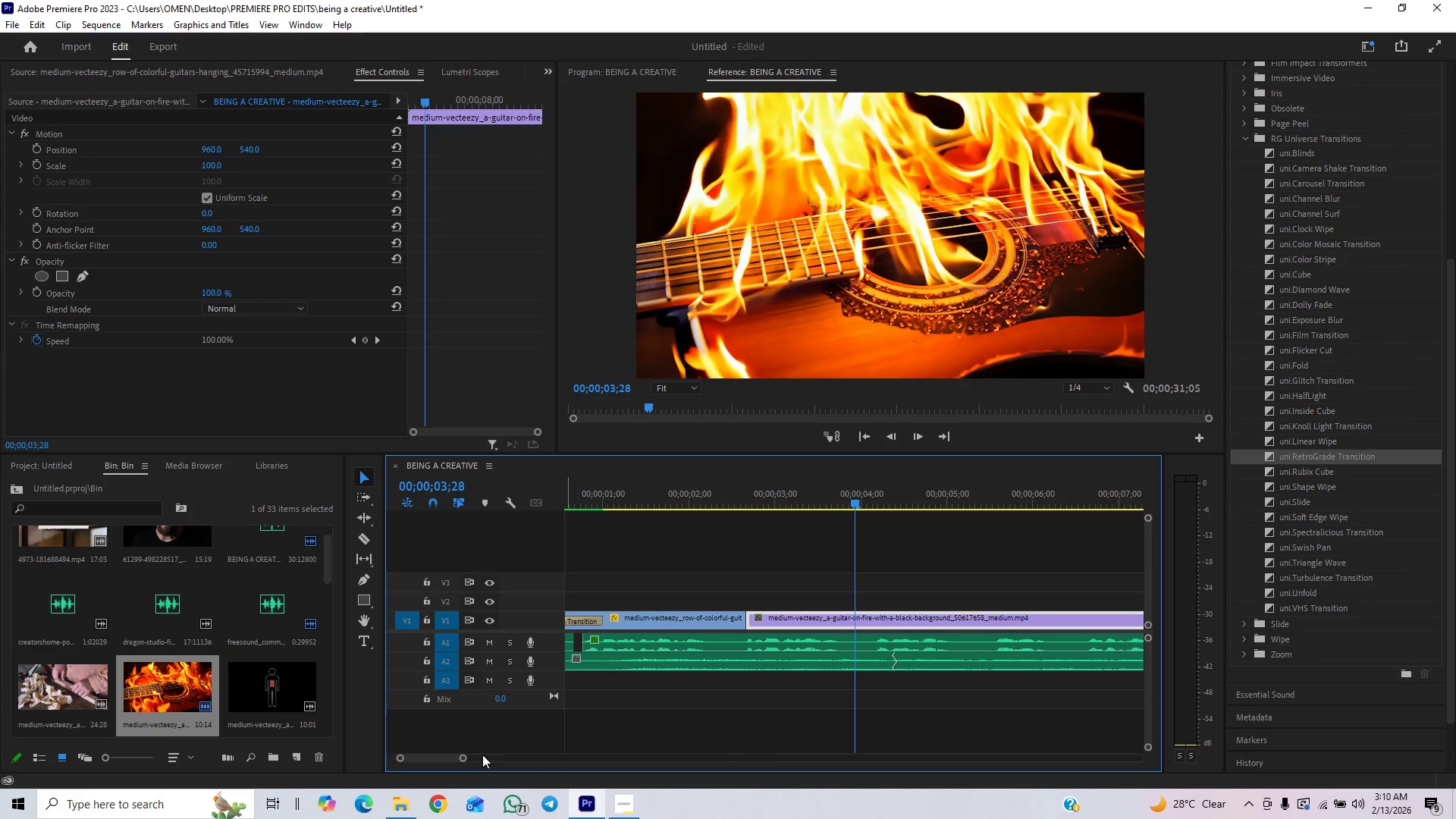 
left_click_drag(start_coordinate=[463, 758], to_coordinate=[517, 739])
 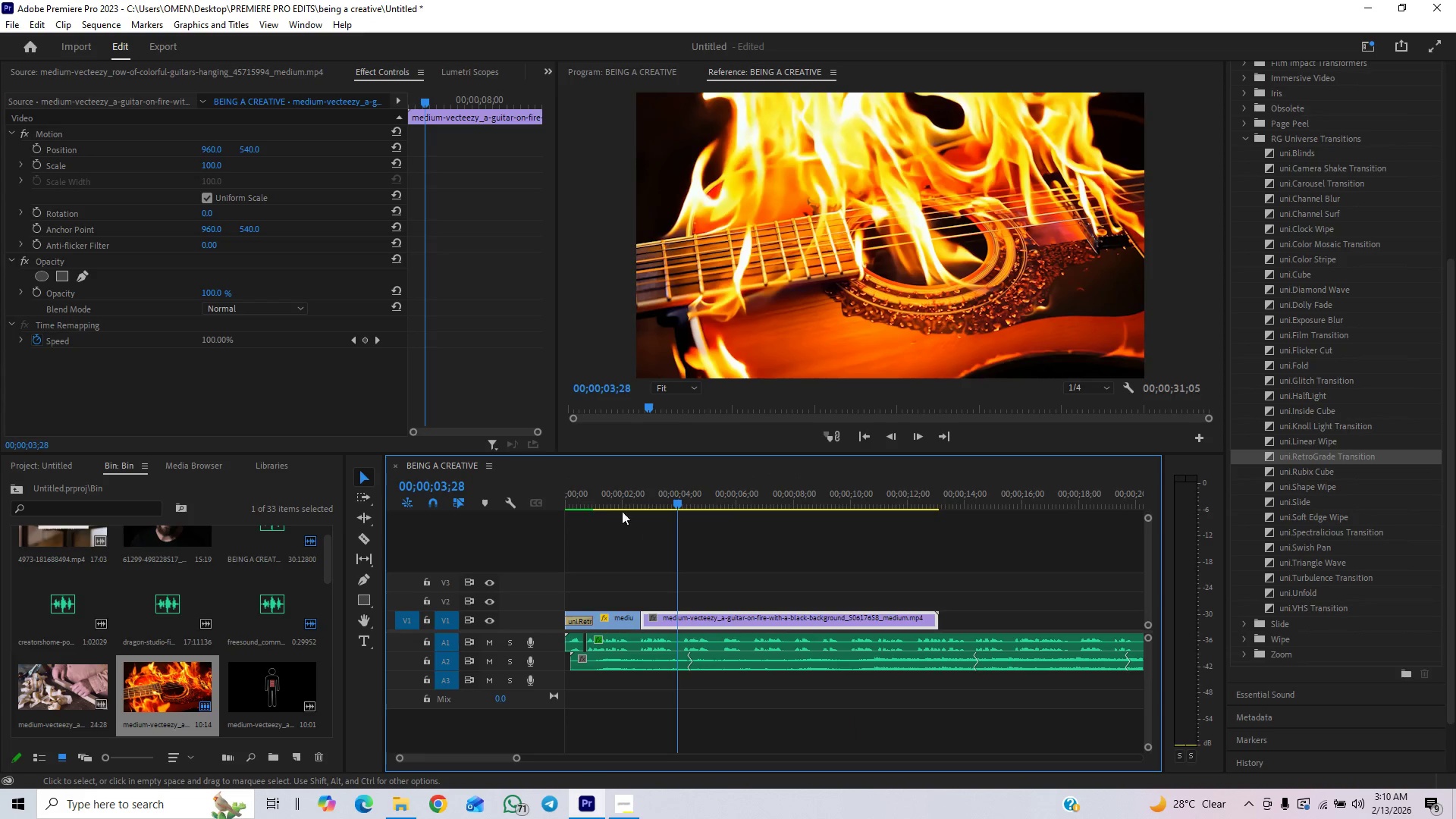 
left_click([617, 504])
 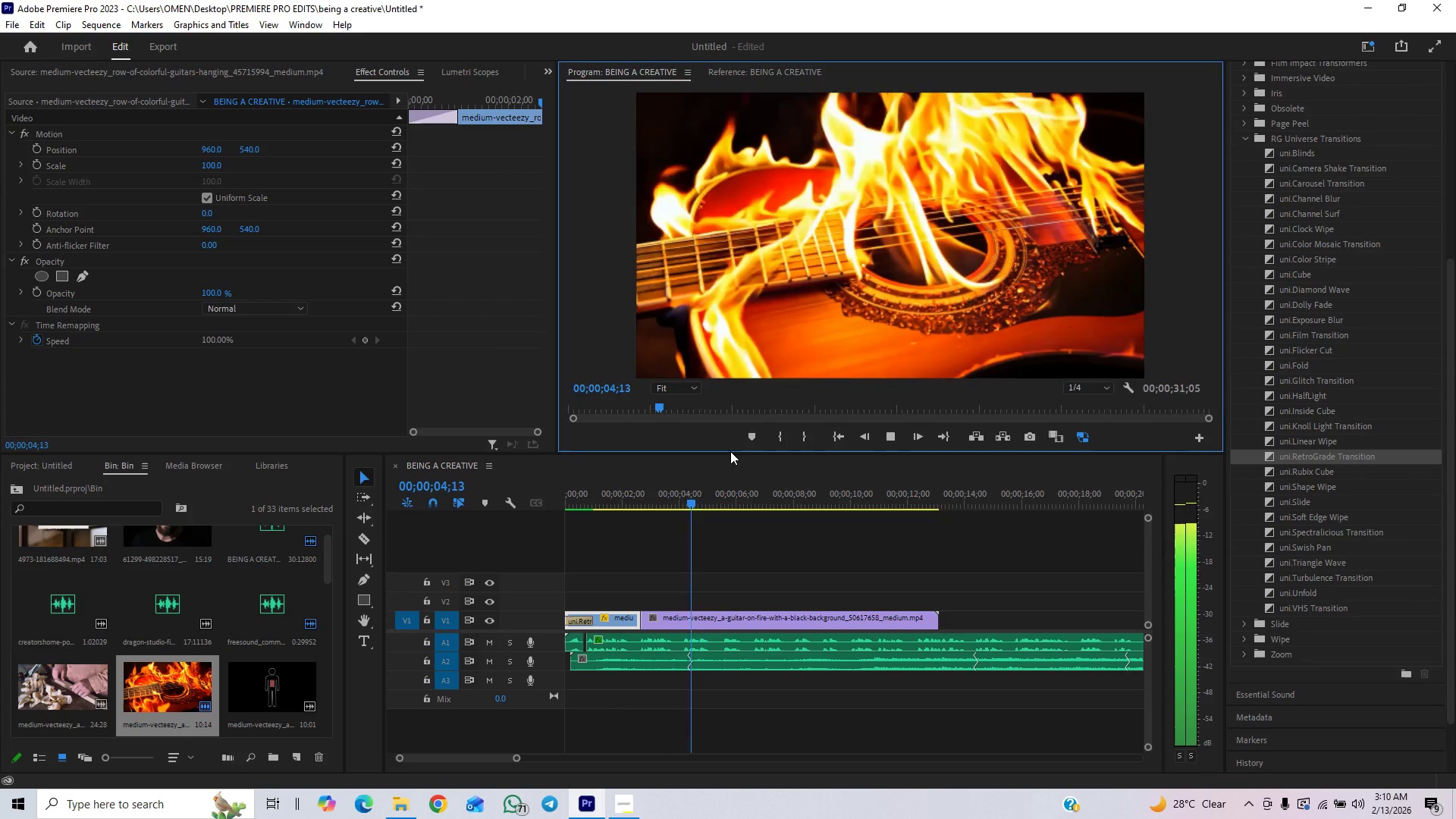 
wait(5.19)
 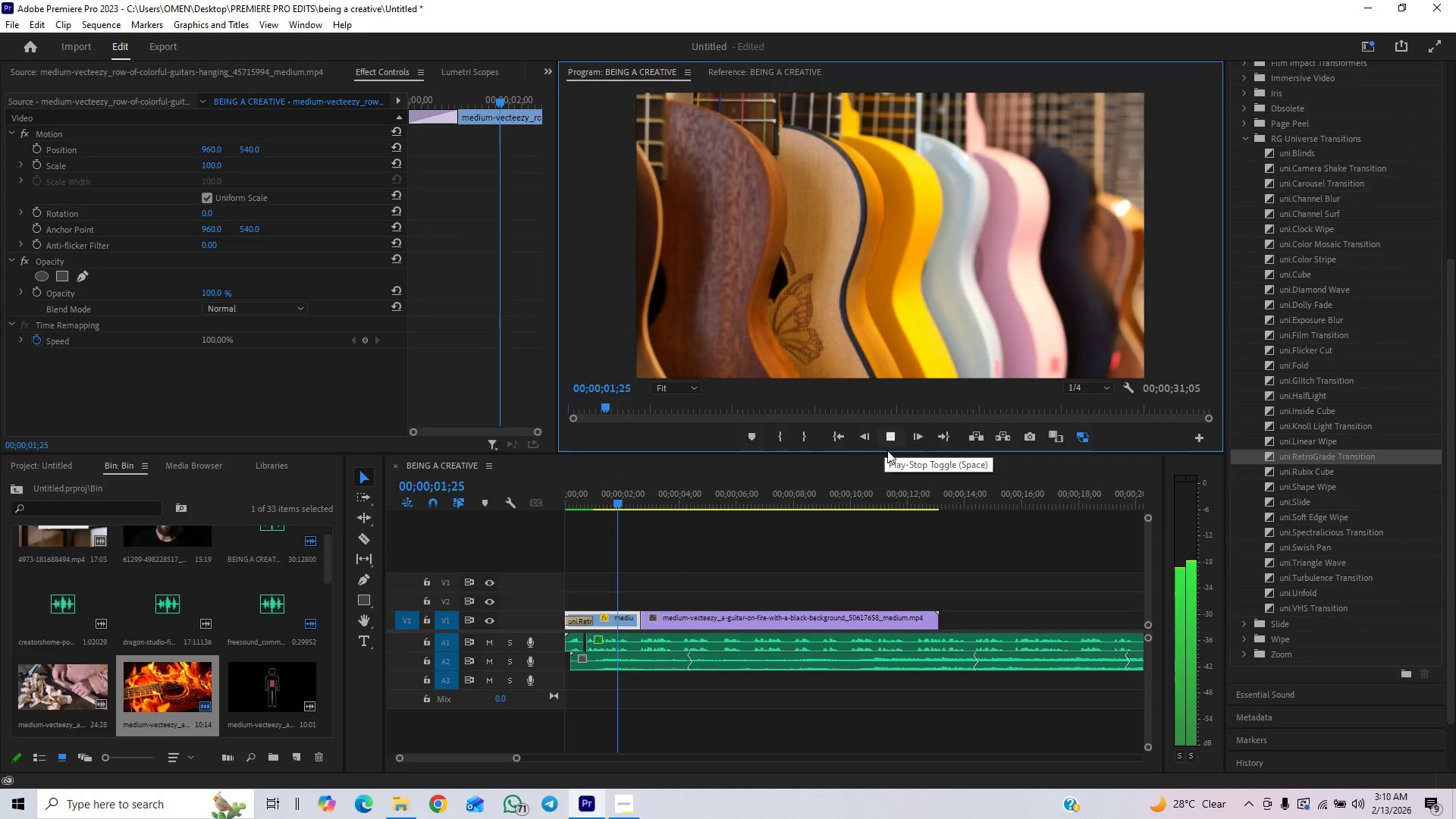 
left_click([883, 435])
 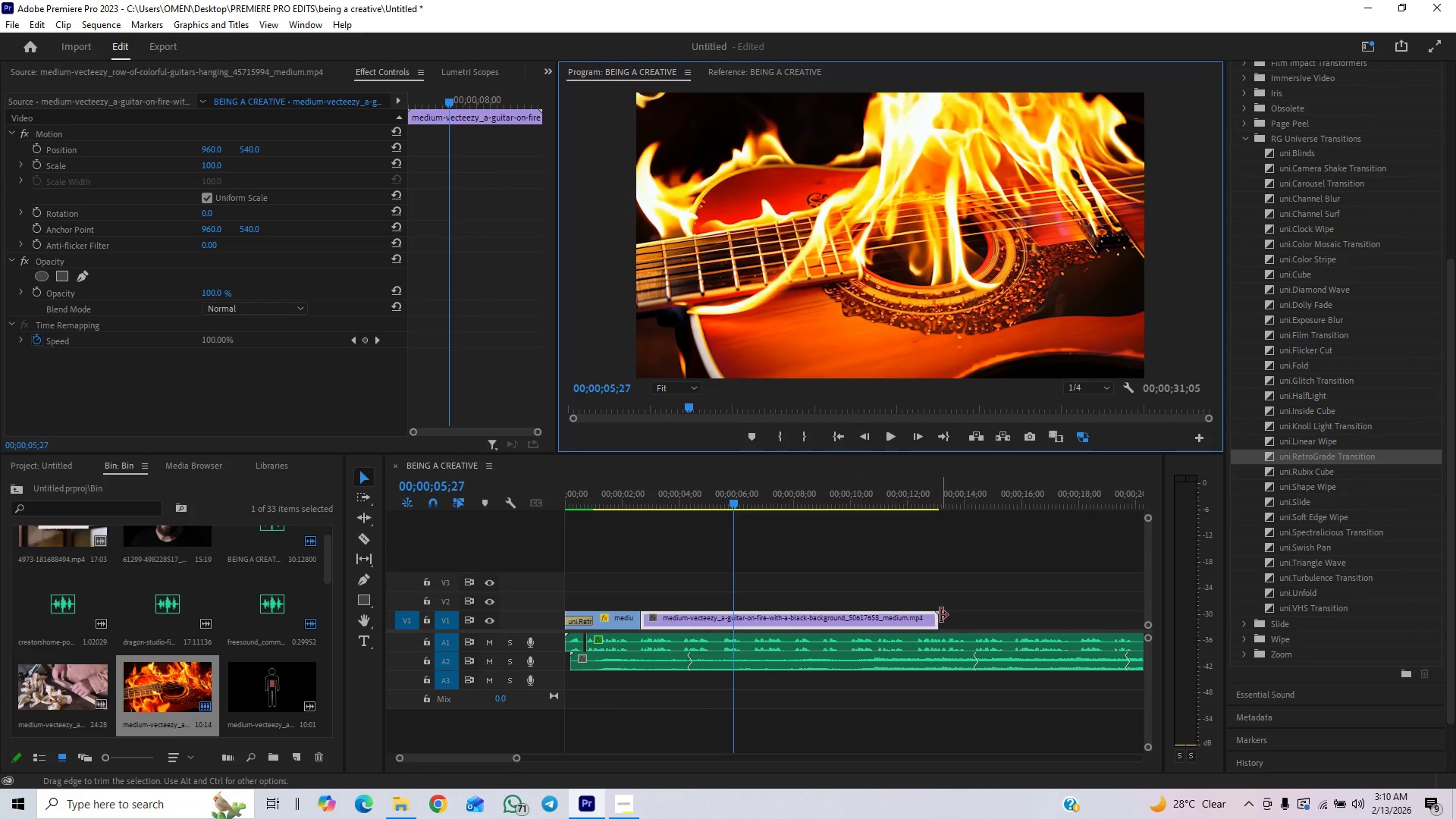 
left_click_drag(start_coordinate=[929, 623], to_coordinate=[671, 651])
 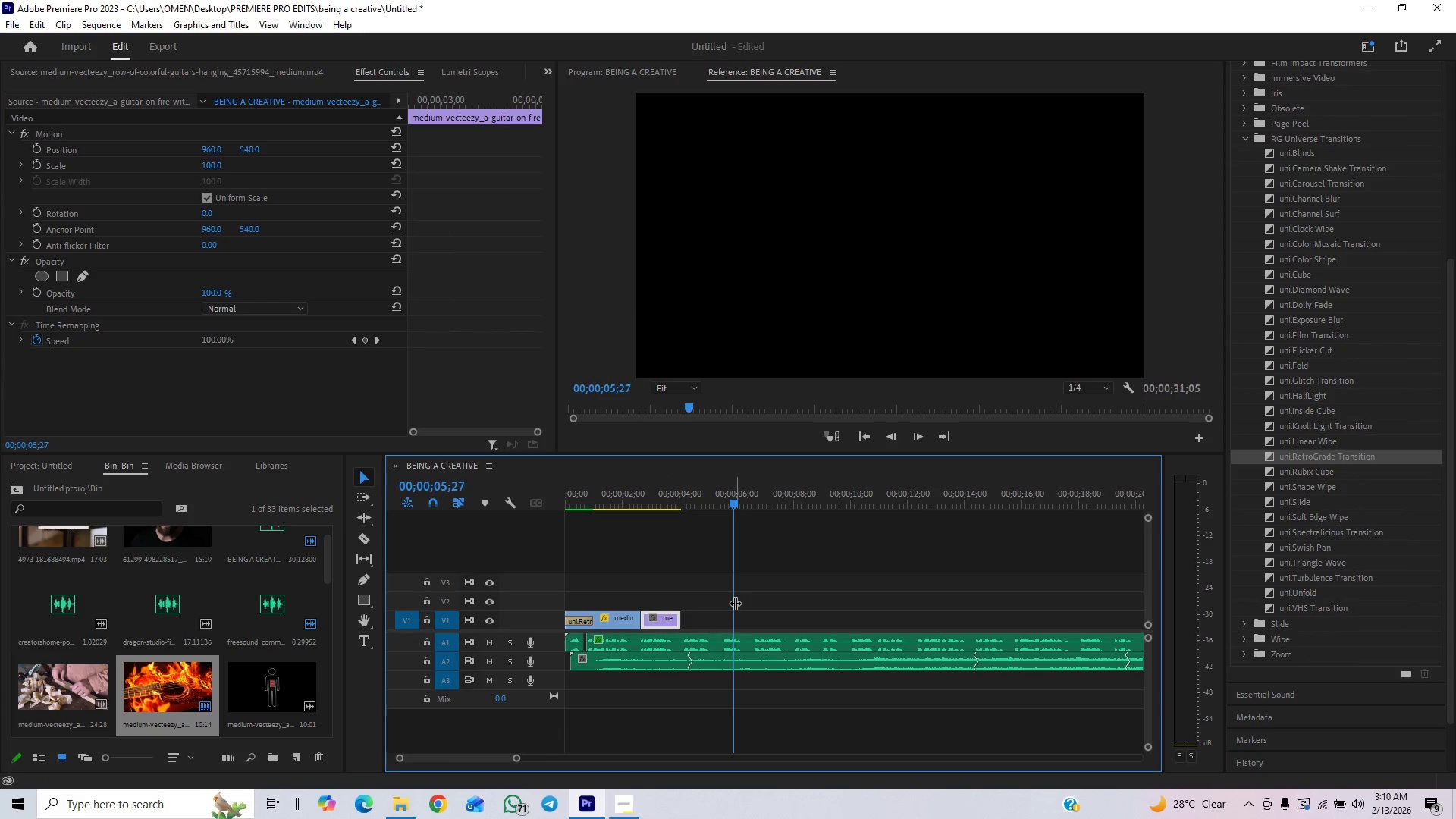 
key(Control+S)
 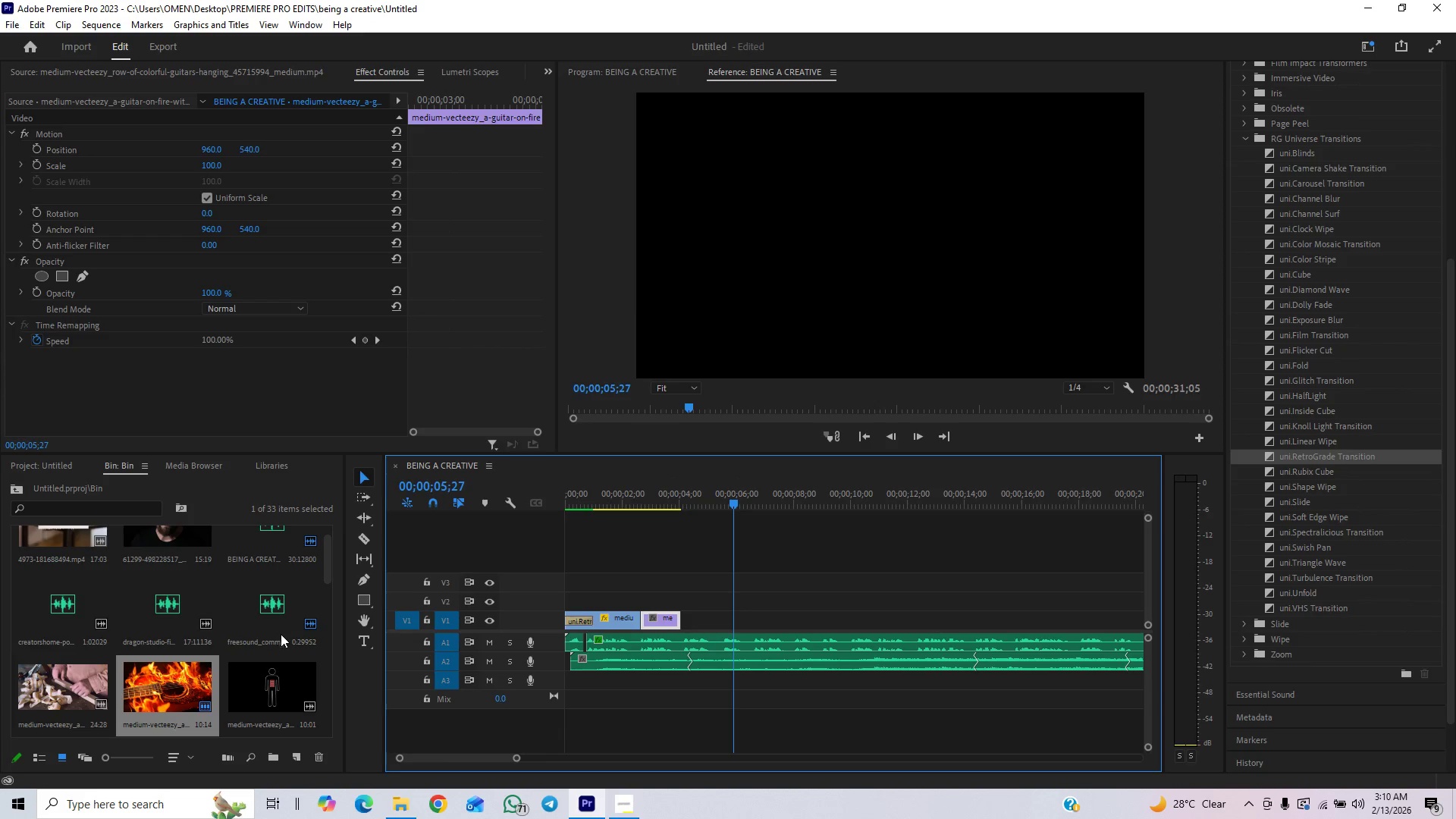 
left_click_drag(start_coordinate=[330, 563], to_coordinate=[320, 682])
 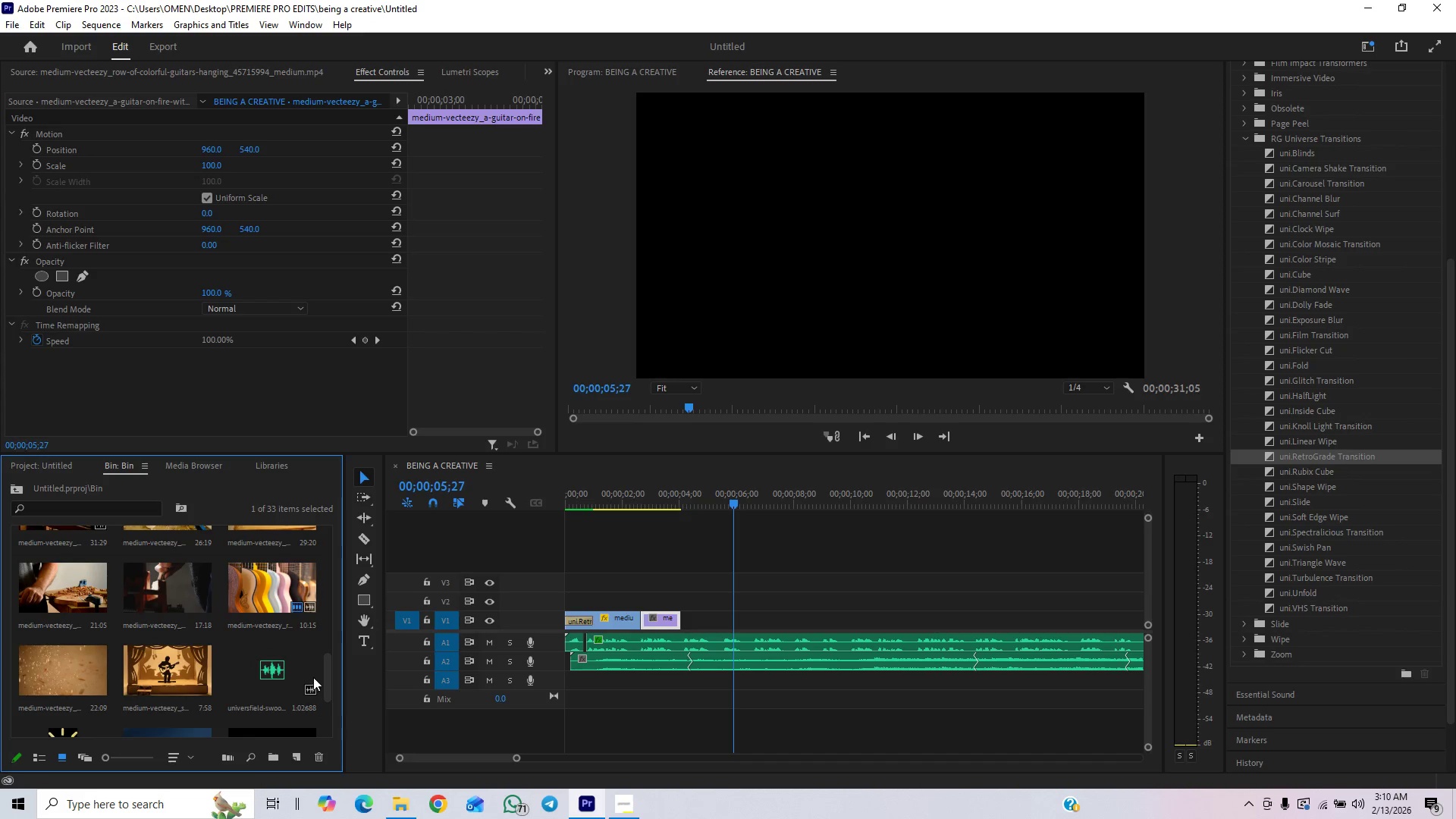 
left_click_drag(start_coordinate=[325, 673], to_coordinate=[337, 648])
 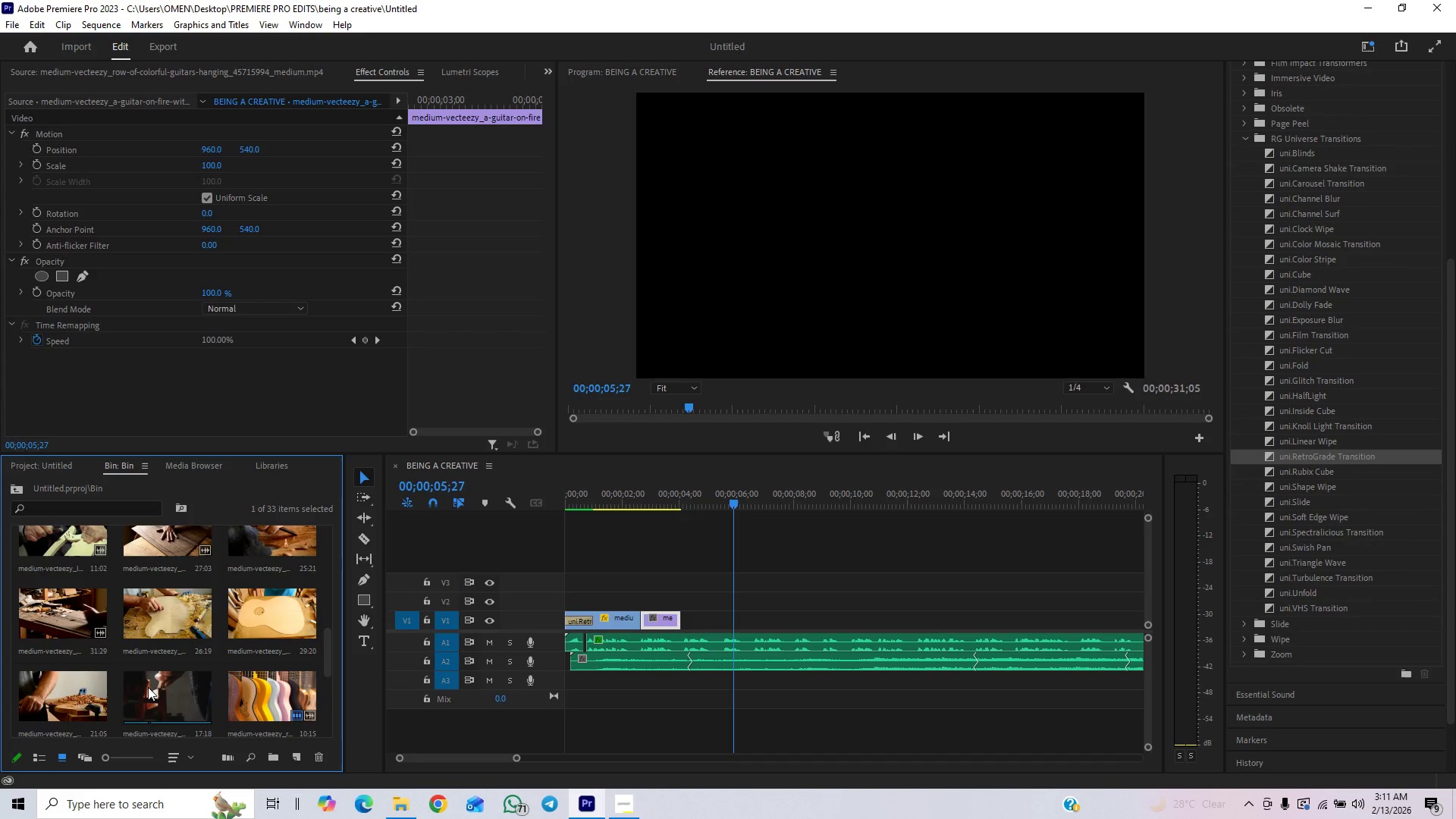 
double_click([148, 687])
 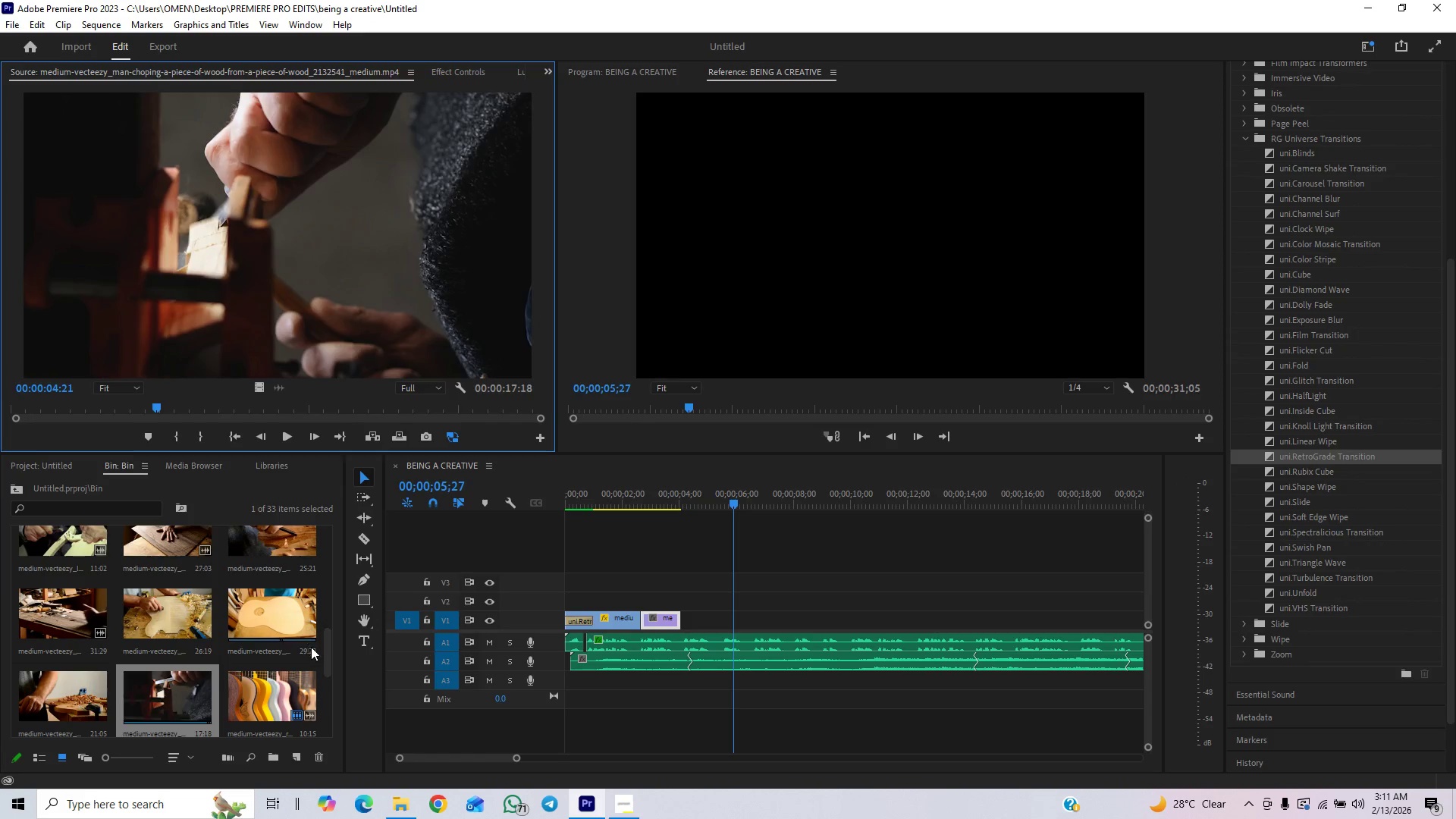 
double_click([290, 536])
 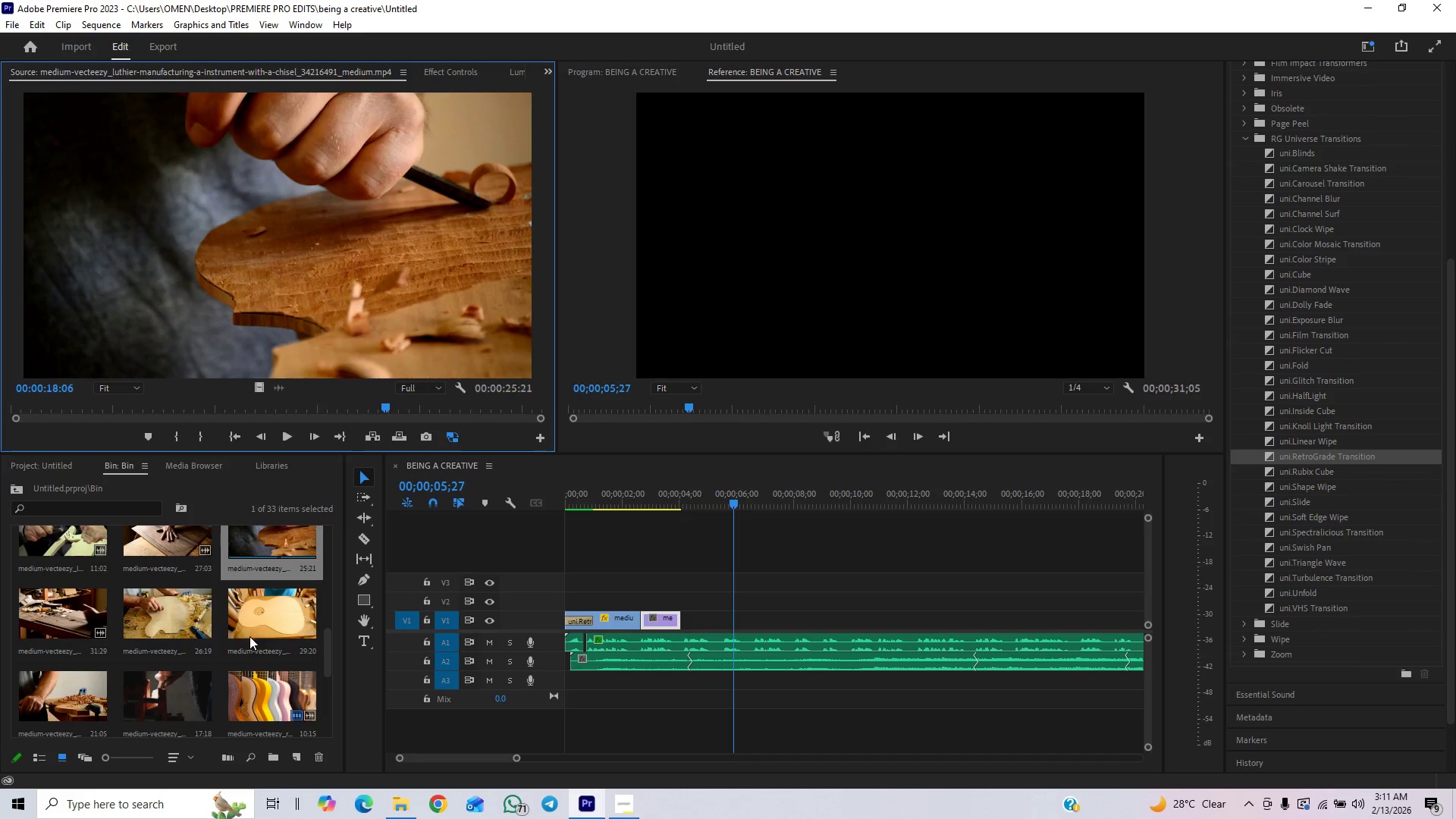 
double_click([255, 623])
 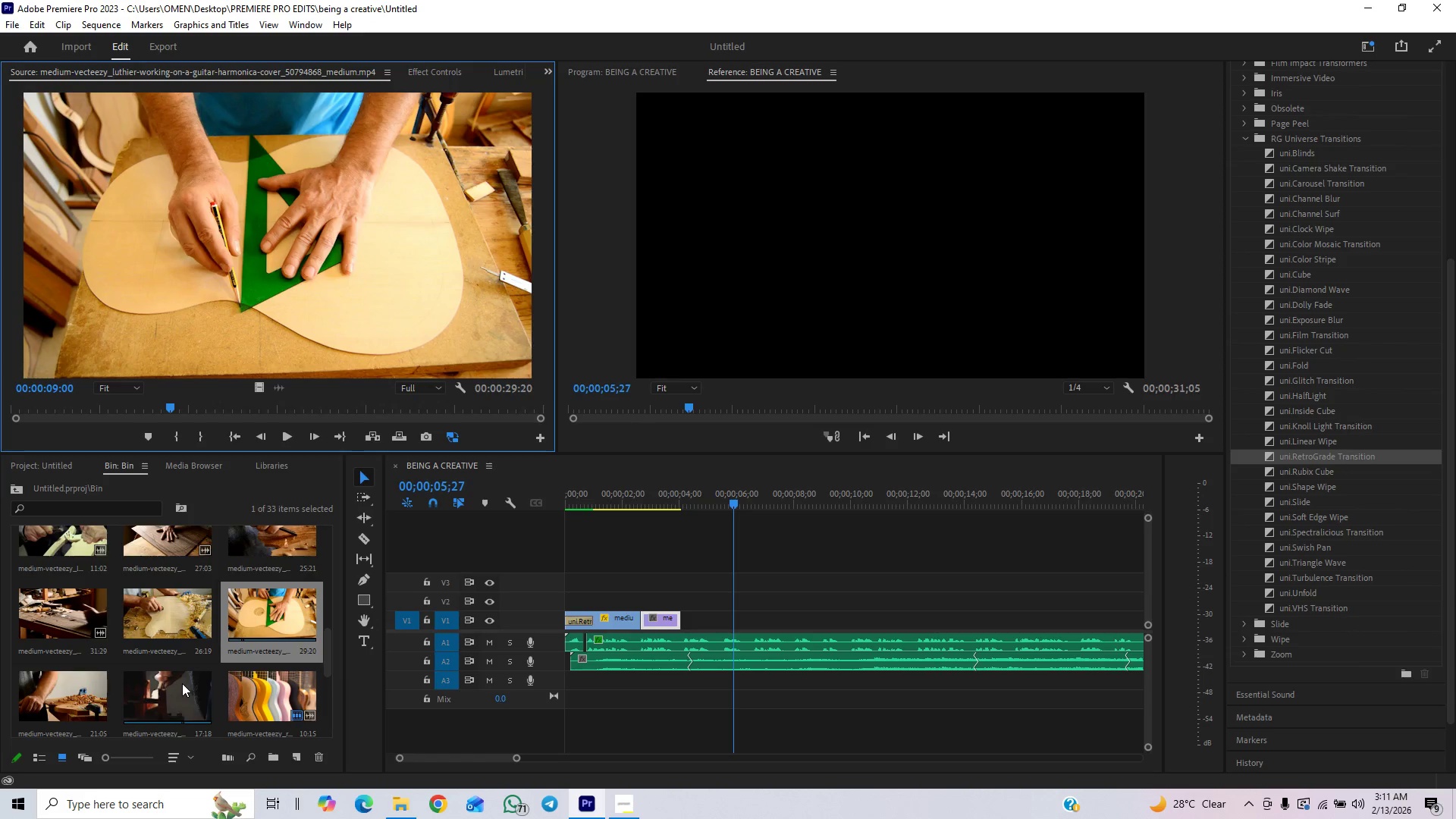 
double_click([182, 683])
 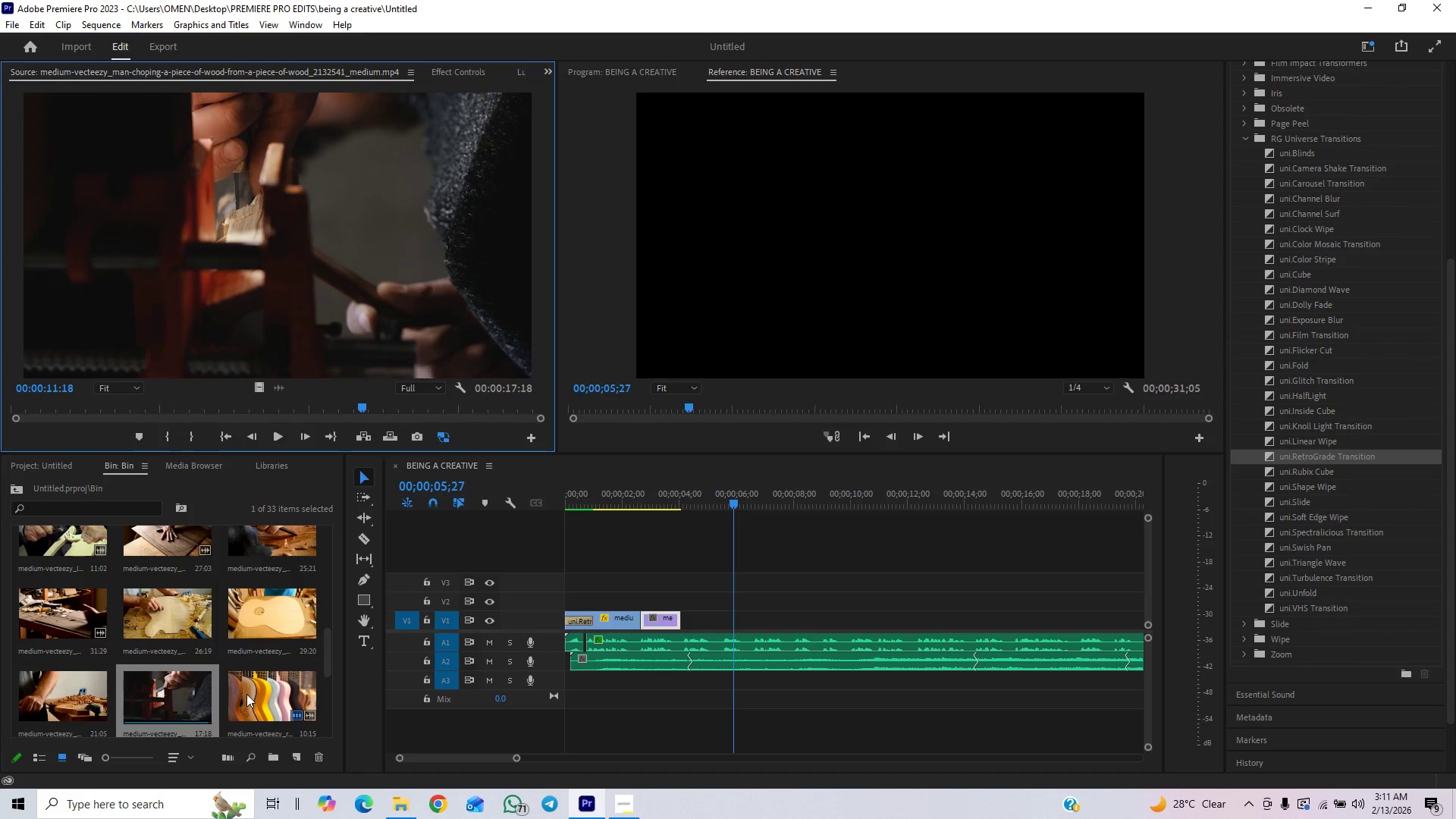 
double_click([253, 695])
 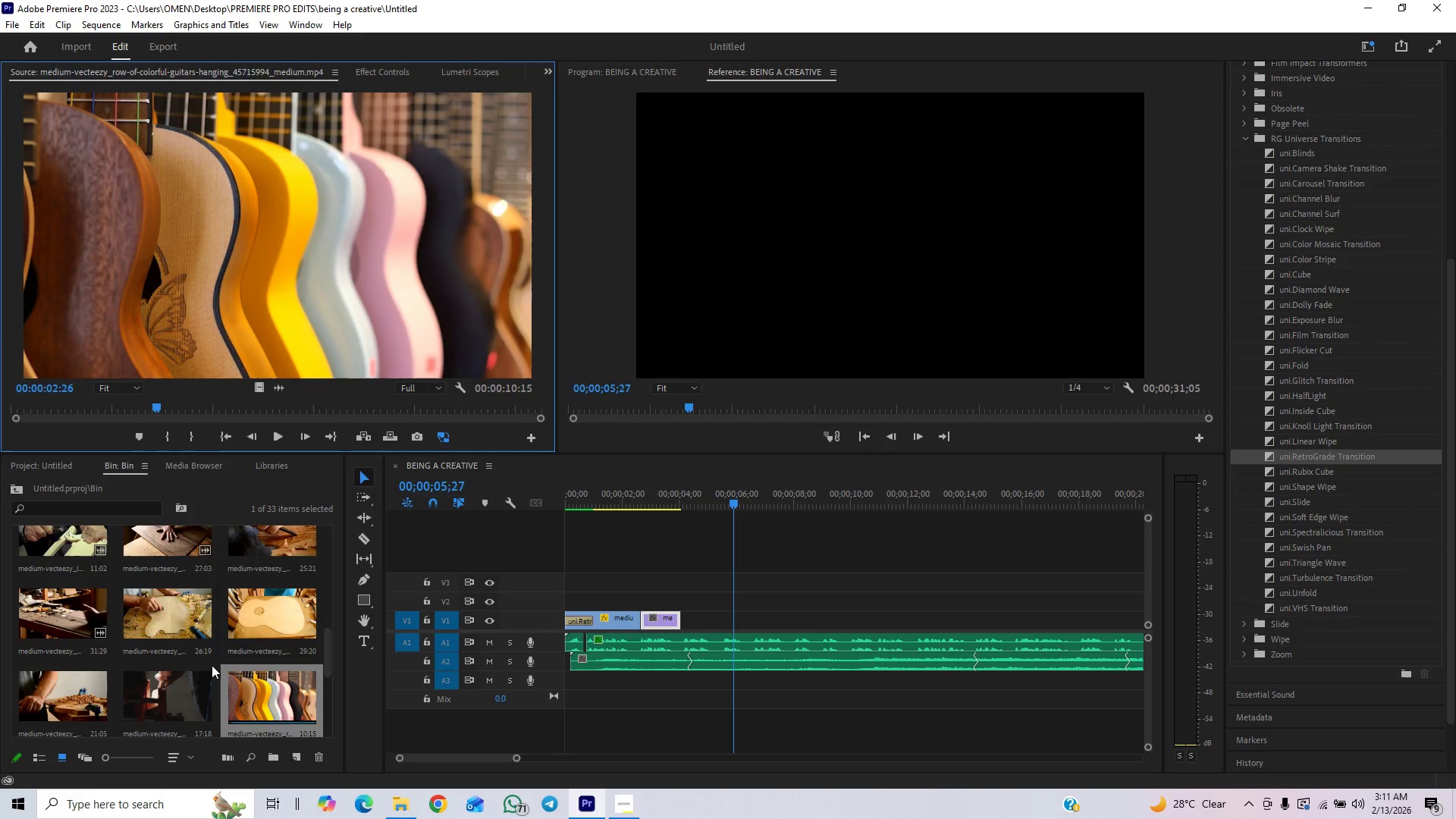 
scroll: coordinate [131, 649], scroll_direction: down, amount: 16.0
 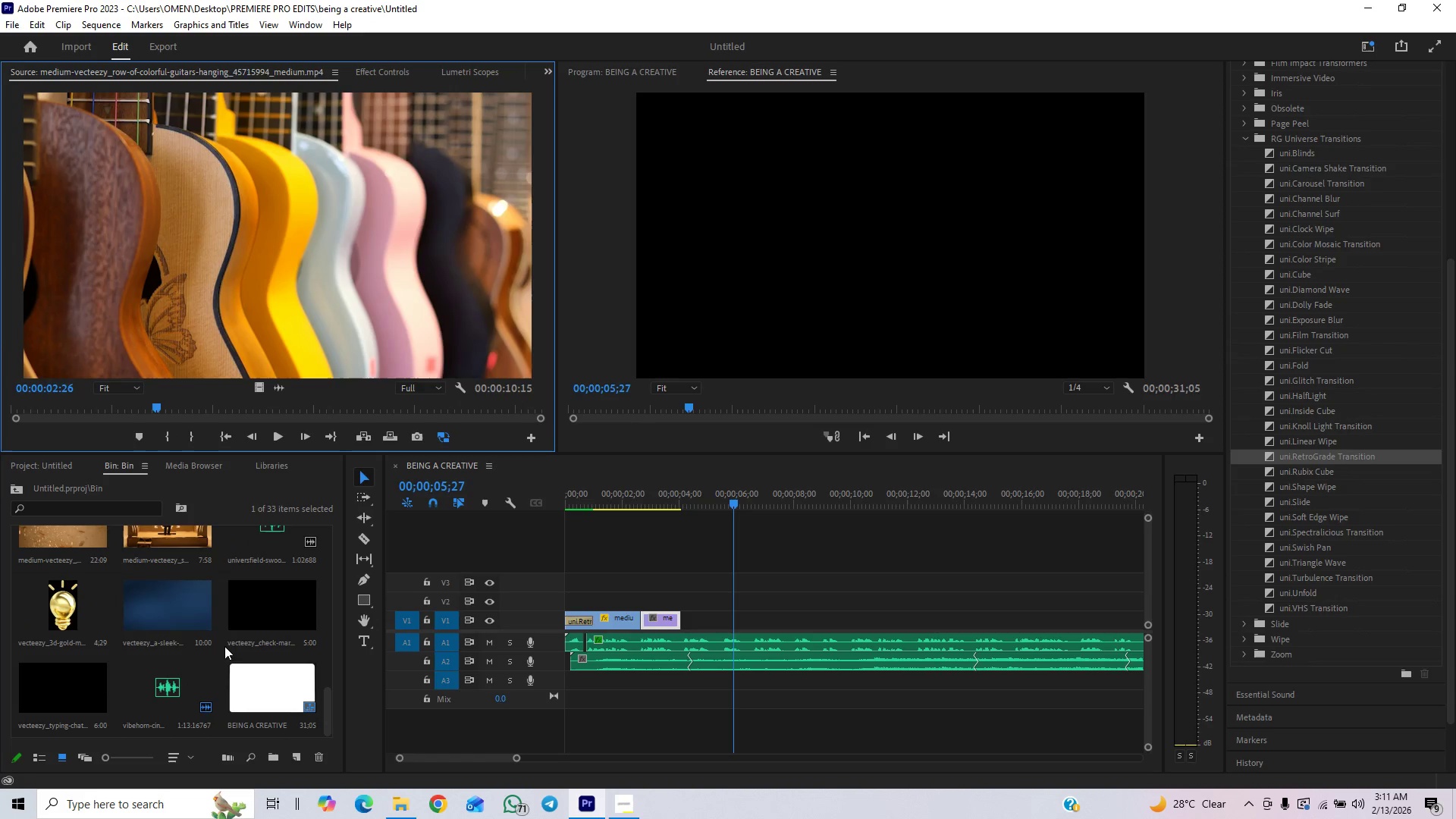 
double_click([263, 612])
 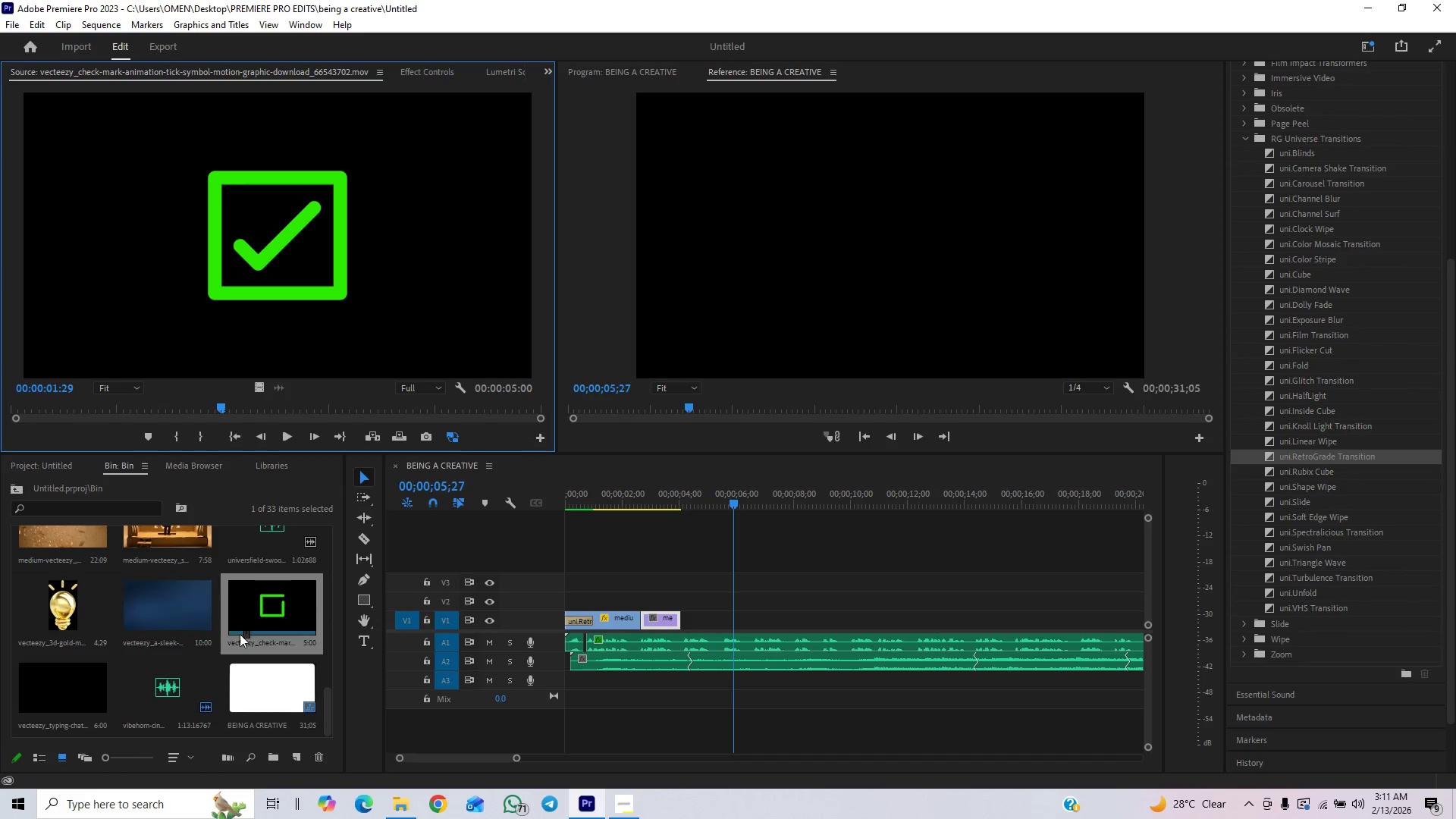 
left_click_drag(start_coordinate=[324, 702], to_coordinate=[330, 673])
 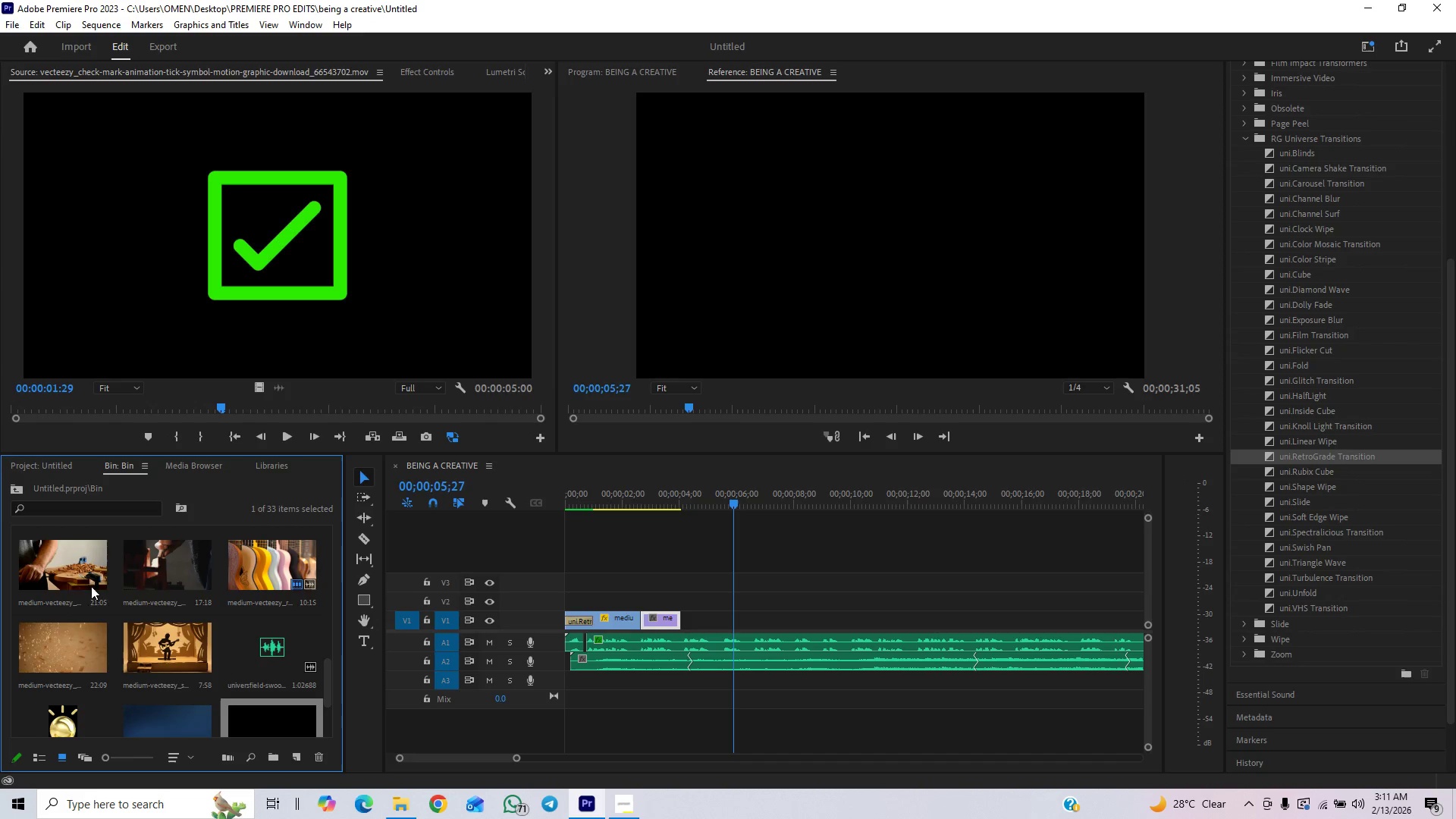 
double_click([67, 573])
 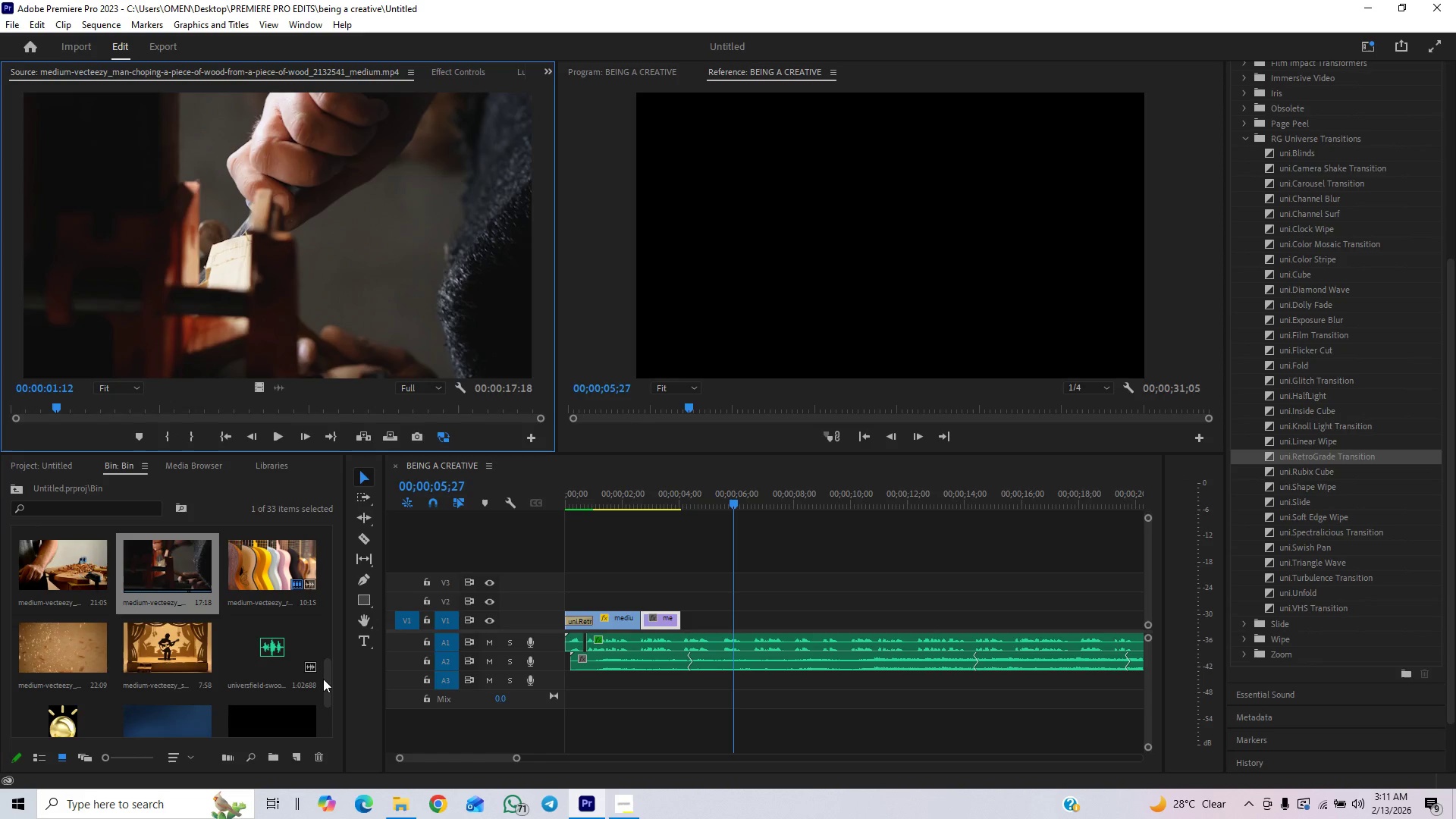 
left_click_drag(start_coordinate=[325, 676], to_coordinate=[334, 642])
 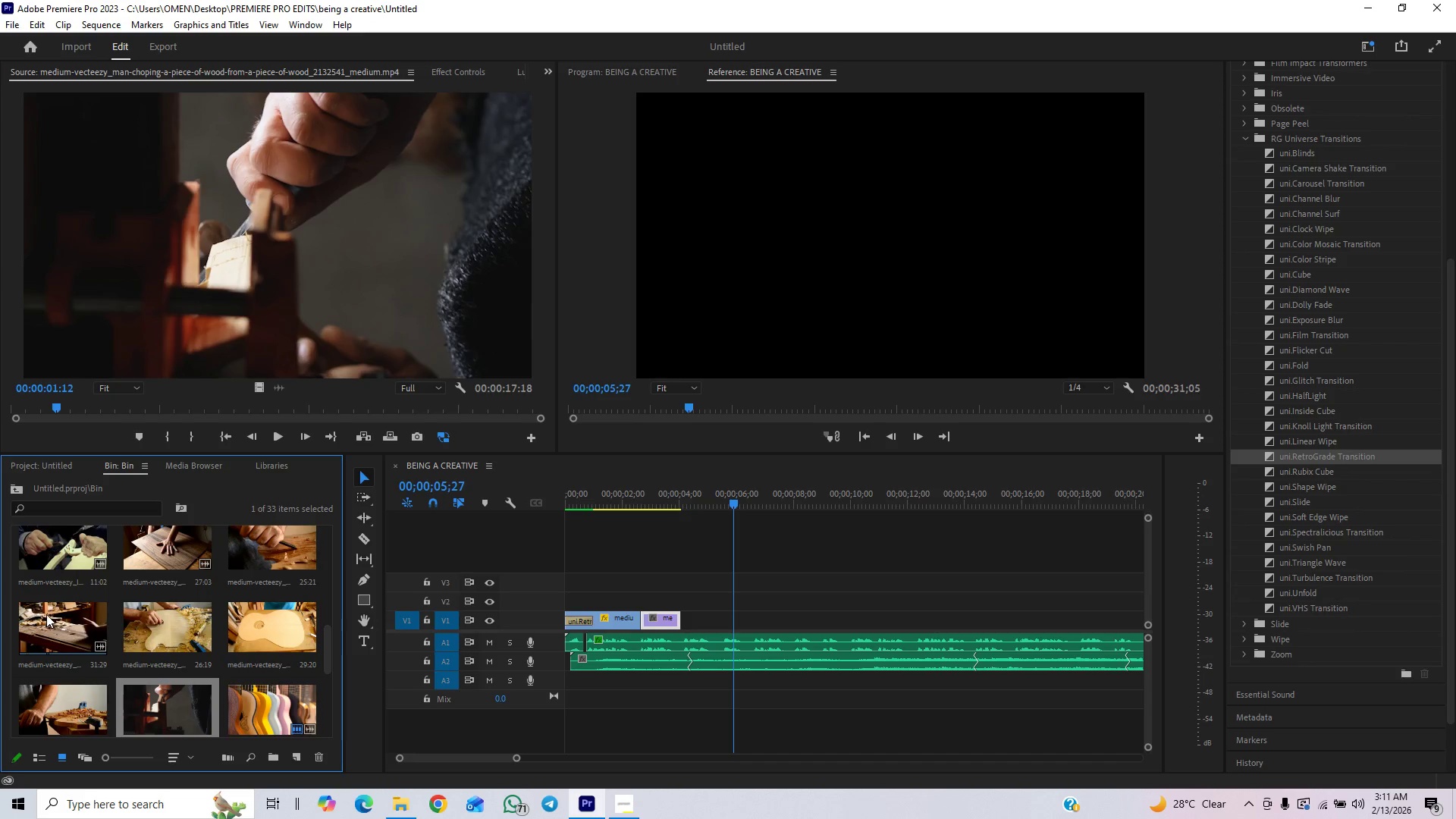 
double_click([46, 614])
 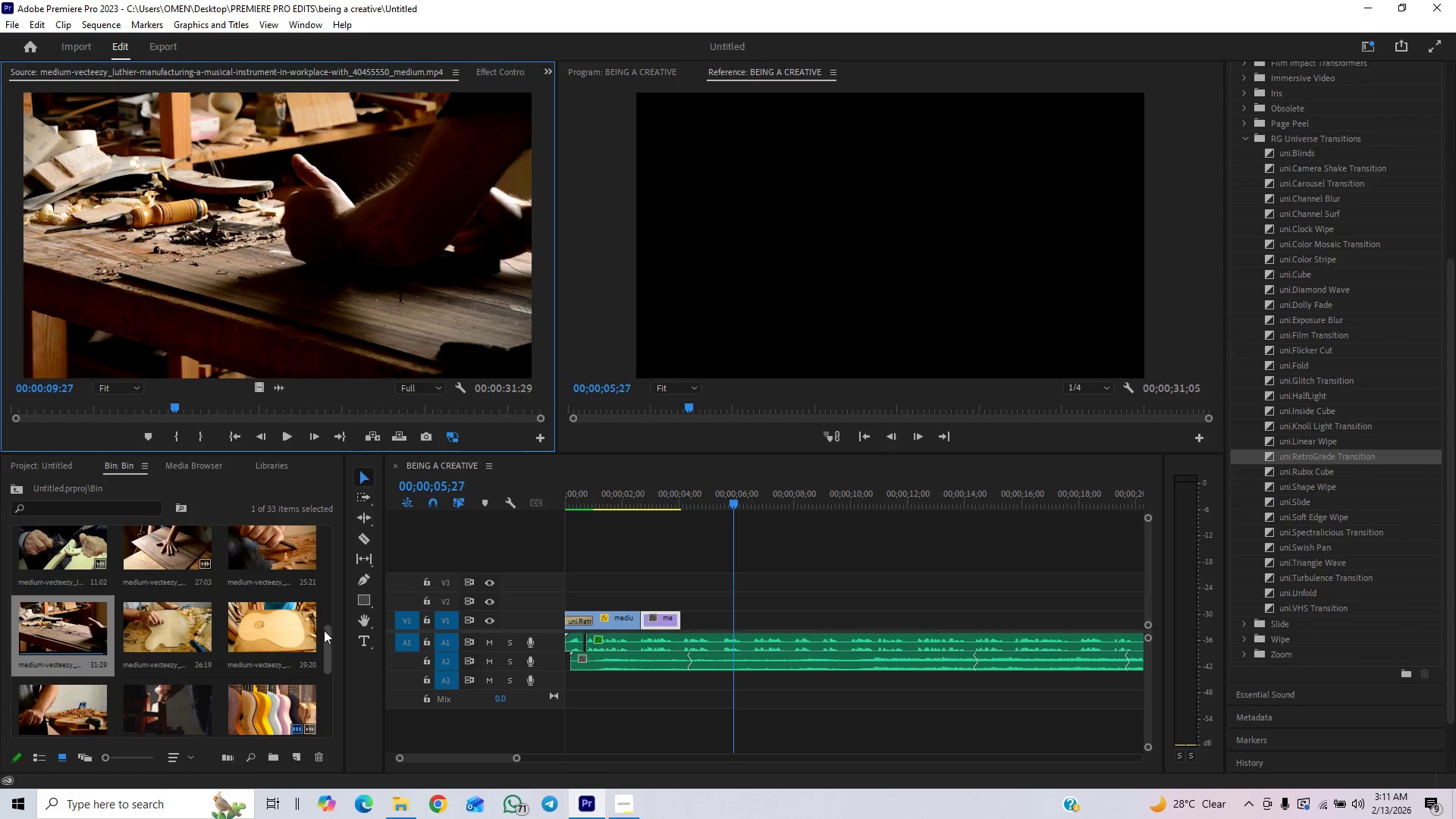 
left_click_drag(start_coordinate=[328, 640], to_coordinate=[355, 576])
 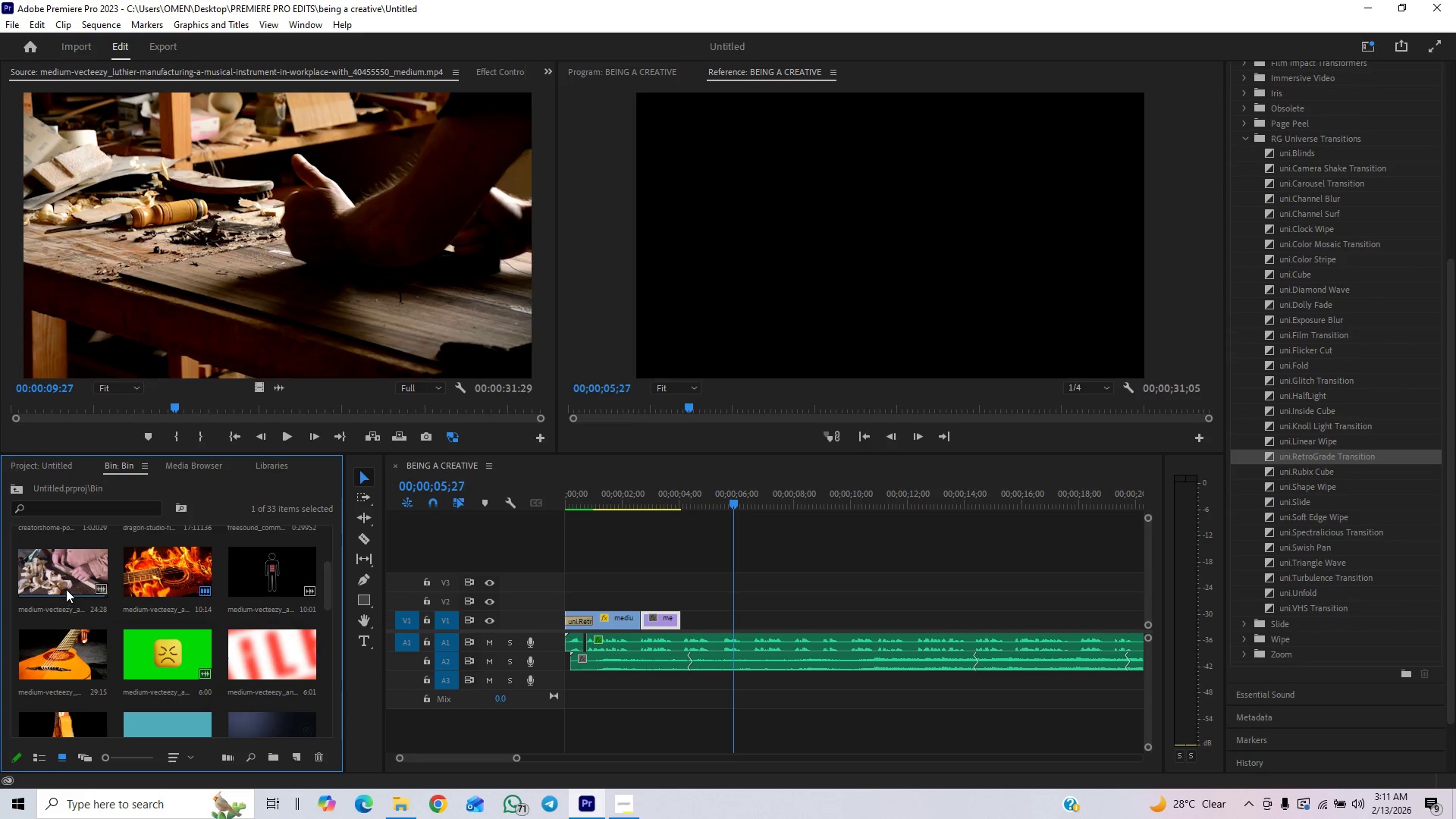 
double_click([69, 587])
 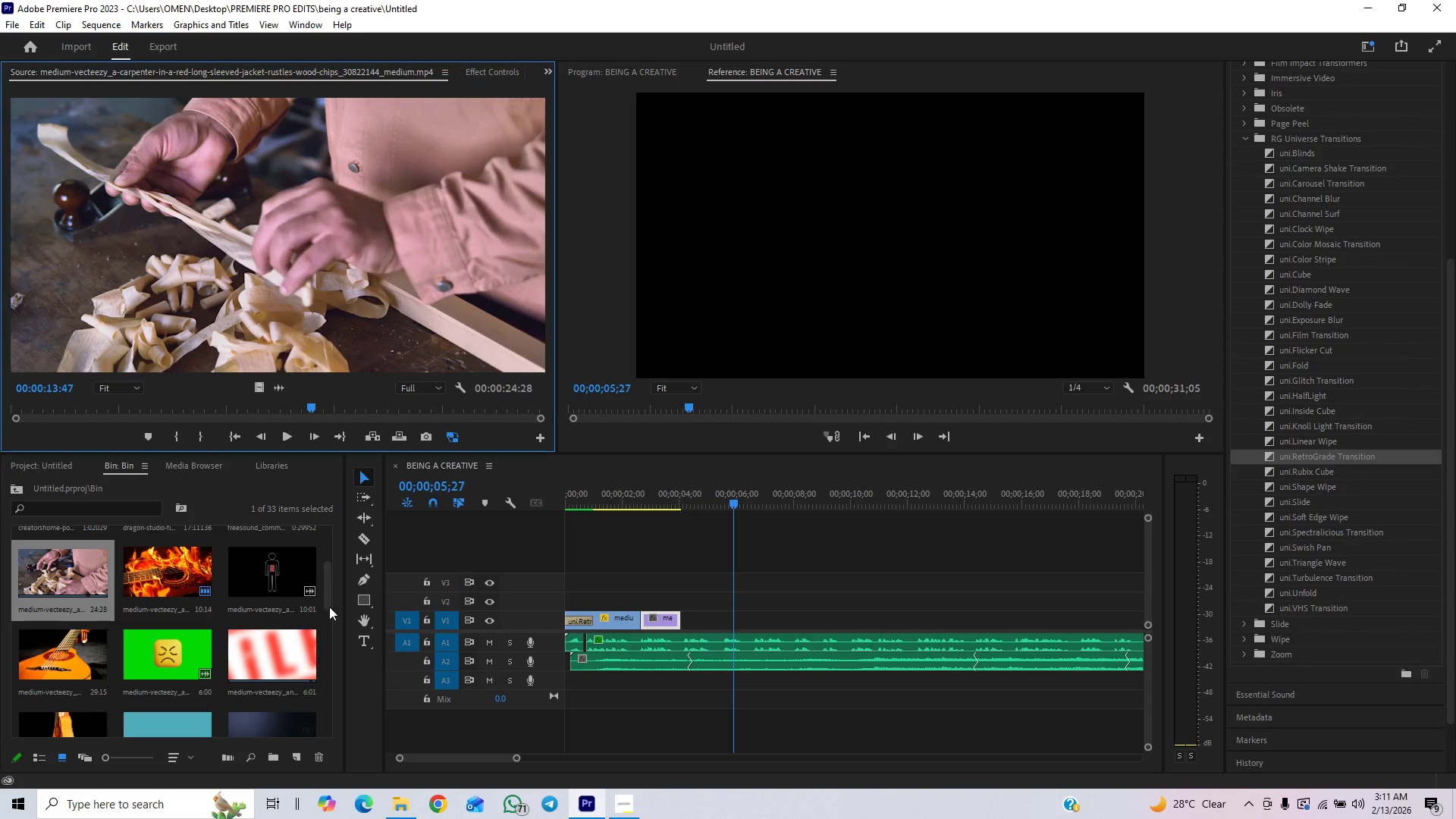 
left_click_drag(start_coordinate=[329, 590], to_coordinate=[333, 632])
 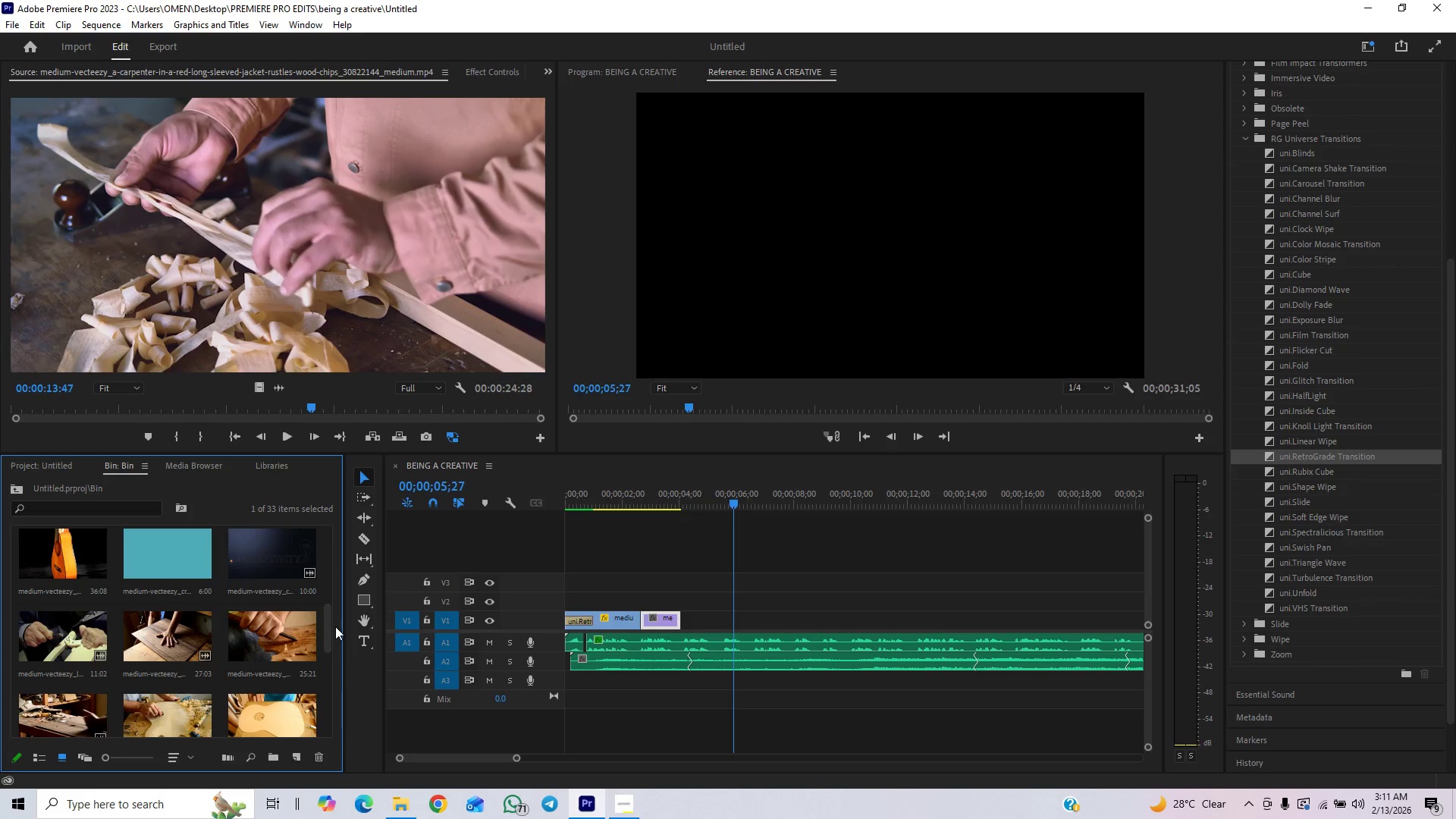 
left_click_drag(start_coordinate=[336, 623], to_coordinate=[337, 619])
 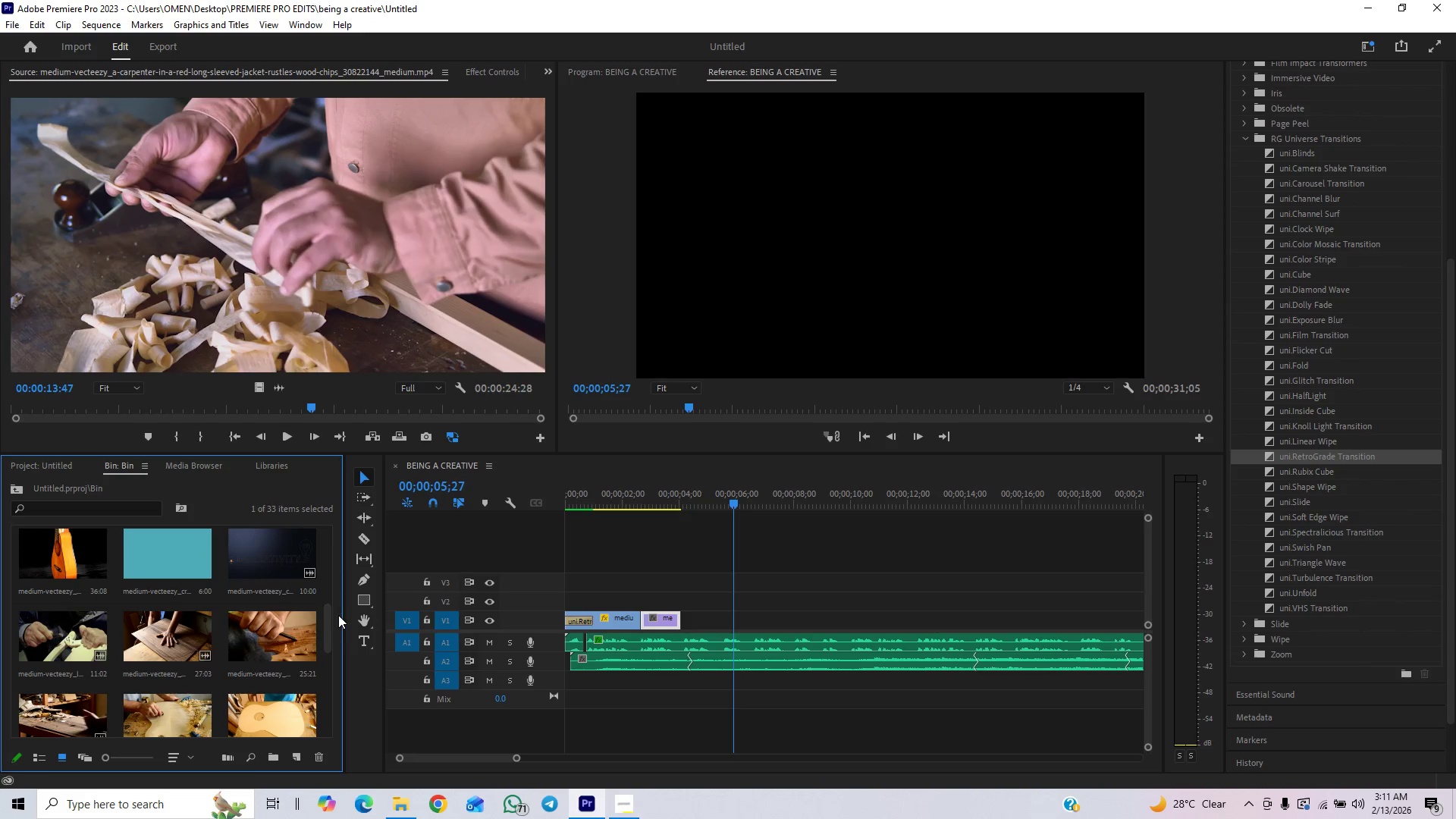 
triple_click([338, 617])
 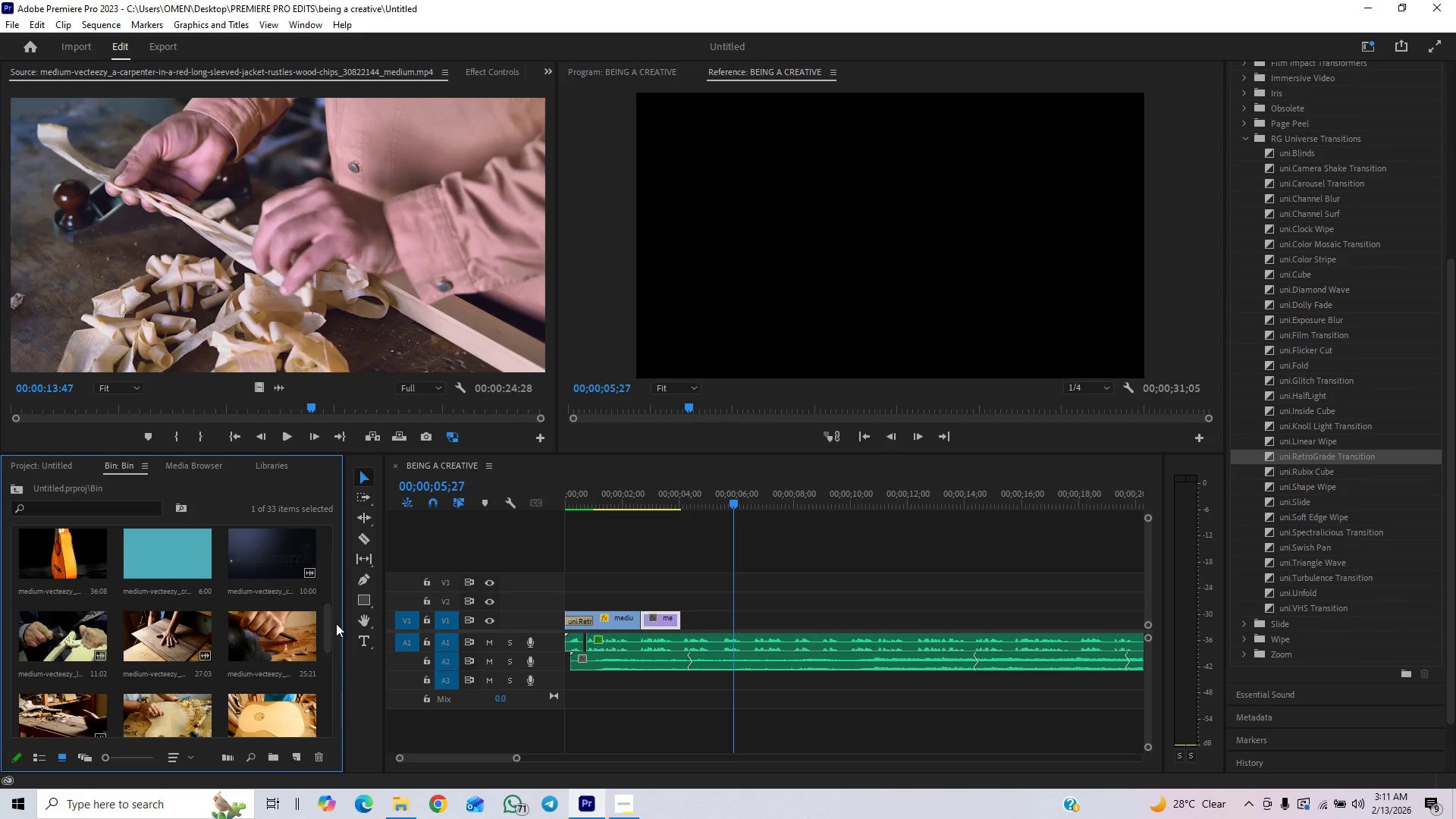 
left_click_drag(start_coordinate=[340, 607], to_coordinate=[340, 601])
 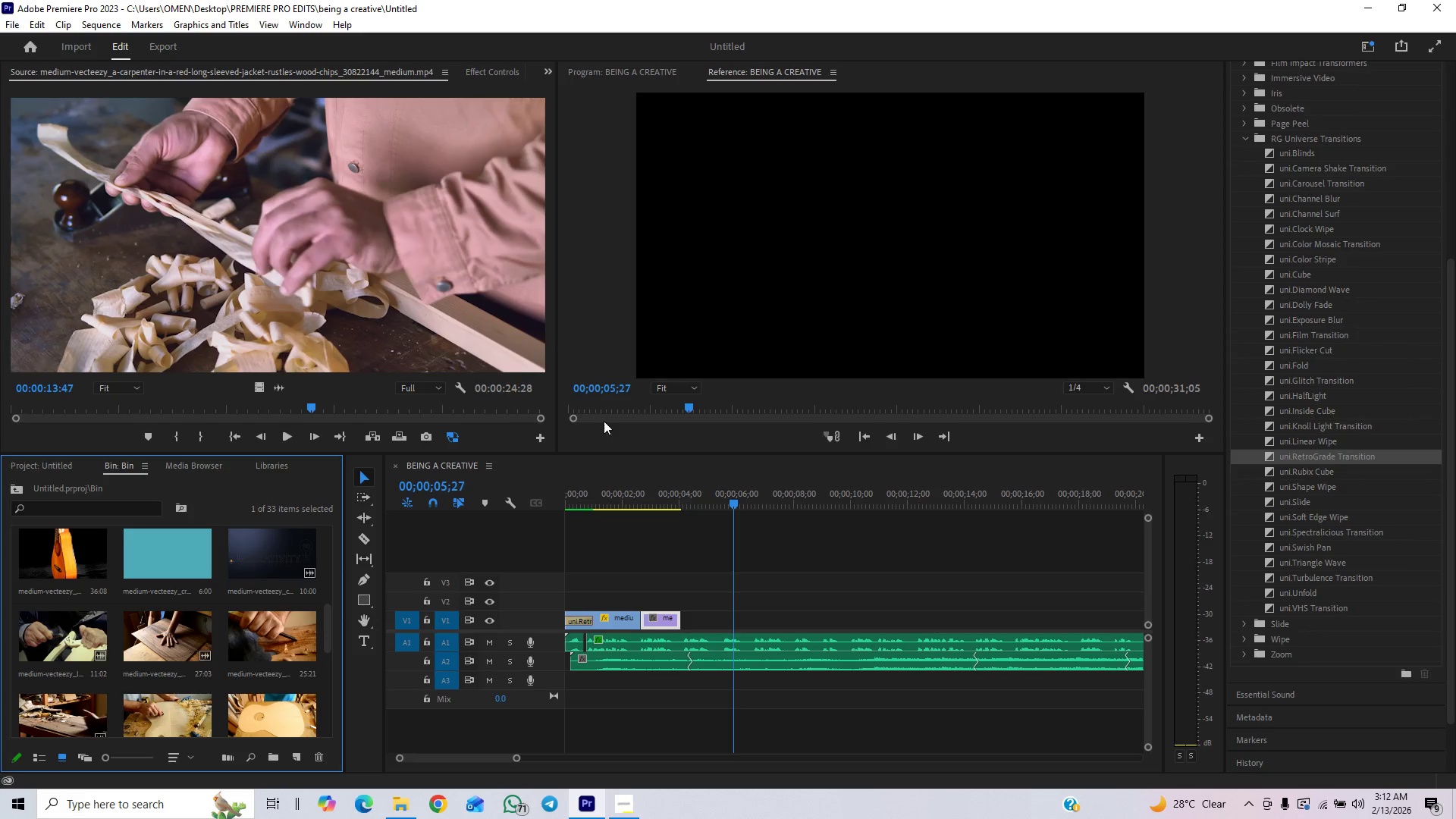 
left_click([627, 497])
 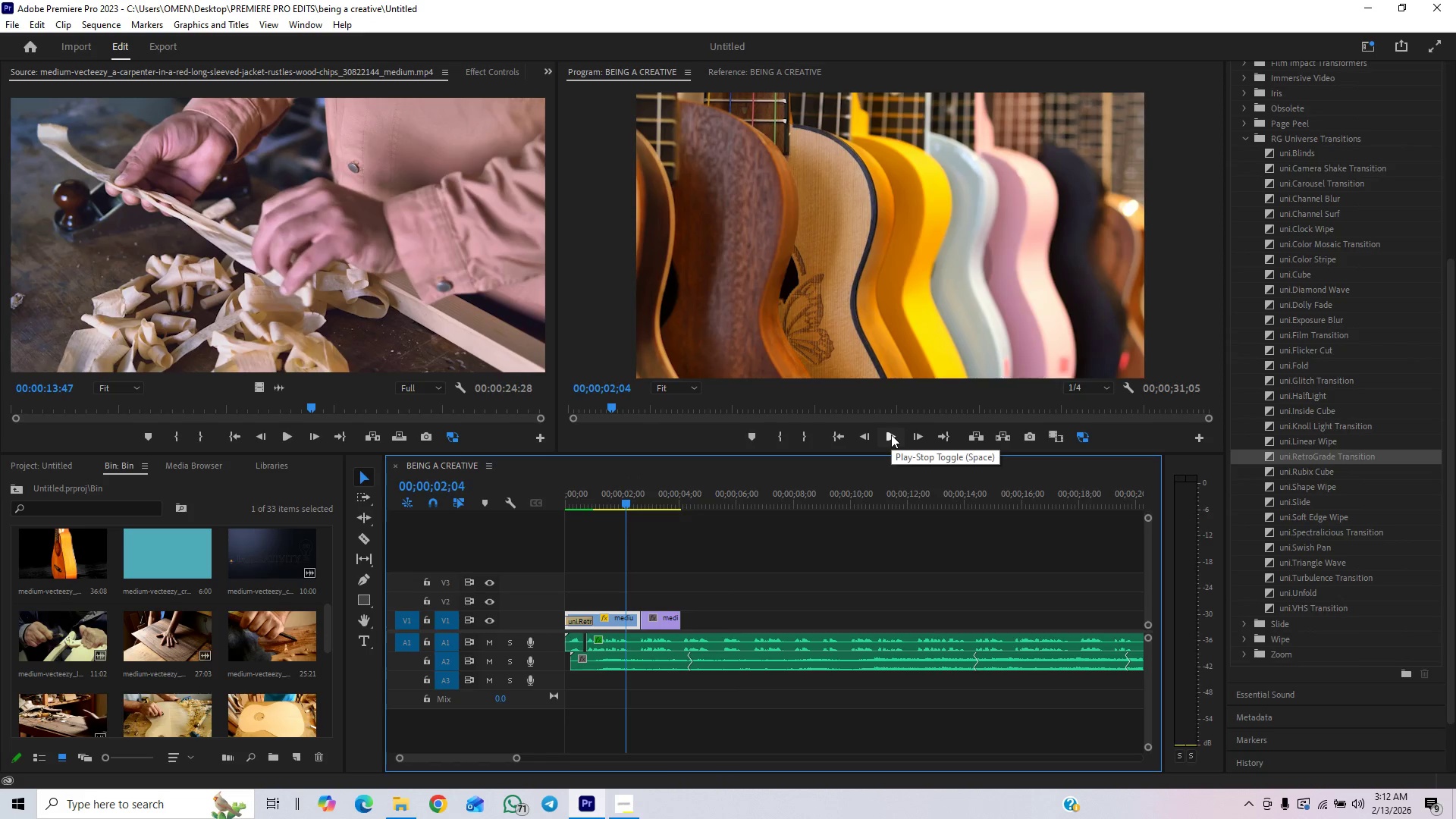 
left_click([891, 435])
 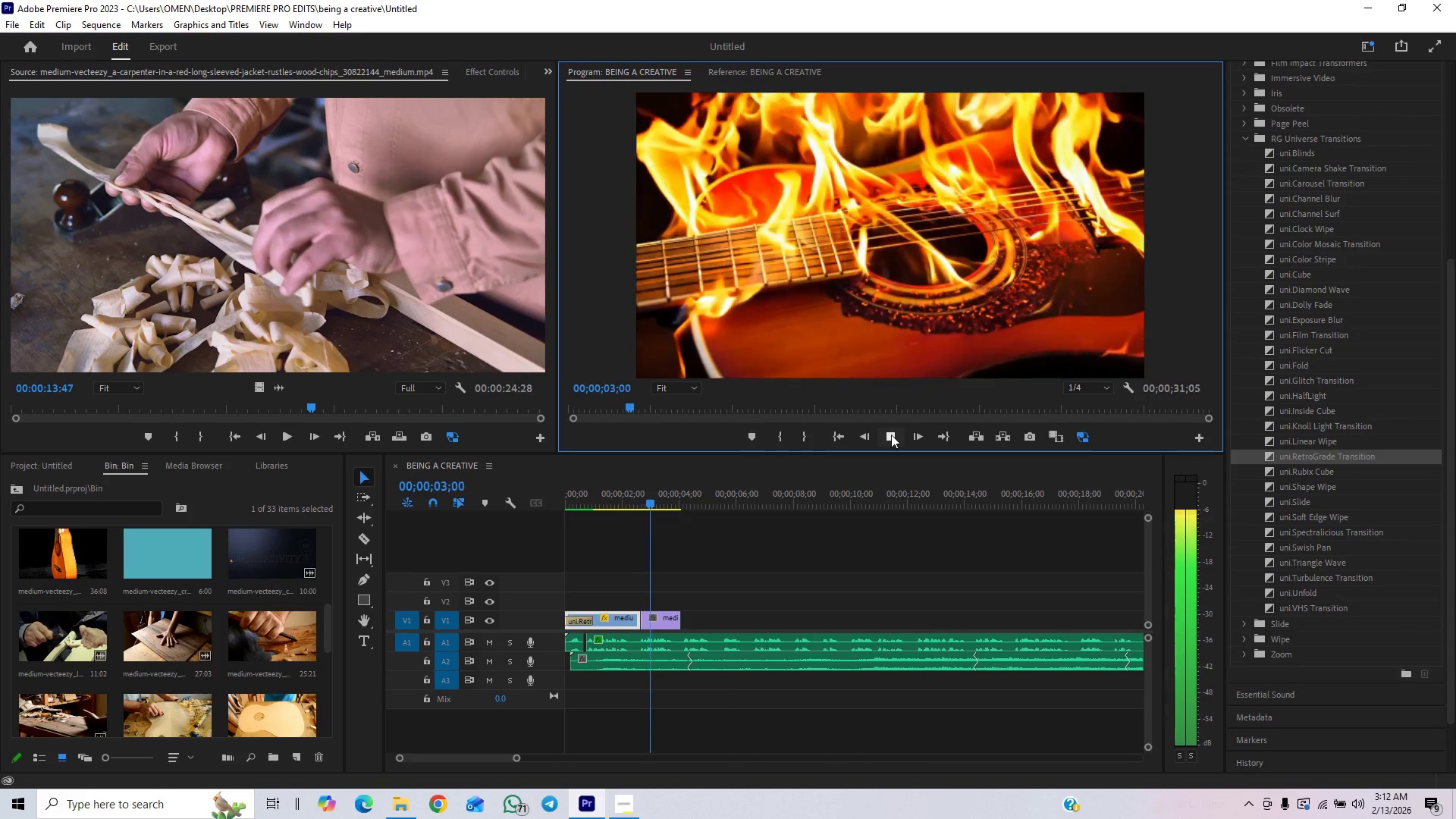 
left_click([891, 435])
 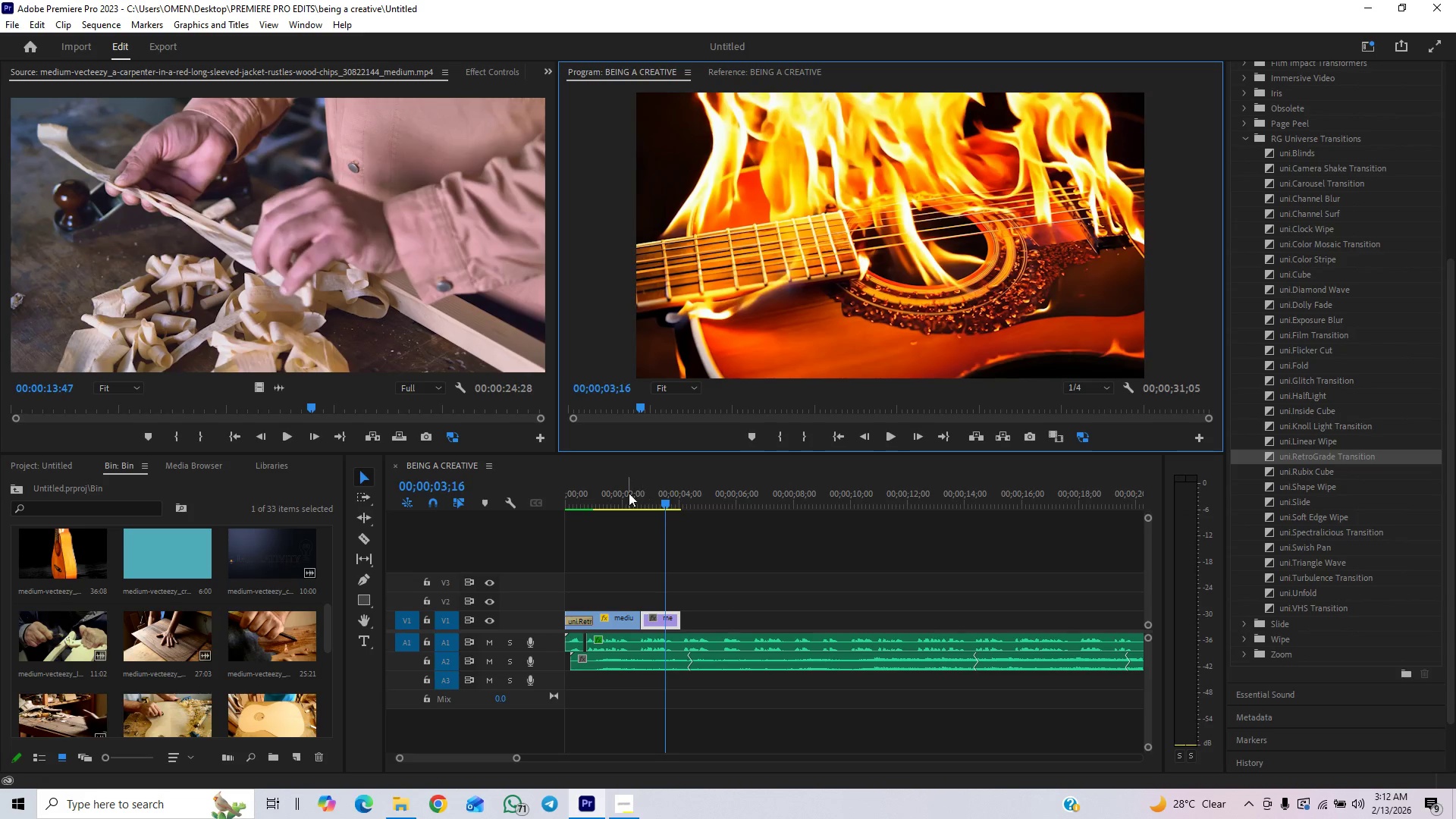 
left_click([611, 504])
 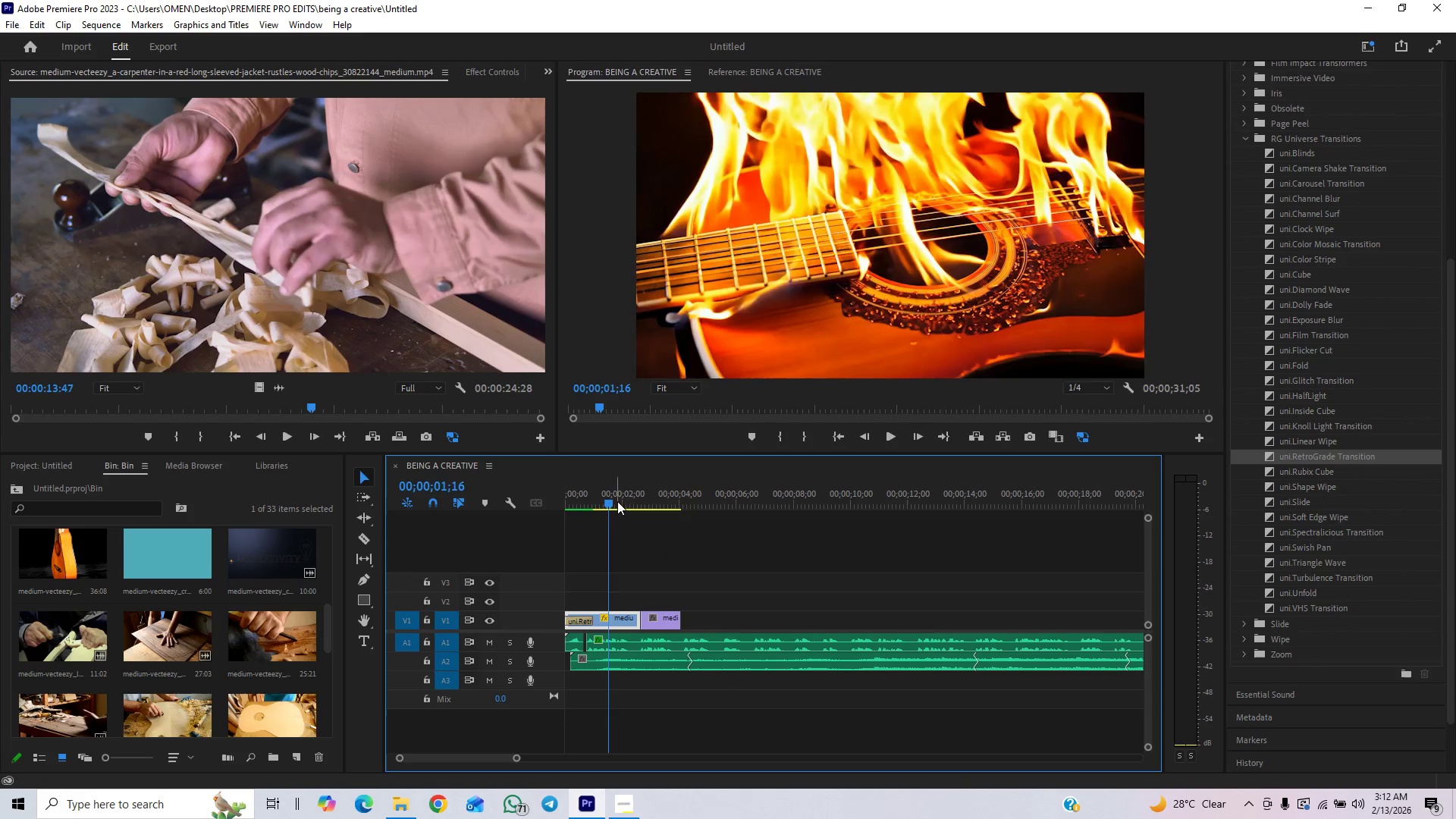 
mouse_move([849, 456])
 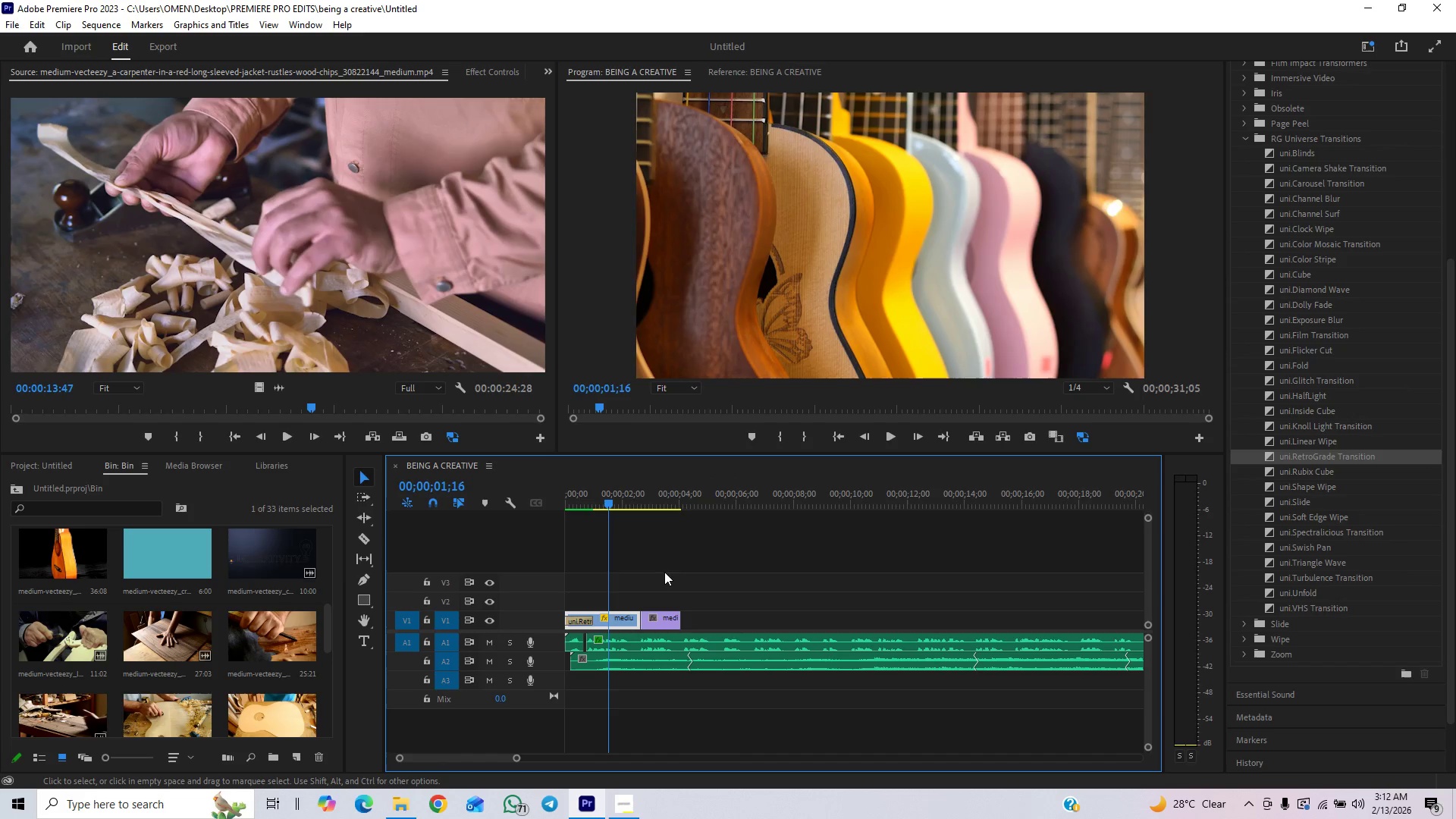 
left_click([893, 434])
 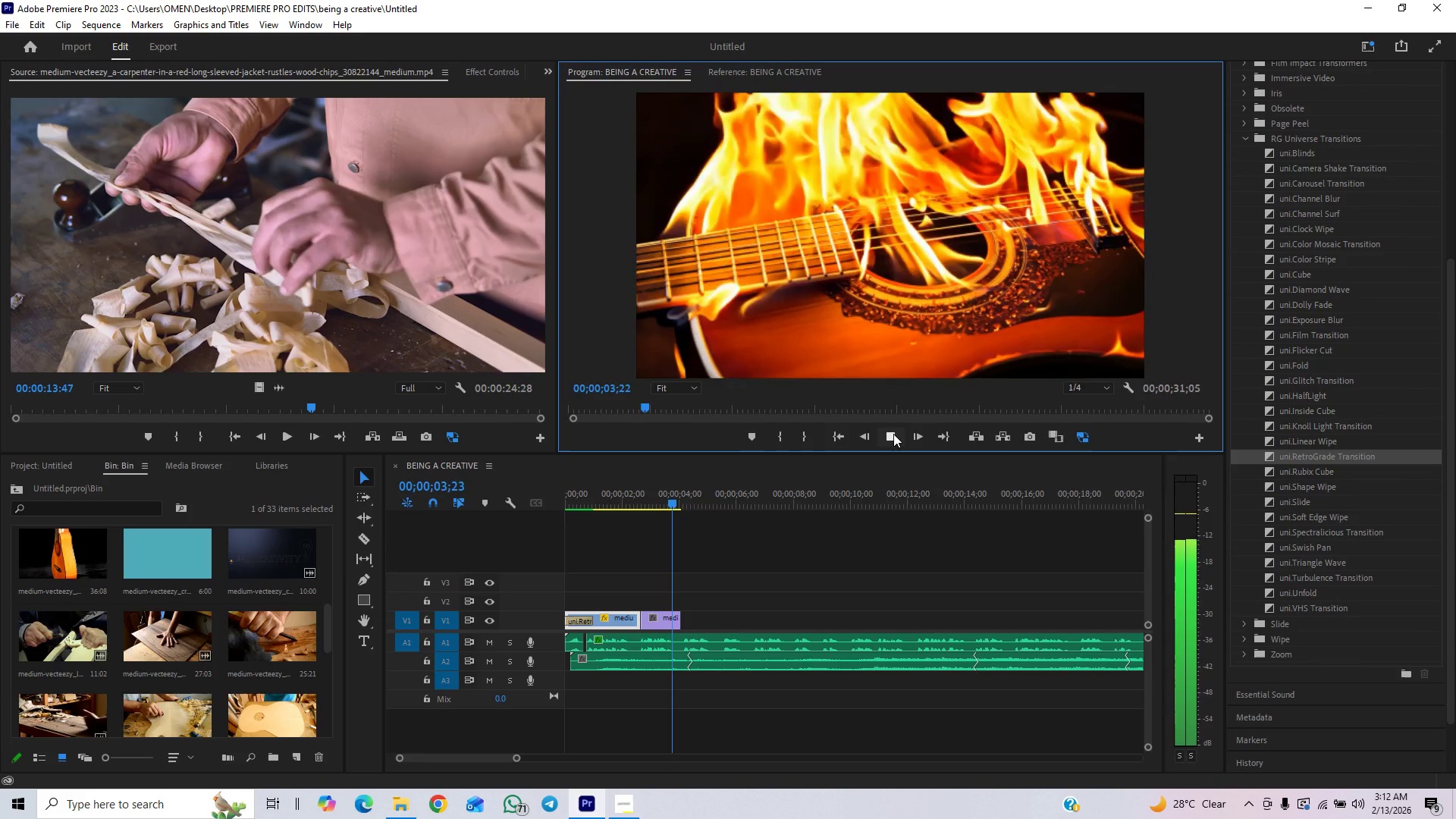 
left_click([893, 434])
 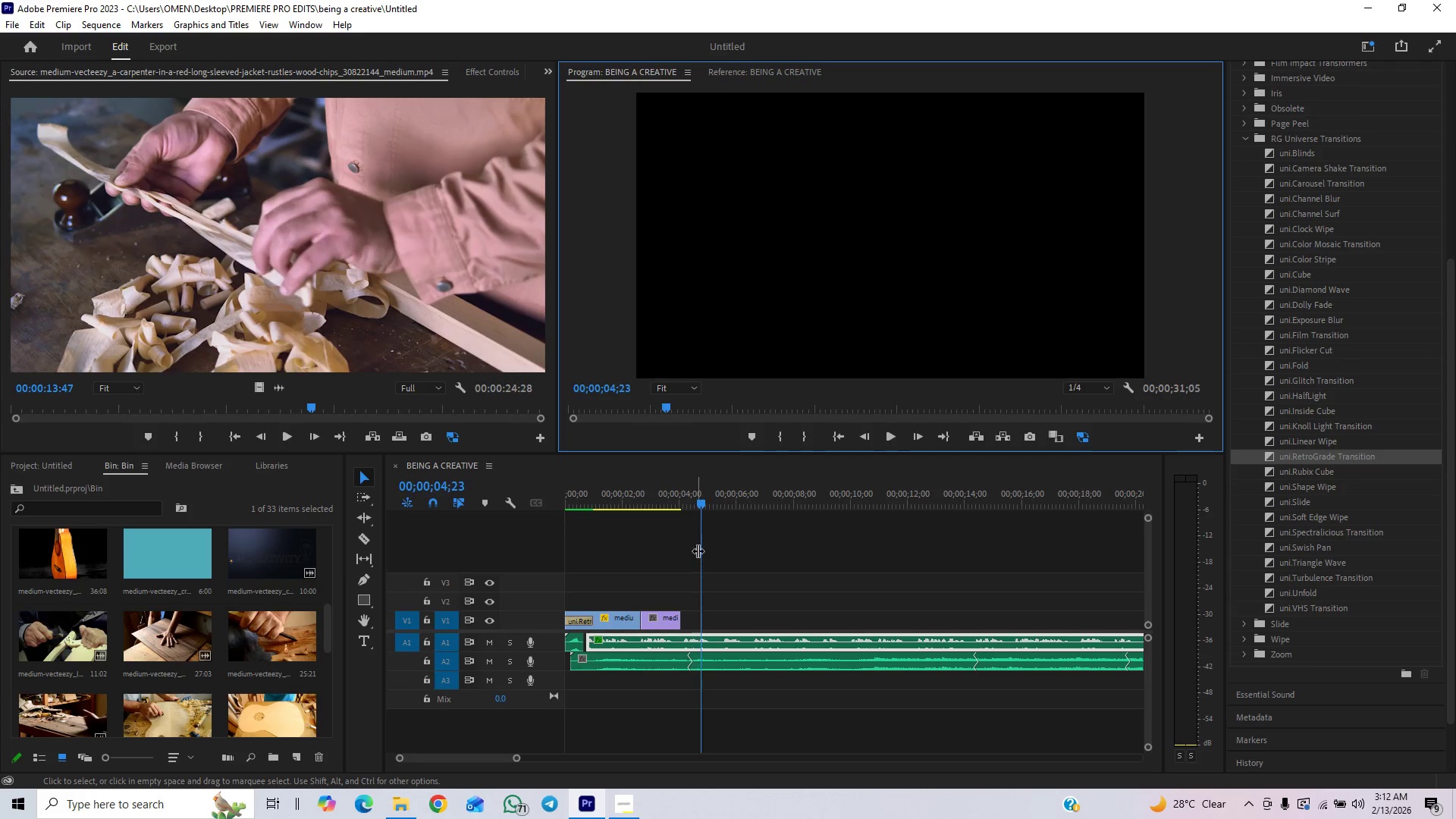 
key(Control+S)
 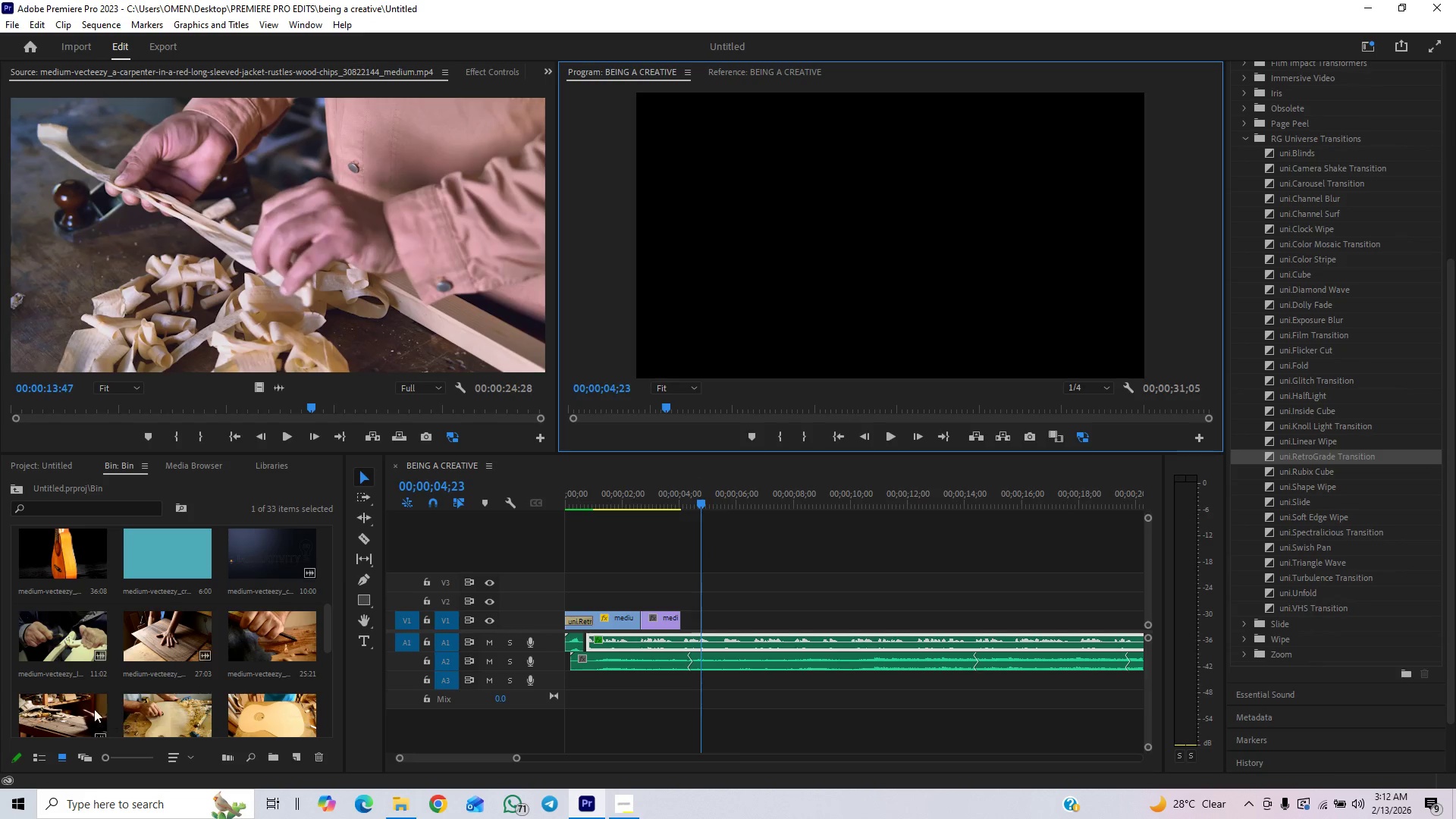 
scroll: coordinate [183, 676], scroll_direction: up, amount: 4.0
 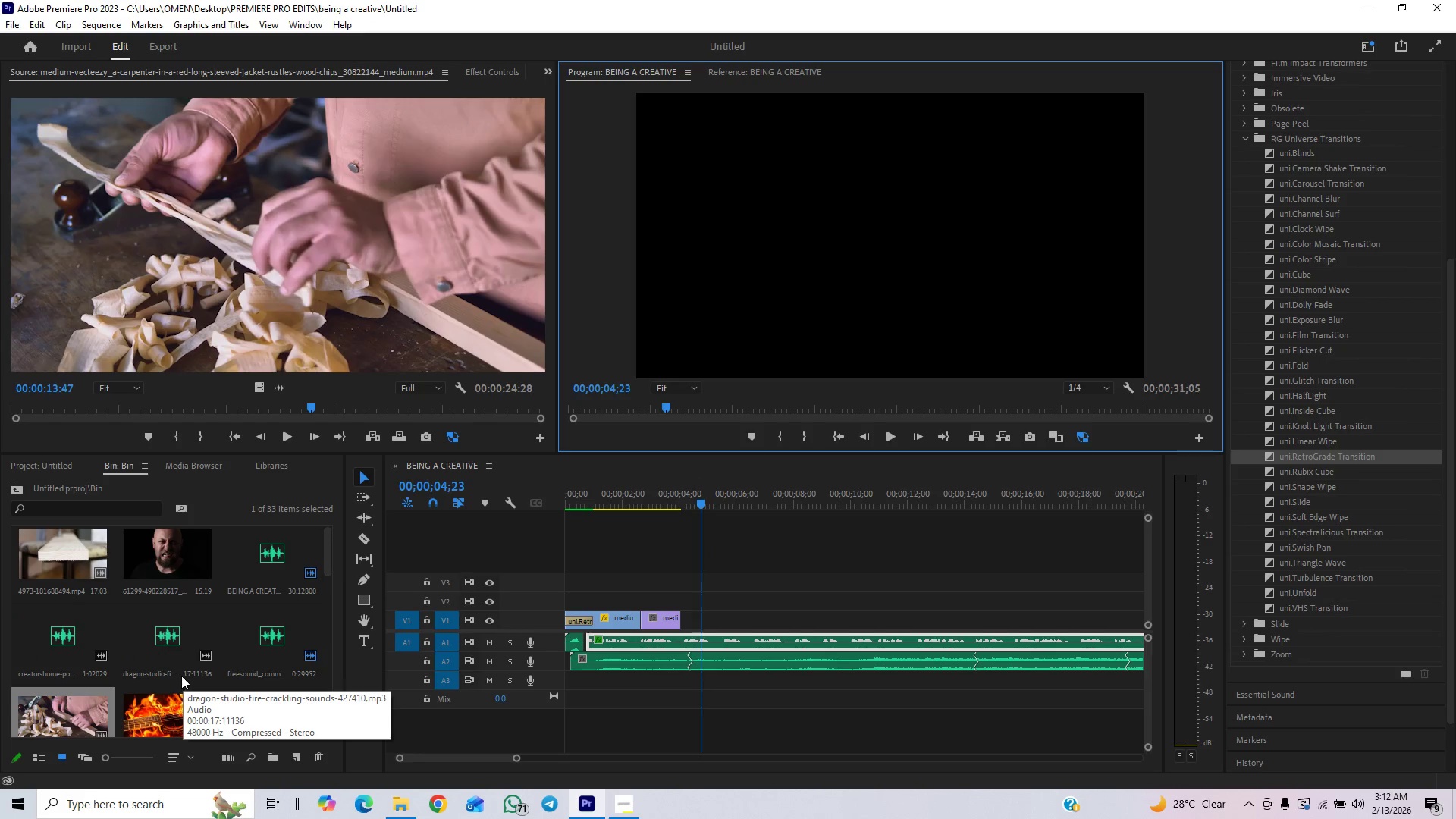 
scroll: coordinate [181, 676], scroll_direction: down, amount: 3.0
 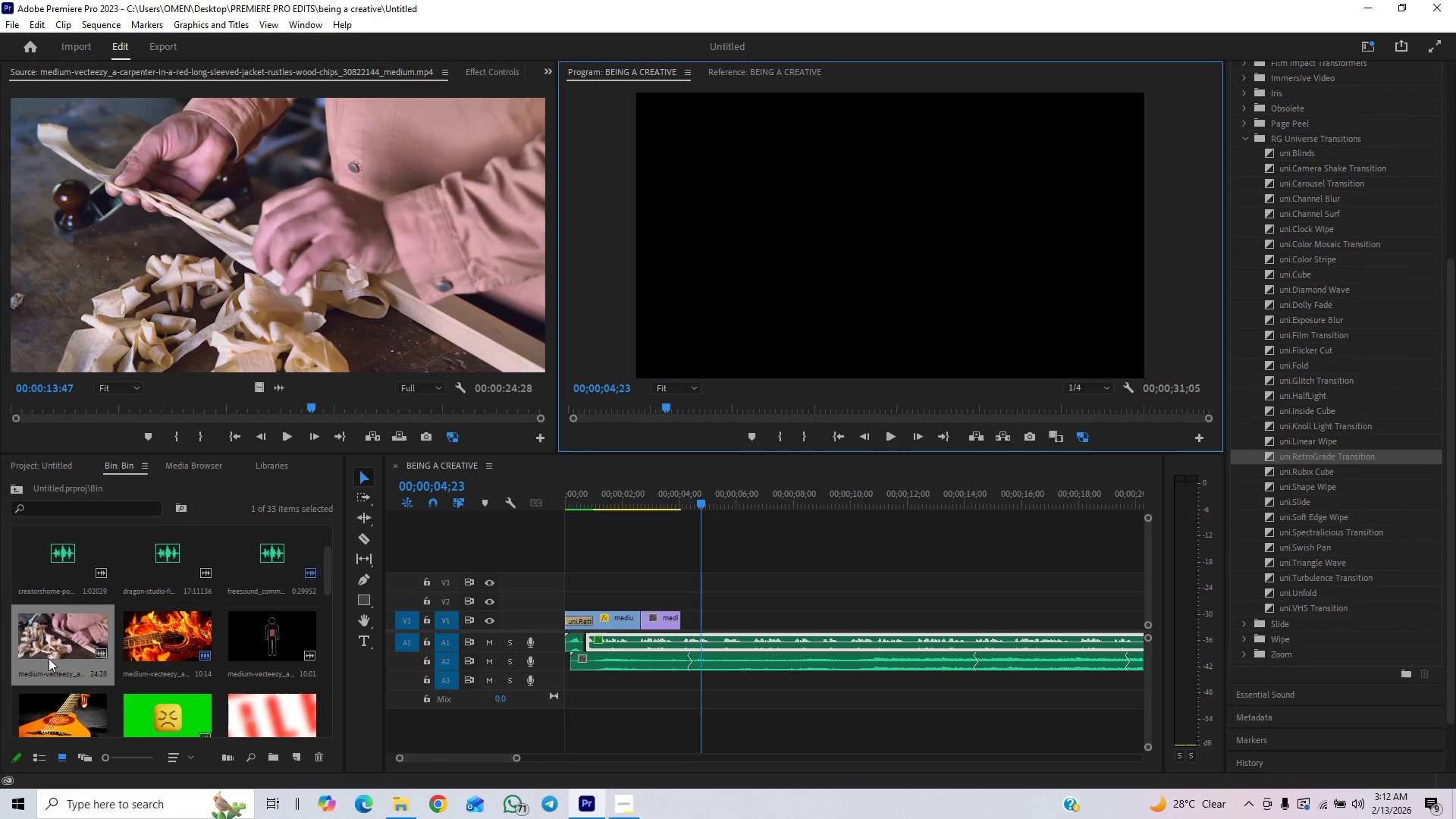 
scroll: coordinate [74, 641], scroll_direction: up, amount: 3.0
 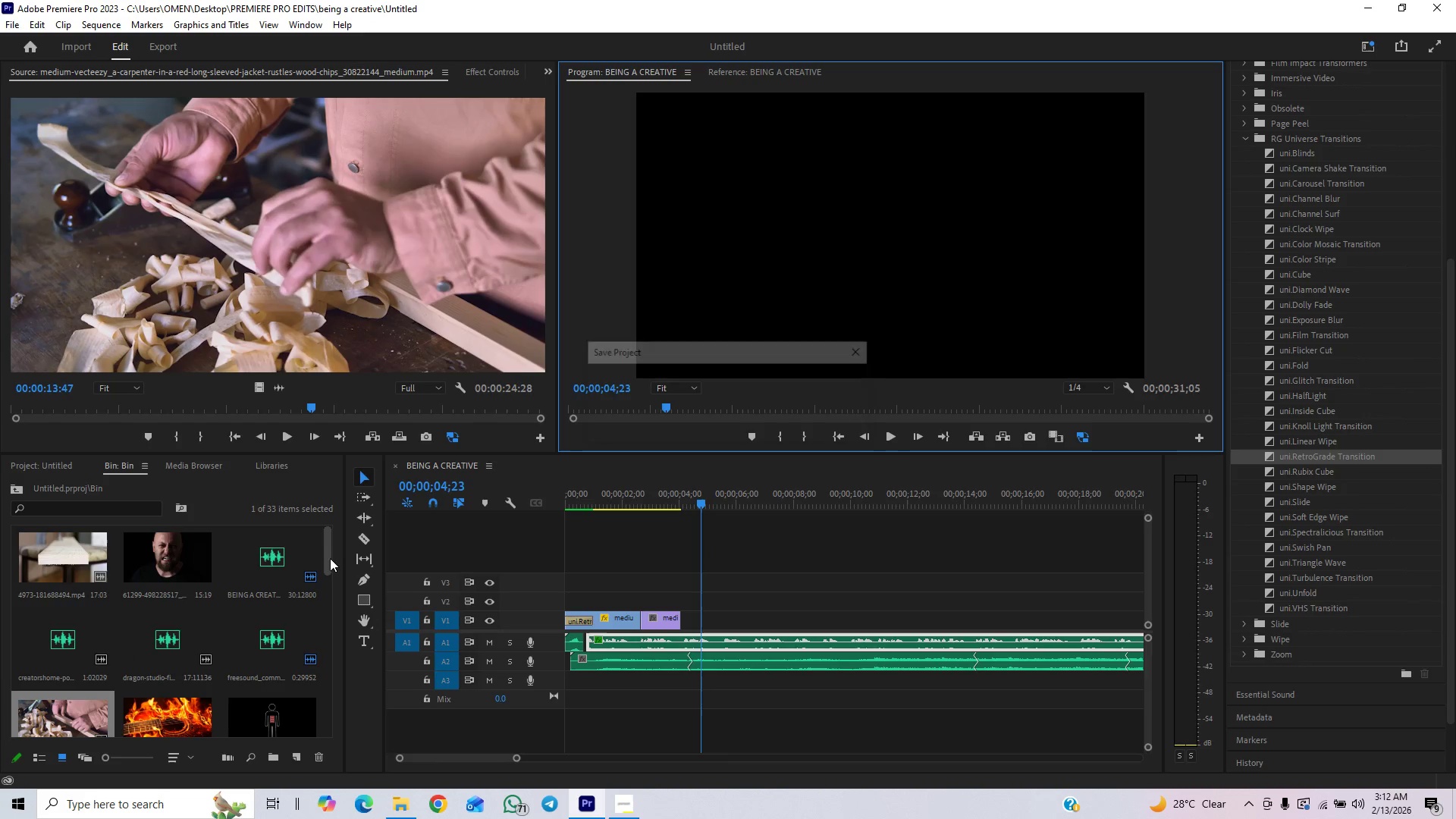 
left_click_drag(start_coordinate=[327, 563], to_coordinate=[315, 614])
 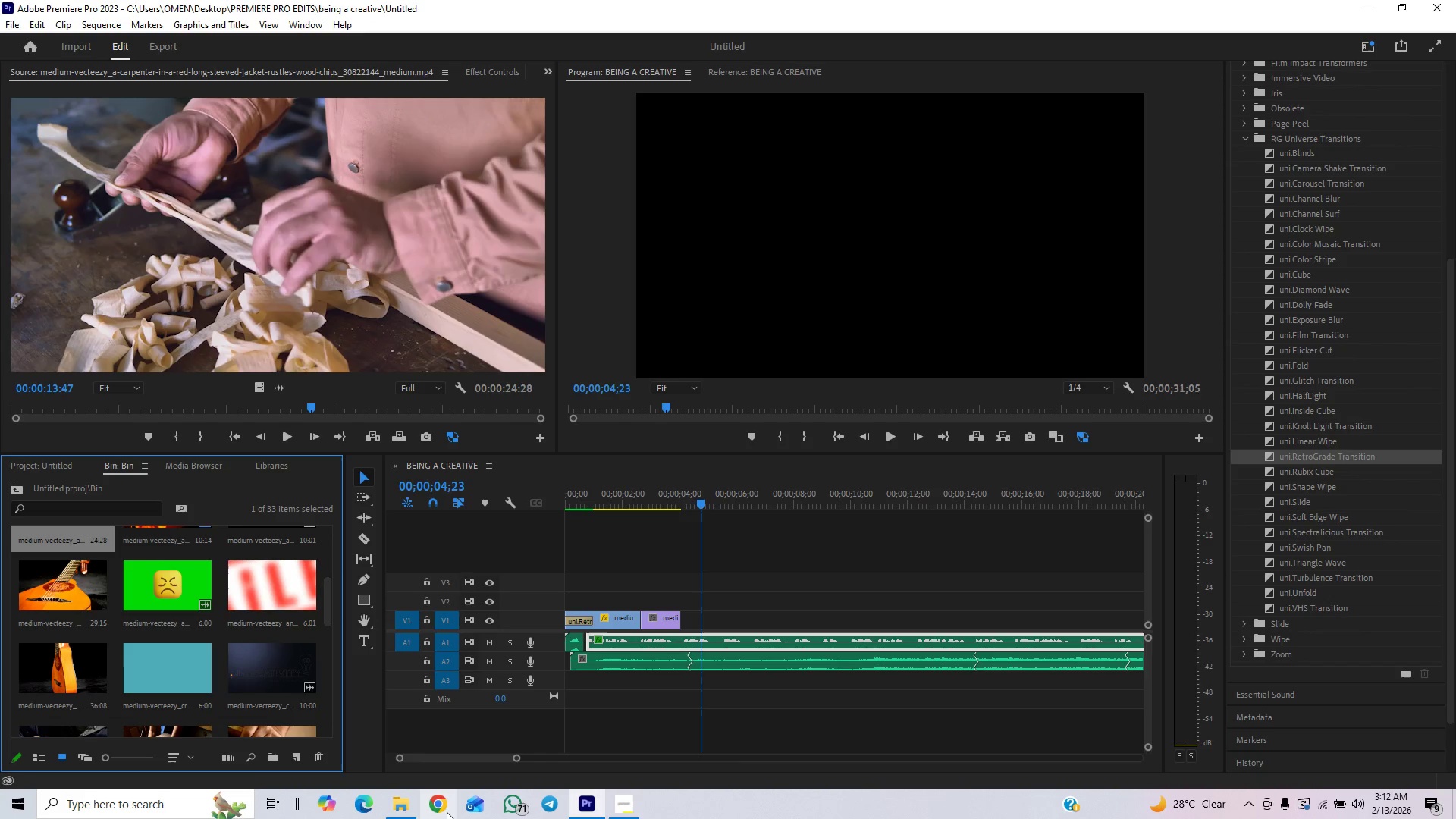 
left_click([447, 812])
 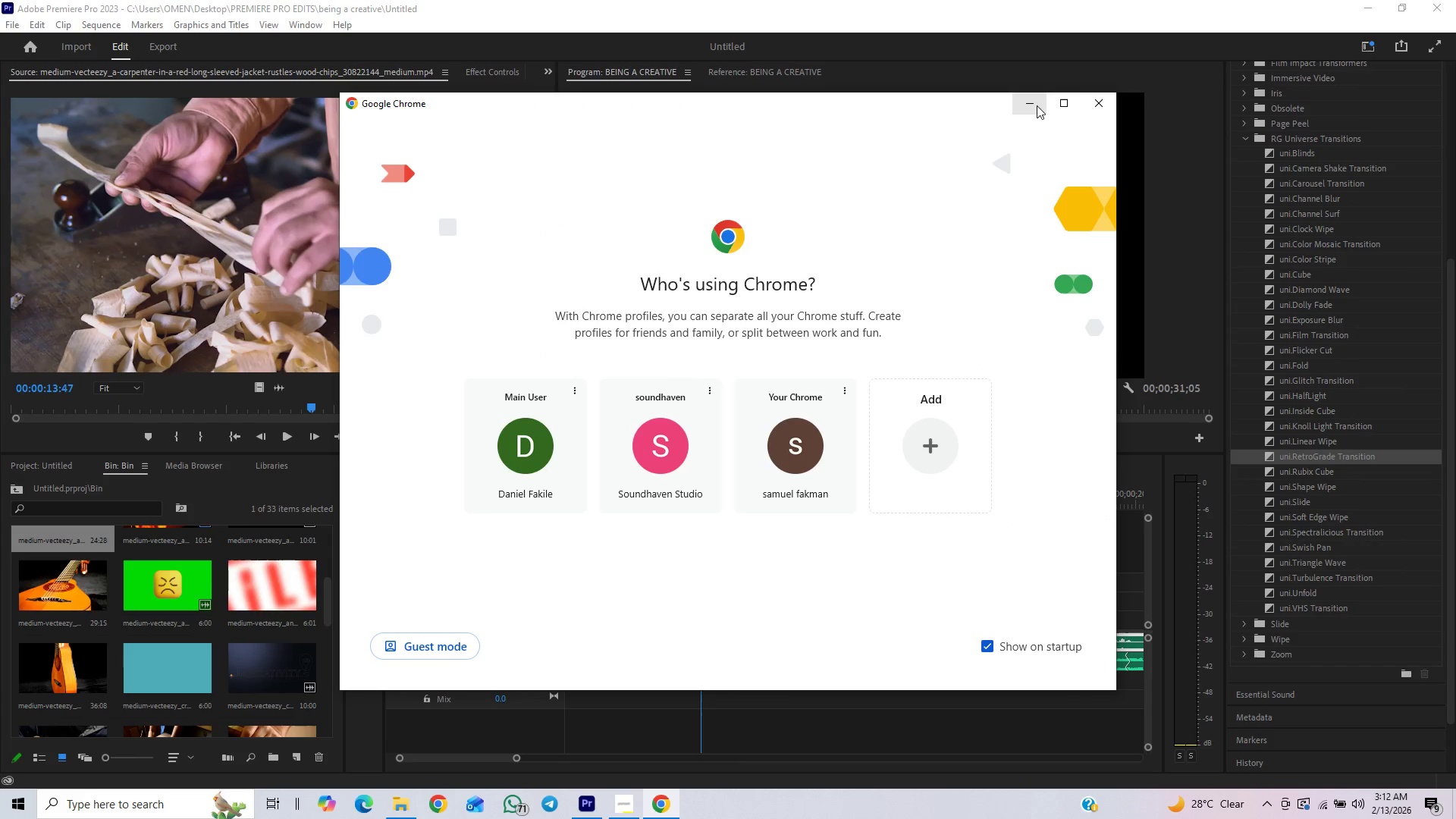 
left_click_drag(start_coordinate=[1119, 150], to_coordinate=[705, 287])
 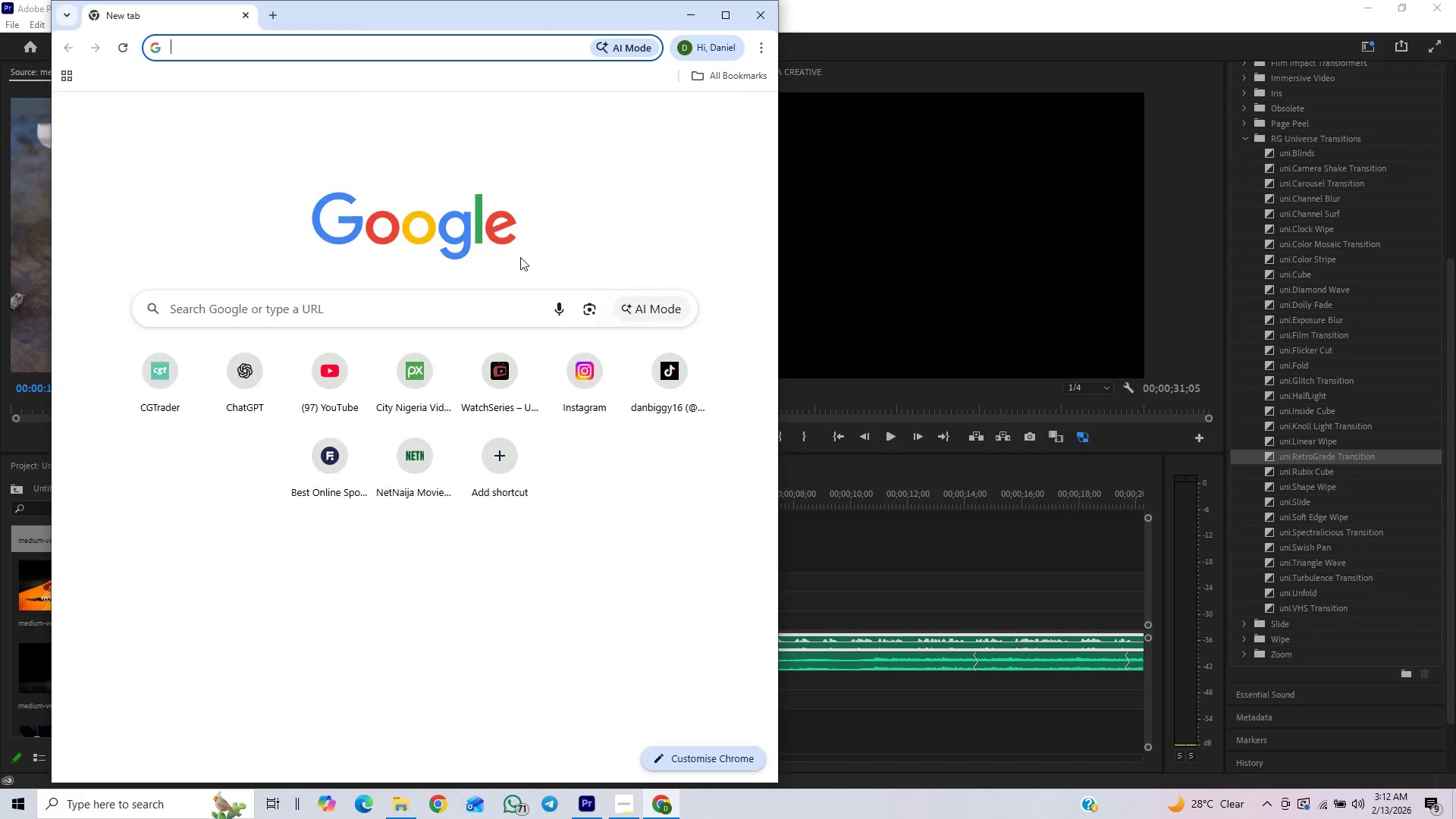 
left_click([764, 49])
 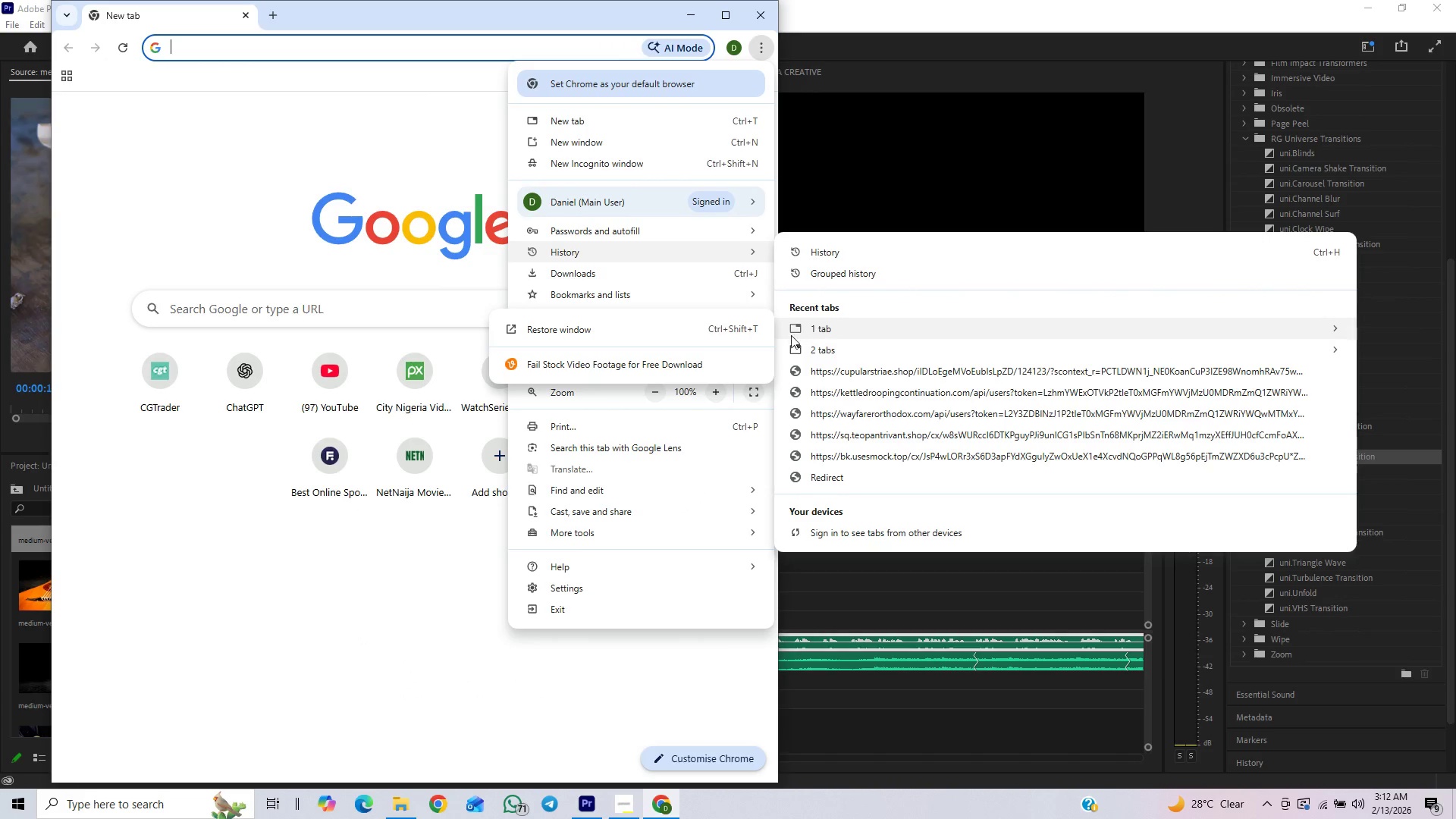 
wait(5.42)
 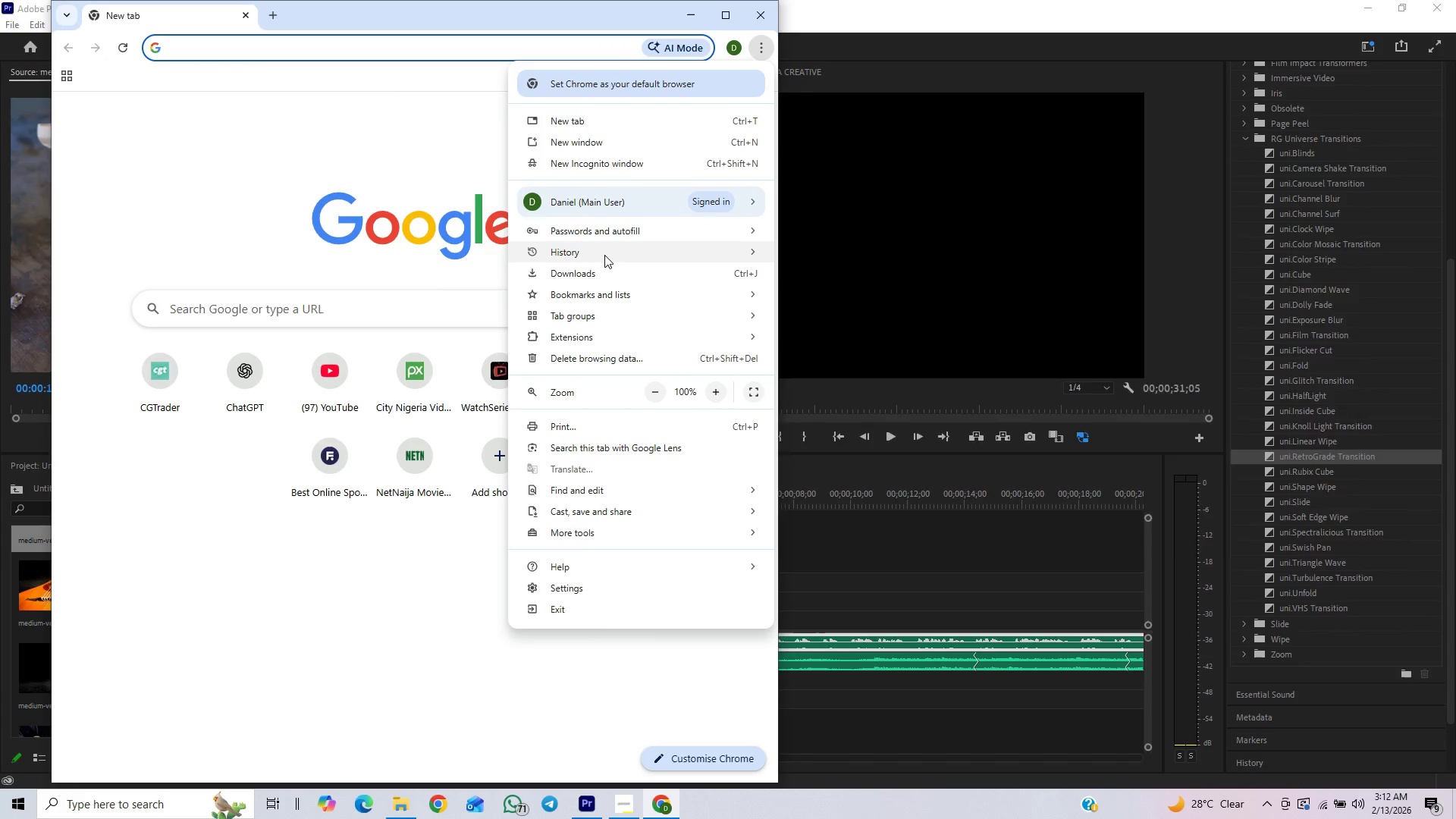 
left_click([602, 368])
 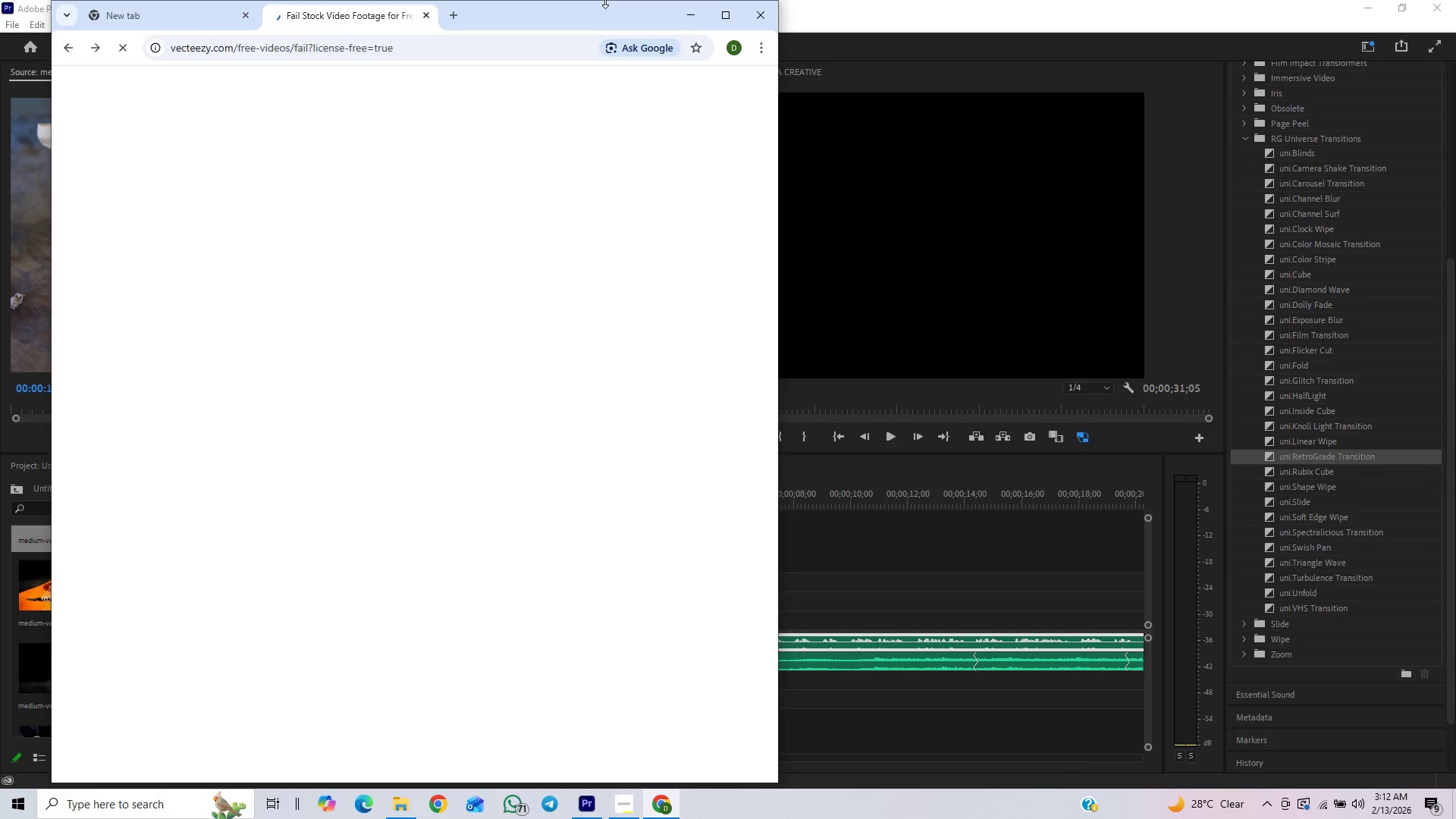 
left_click_drag(start_coordinate=[615, 1], to_coordinate=[591, 443])
 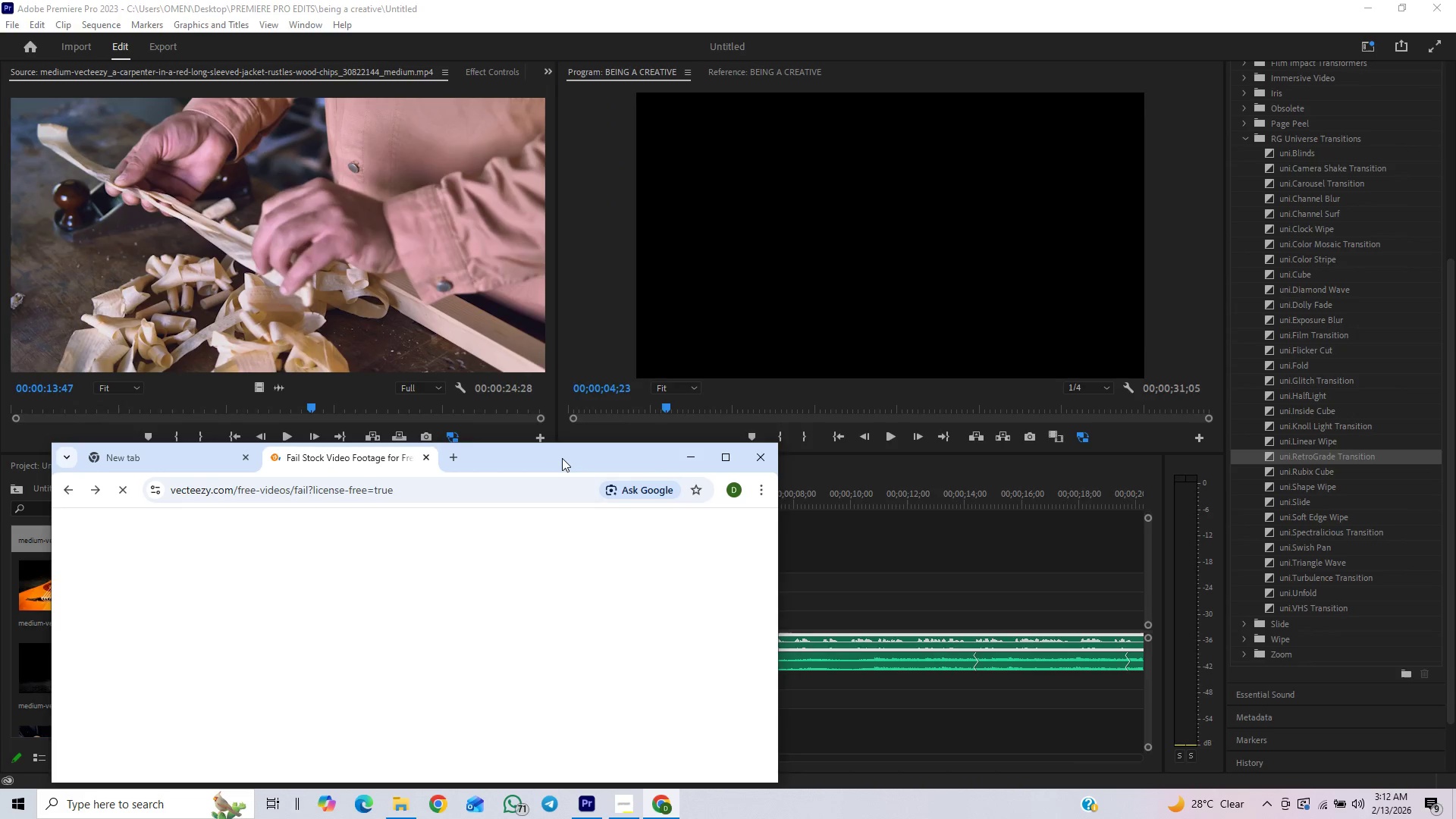 
left_click_drag(start_coordinate=[562, 457], to_coordinate=[508, 391])
 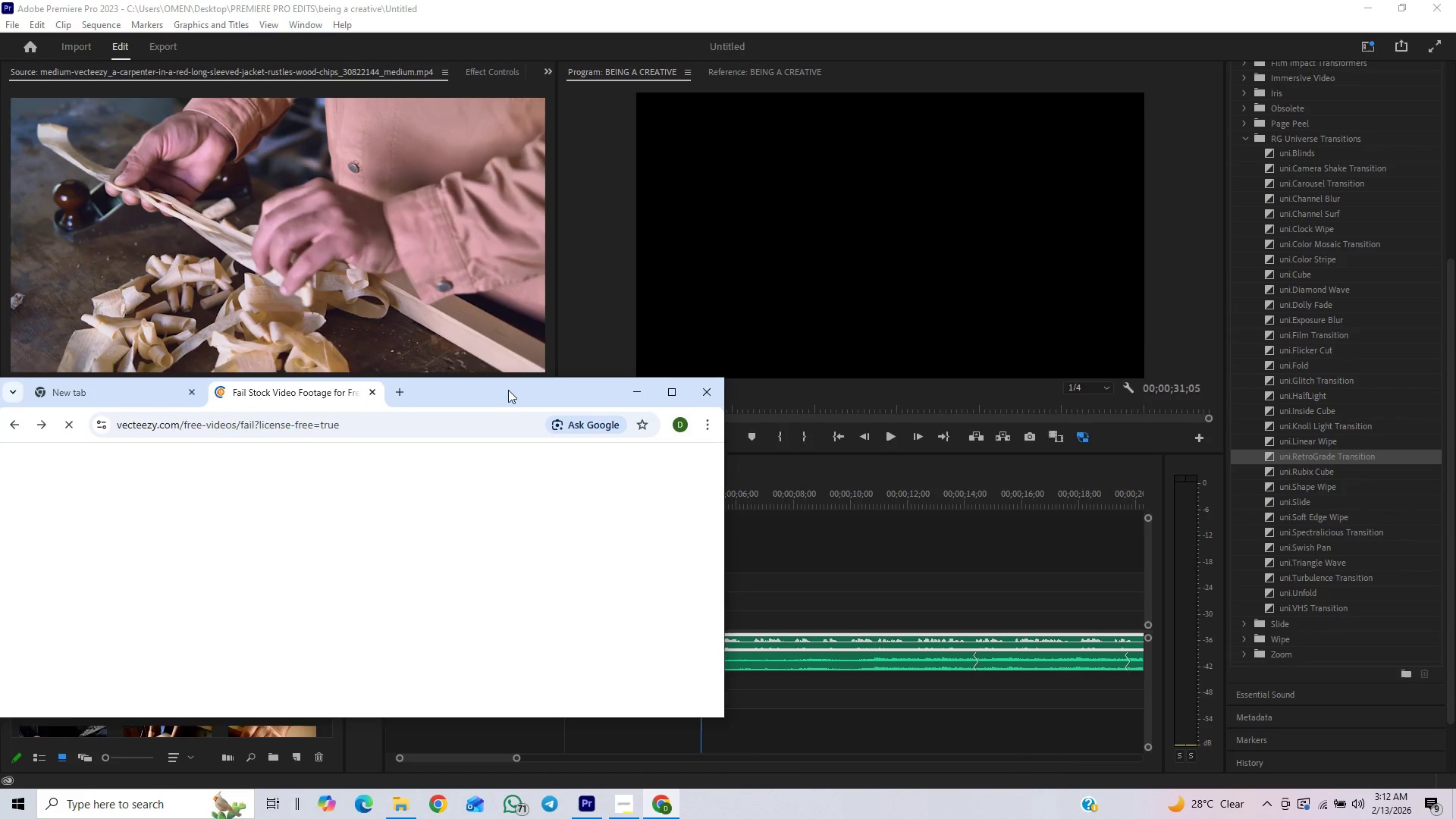 
left_click_drag(start_coordinate=[508, 390], to_coordinate=[500, 362])
 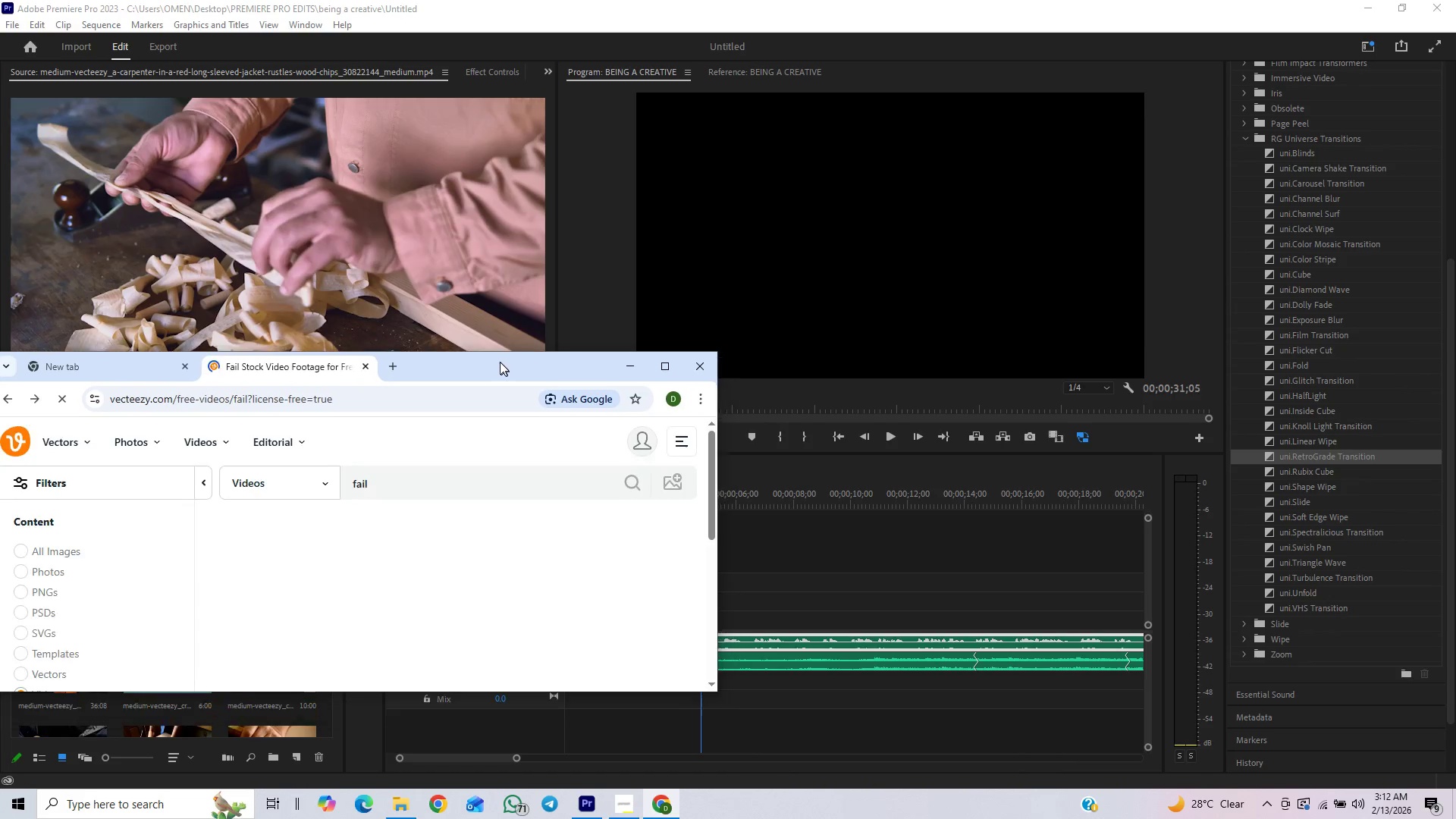 
triple_click([500, 362])
 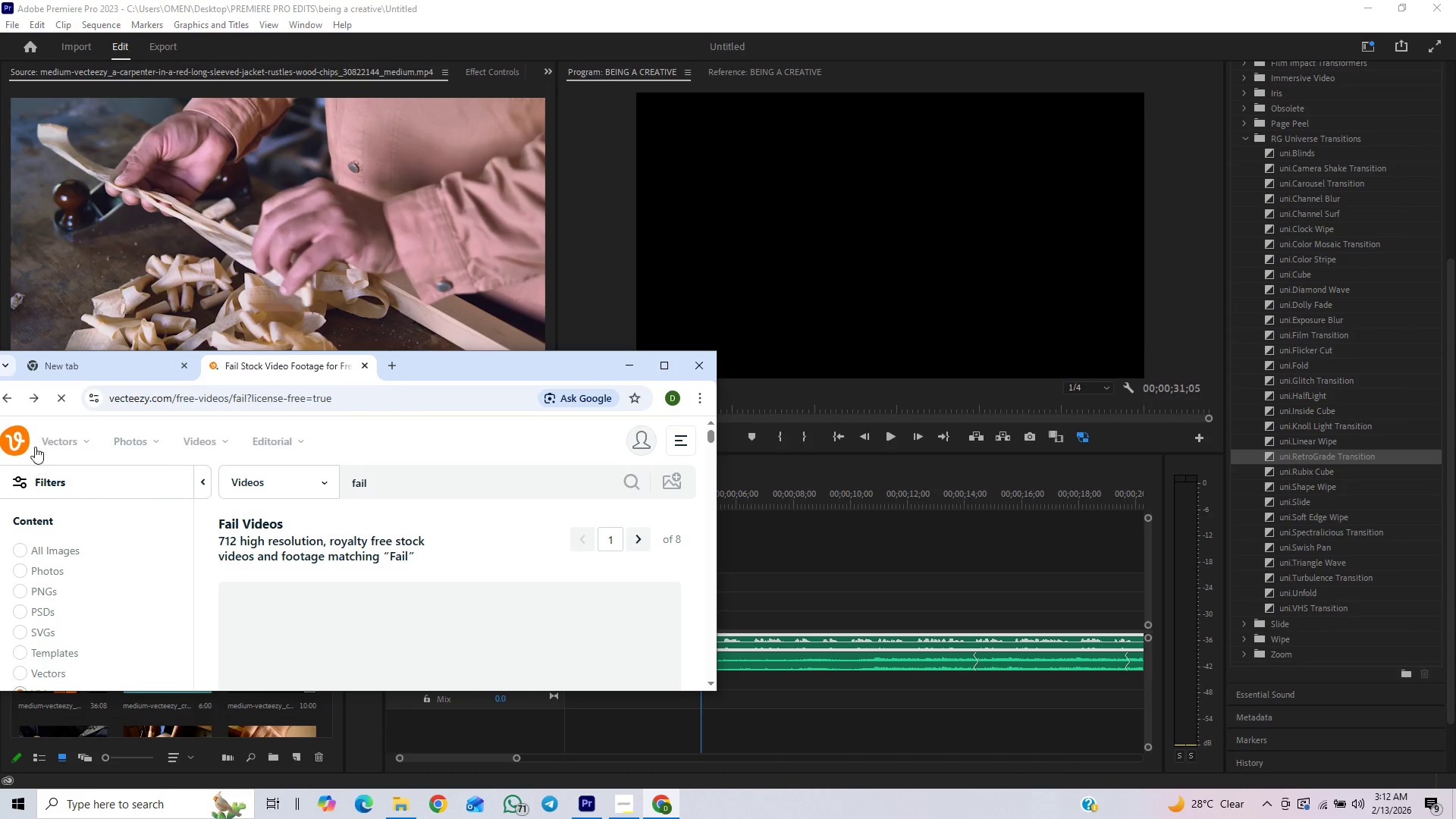 
left_click([12, 439])
 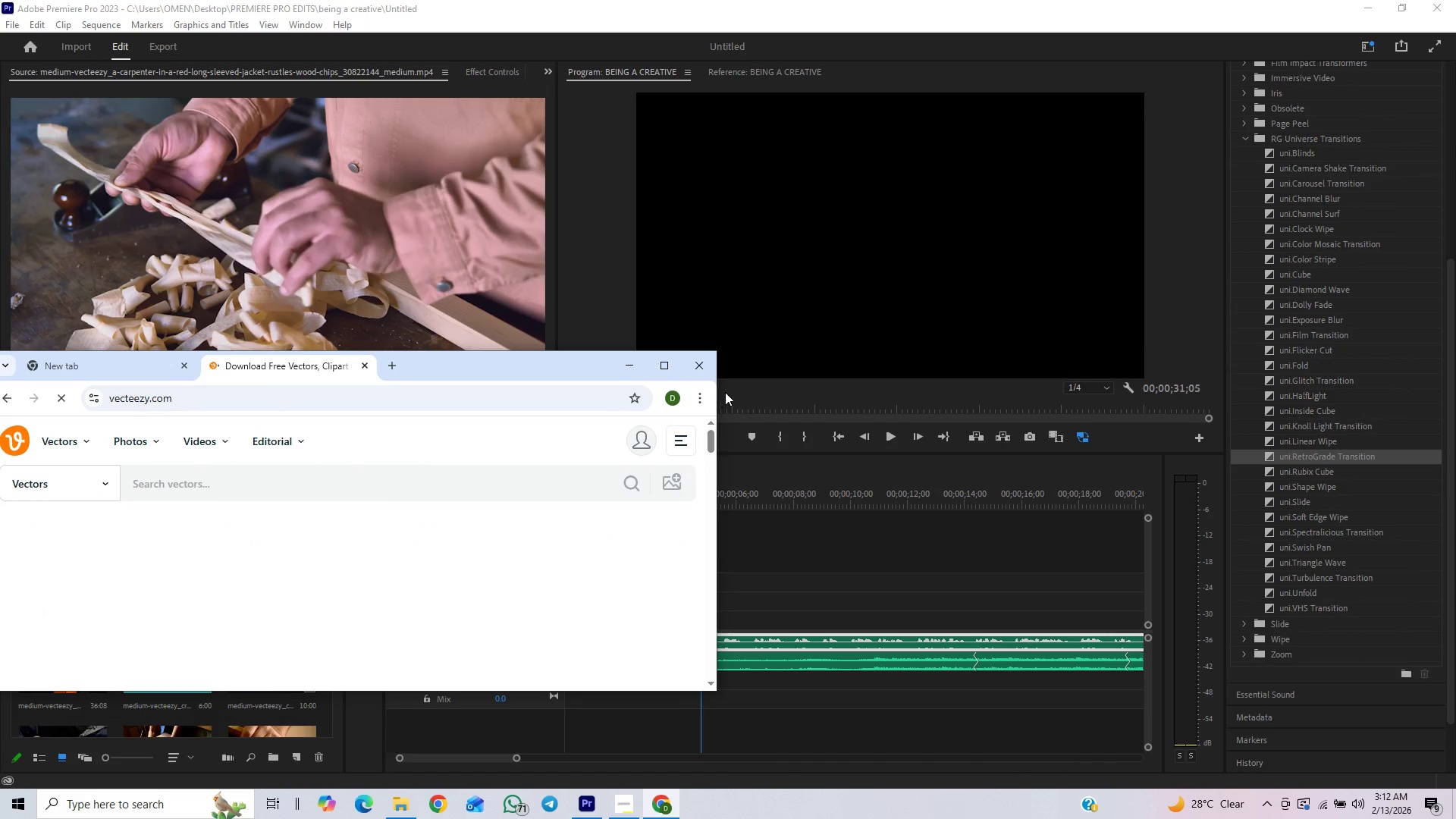 
scroll: coordinate [248, 601], scroll_direction: down, amount: 12.0
 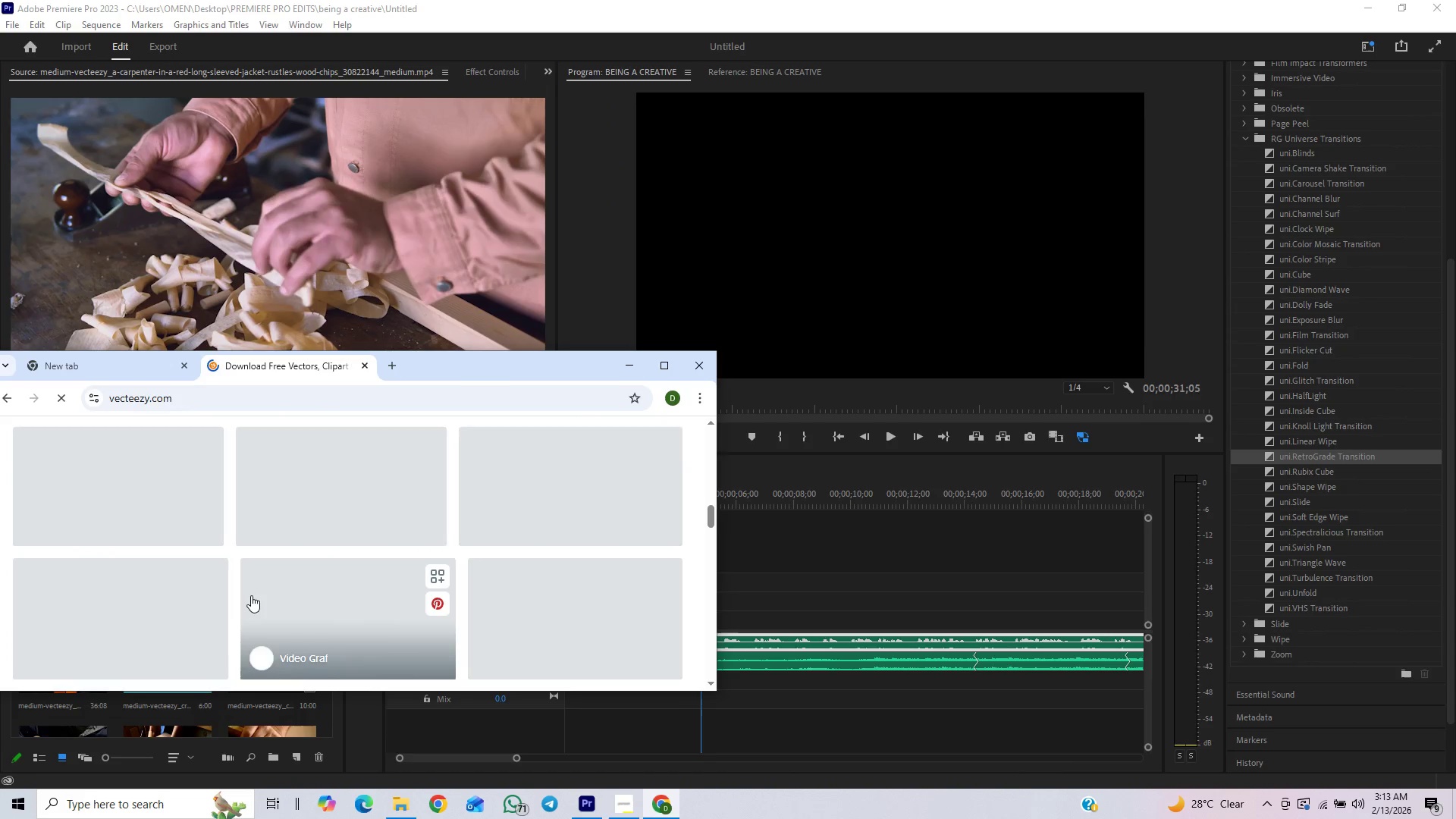 
scroll: coordinate [256, 587], scroll_direction: up, amount: 17.0
 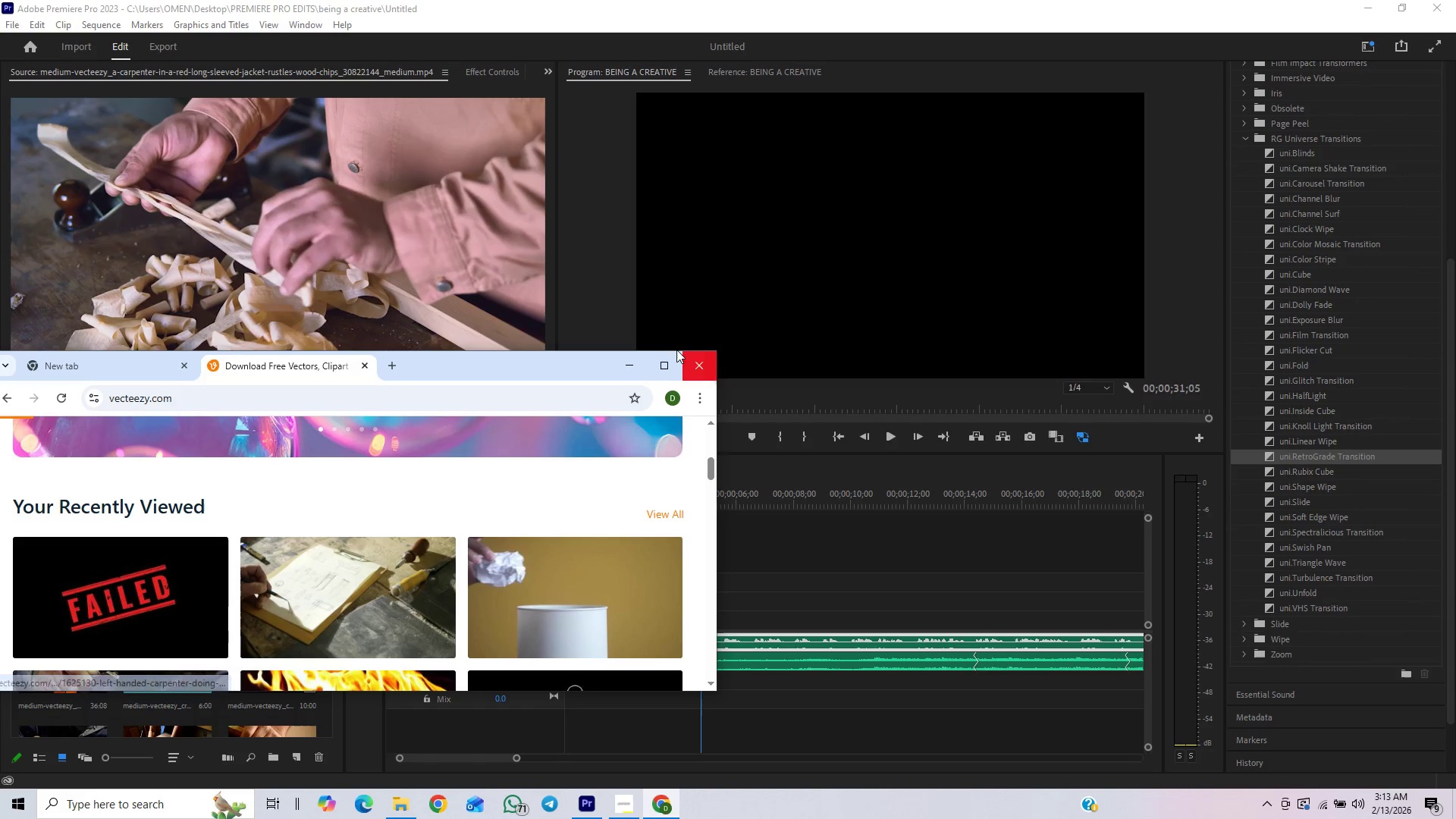 
left_click([634, 364])
 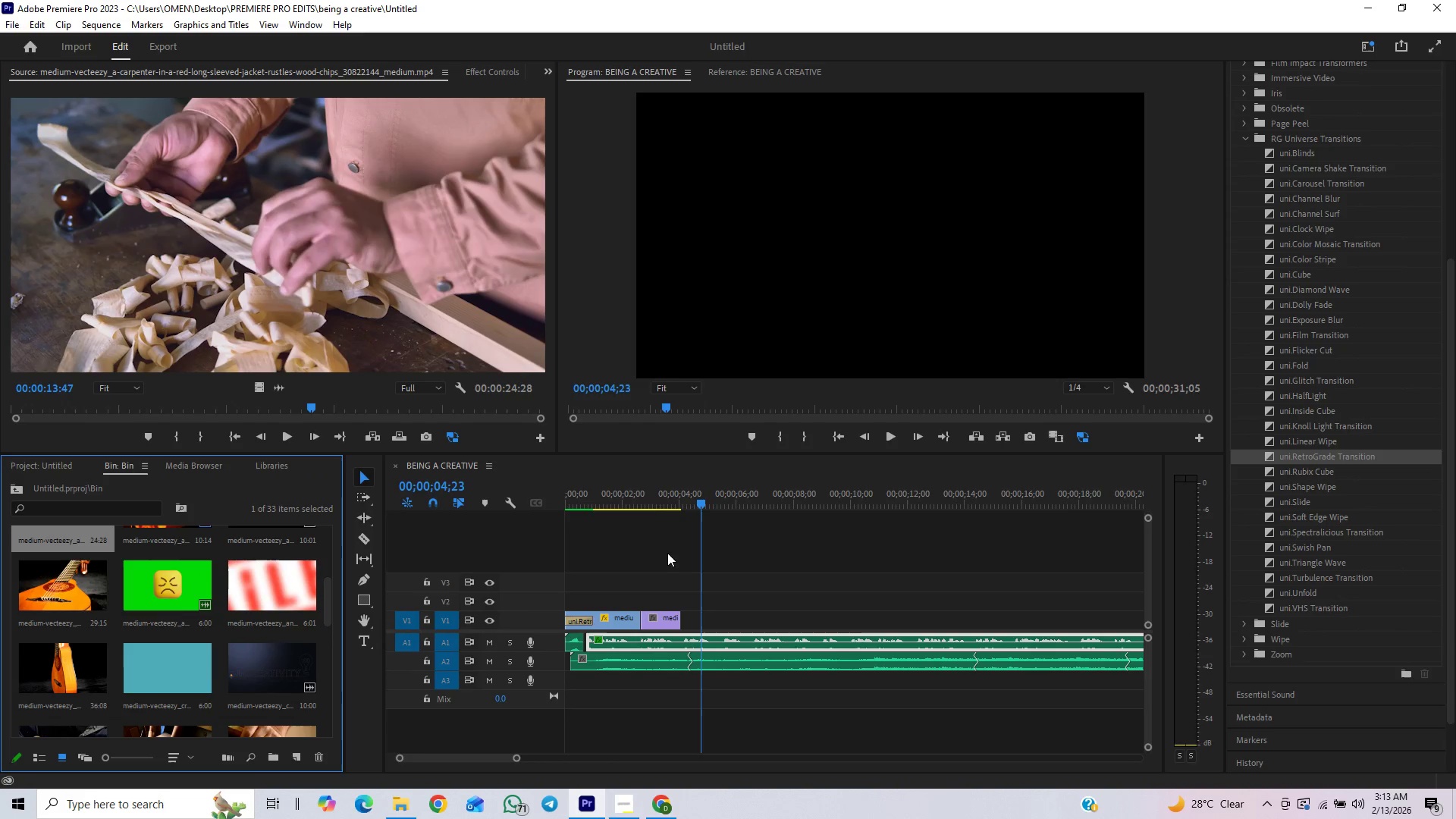 
left_click([641, 491])
 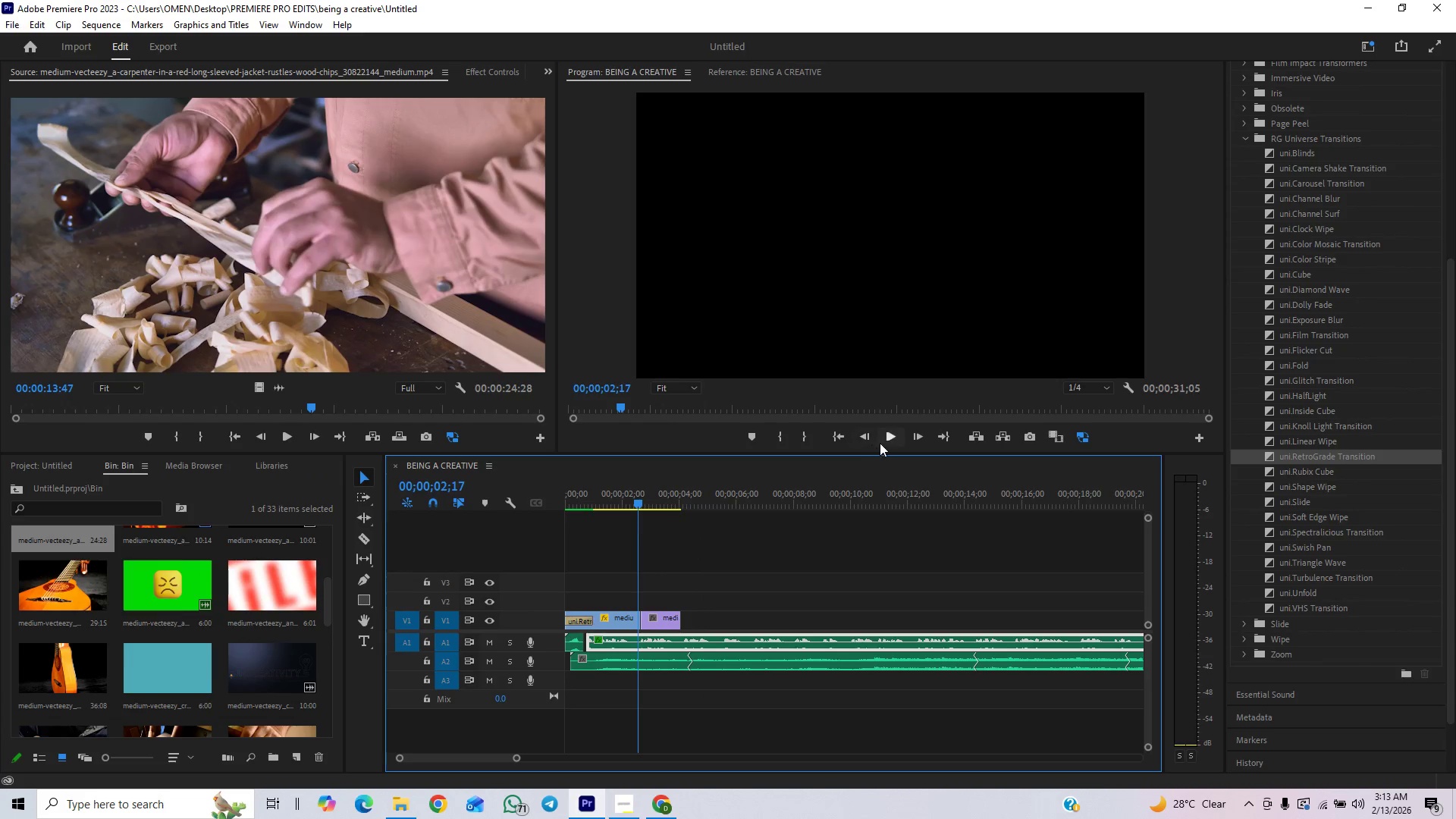 
left_click([883, 440])
 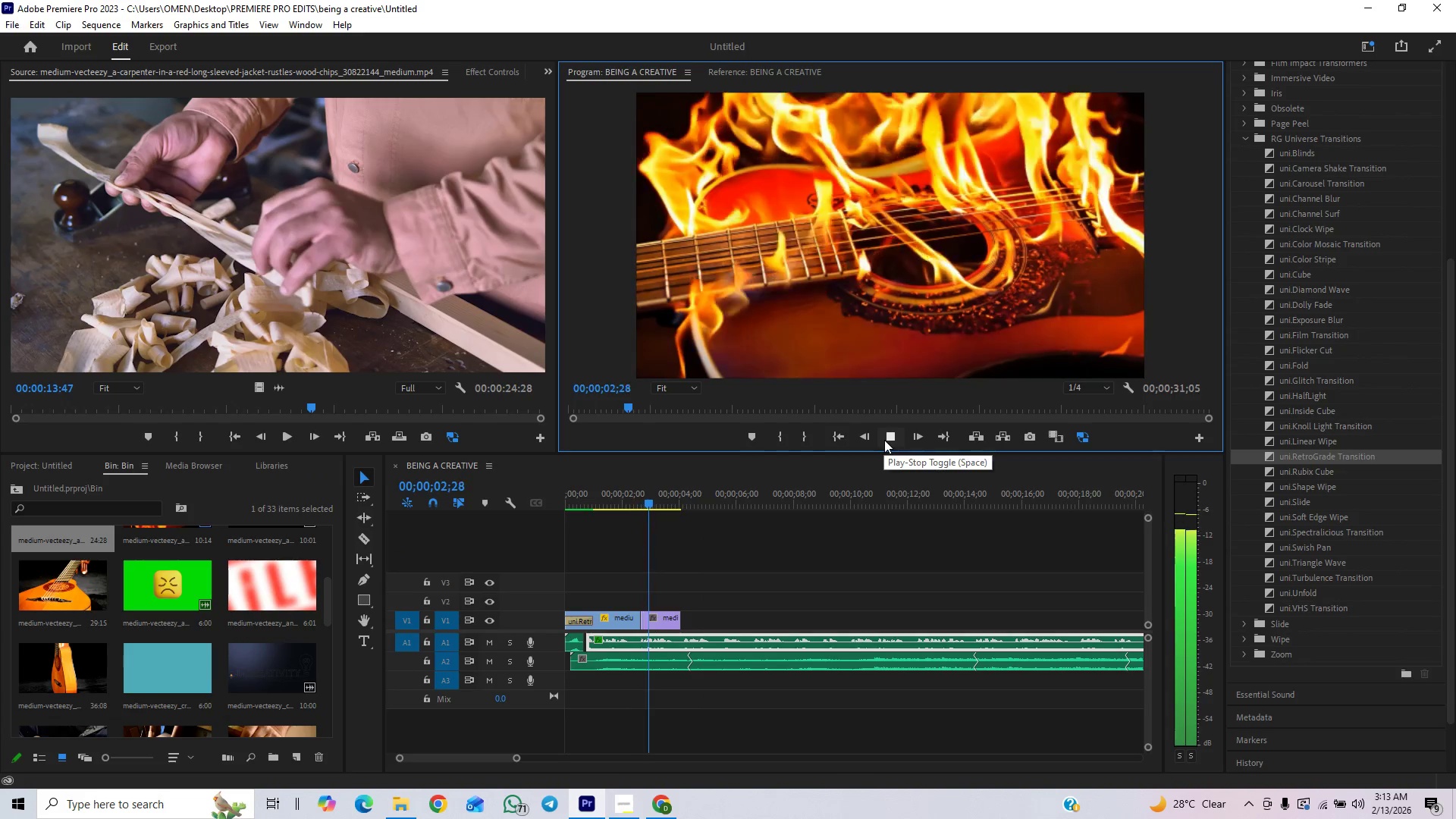 
left_click([886, 439])
 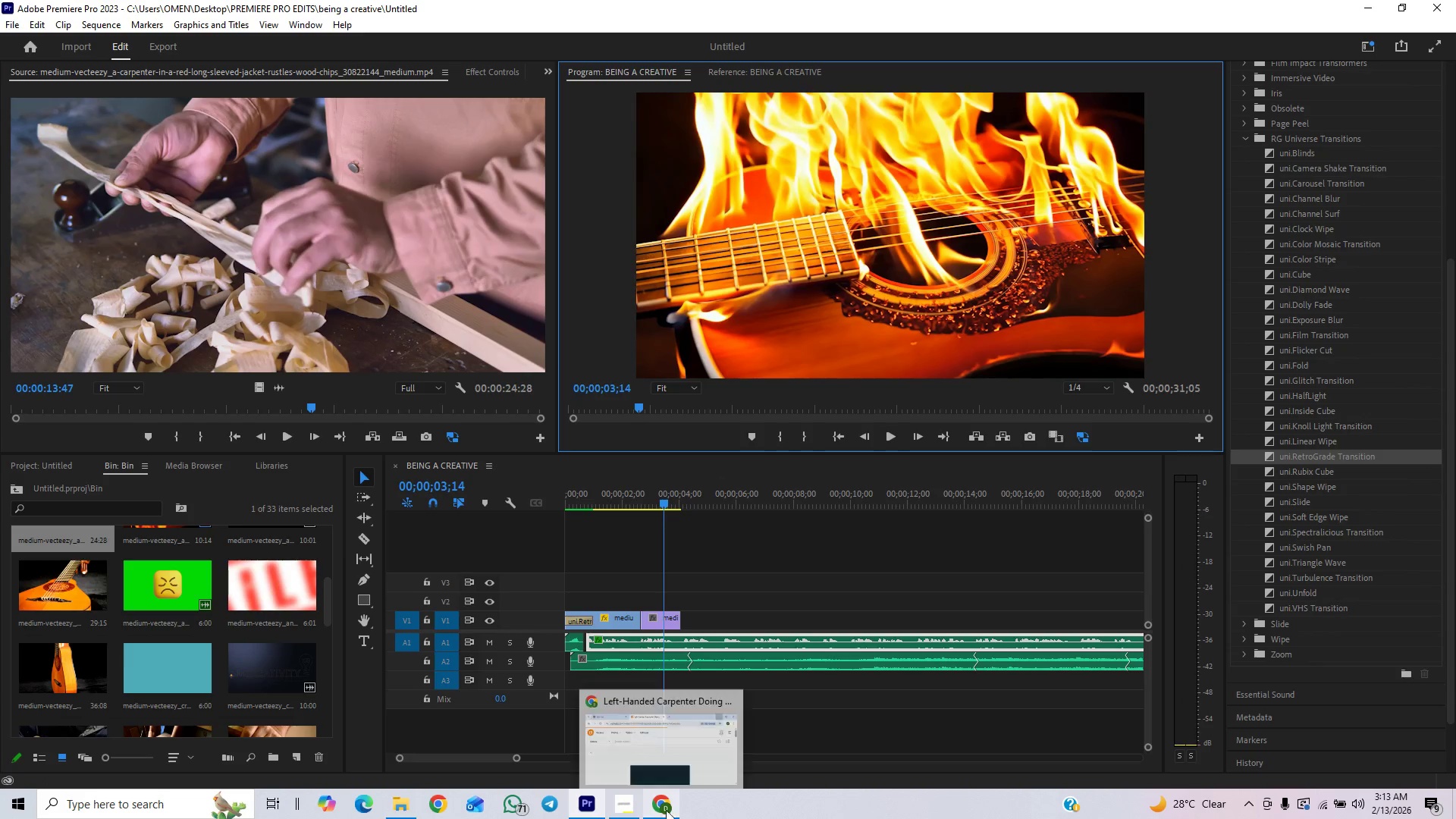 
left_click([652, 764])
 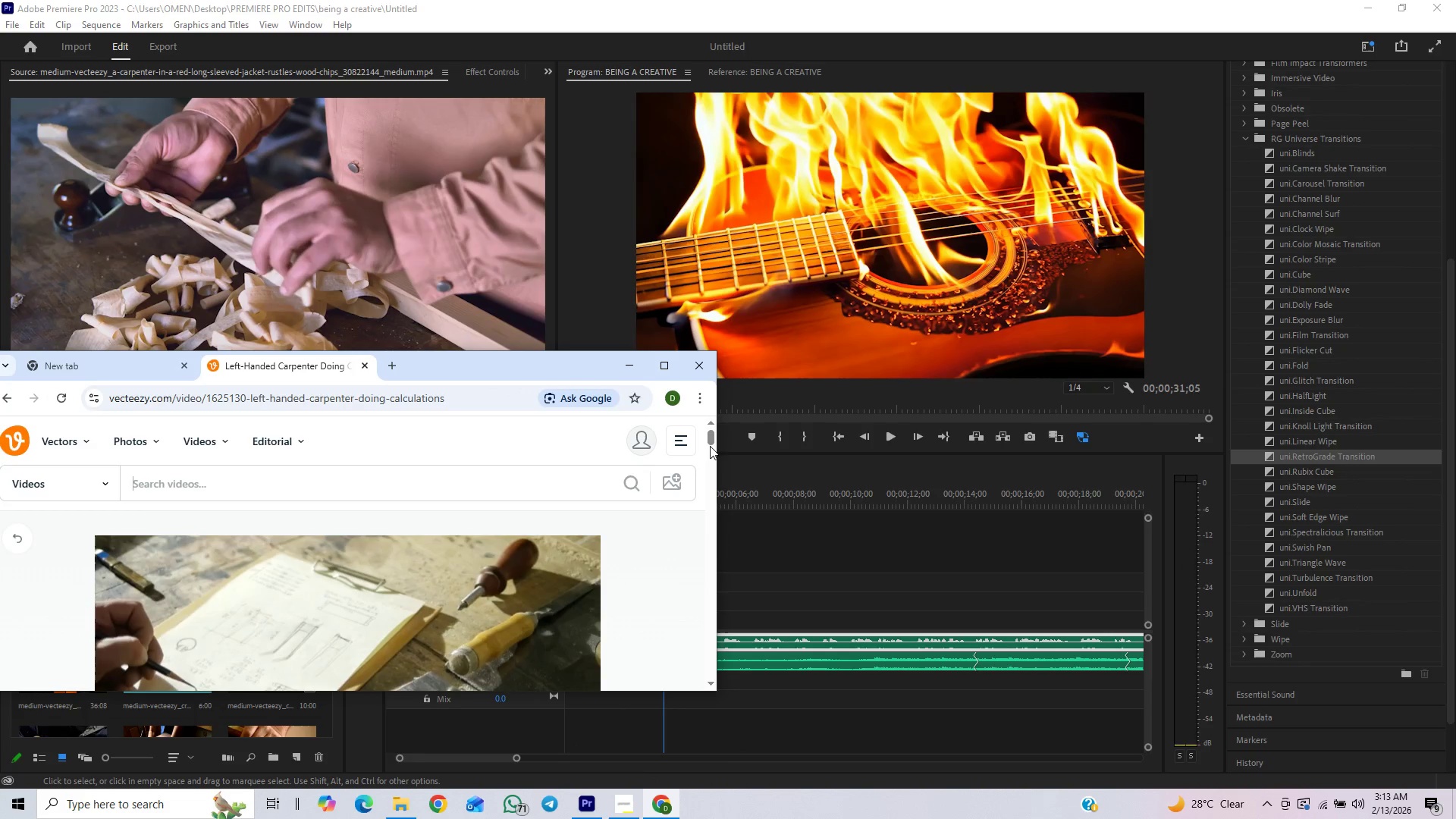 
left_click_drag(start_coordinate=[711, 438], to_coordinate=[712, 469])
 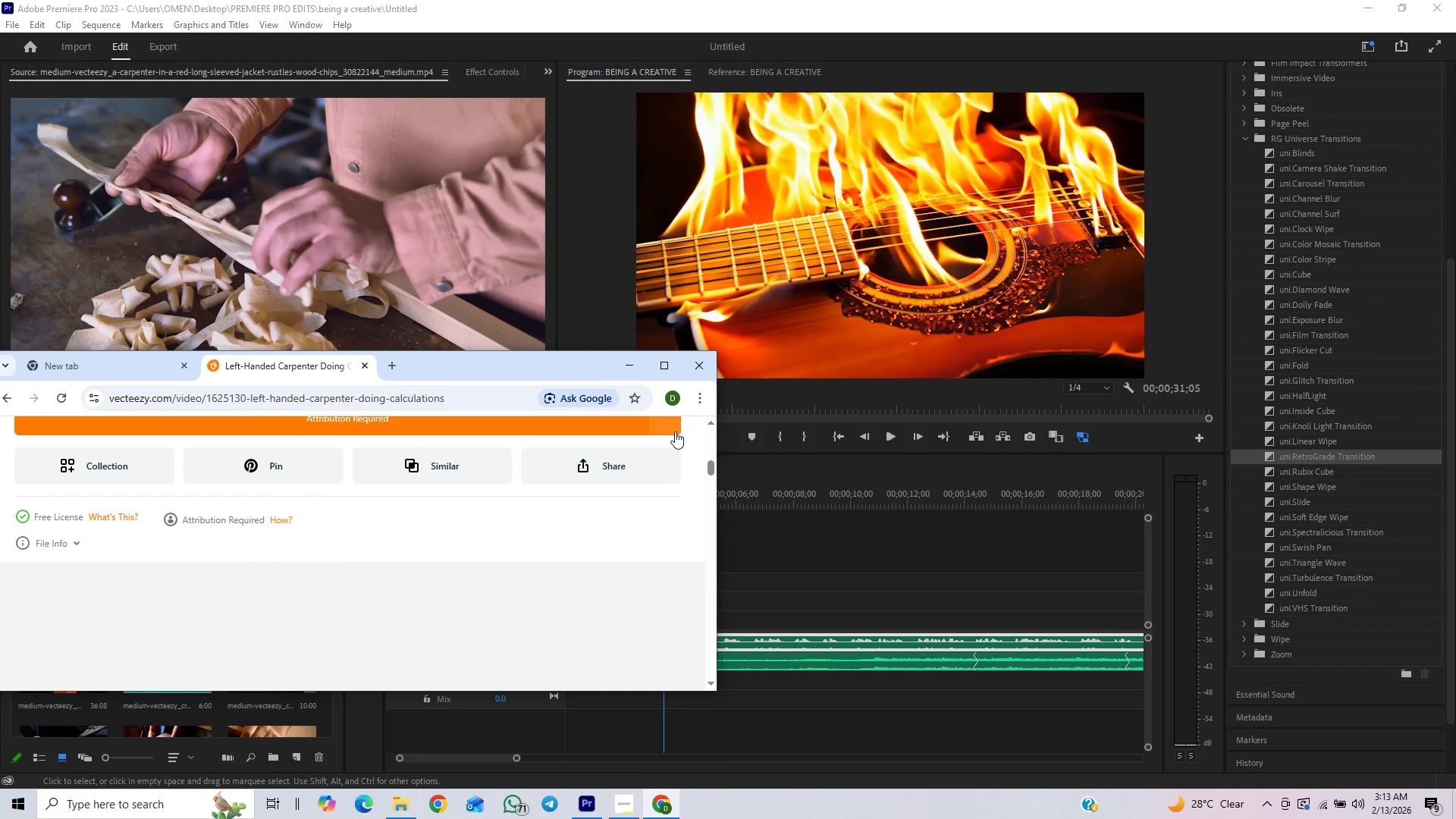 
left_click([670, 425])
 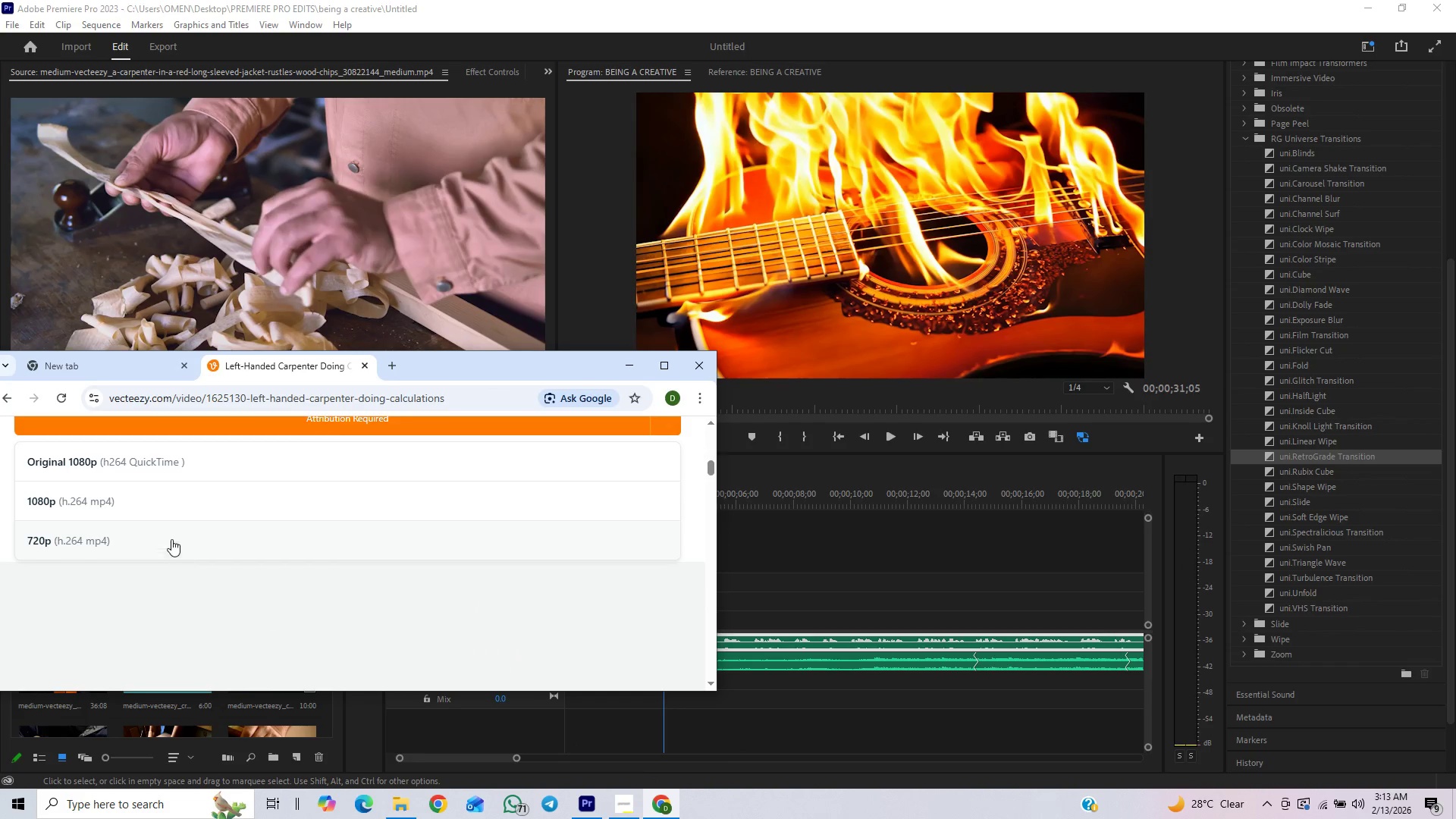 
left_click([186, 510])
 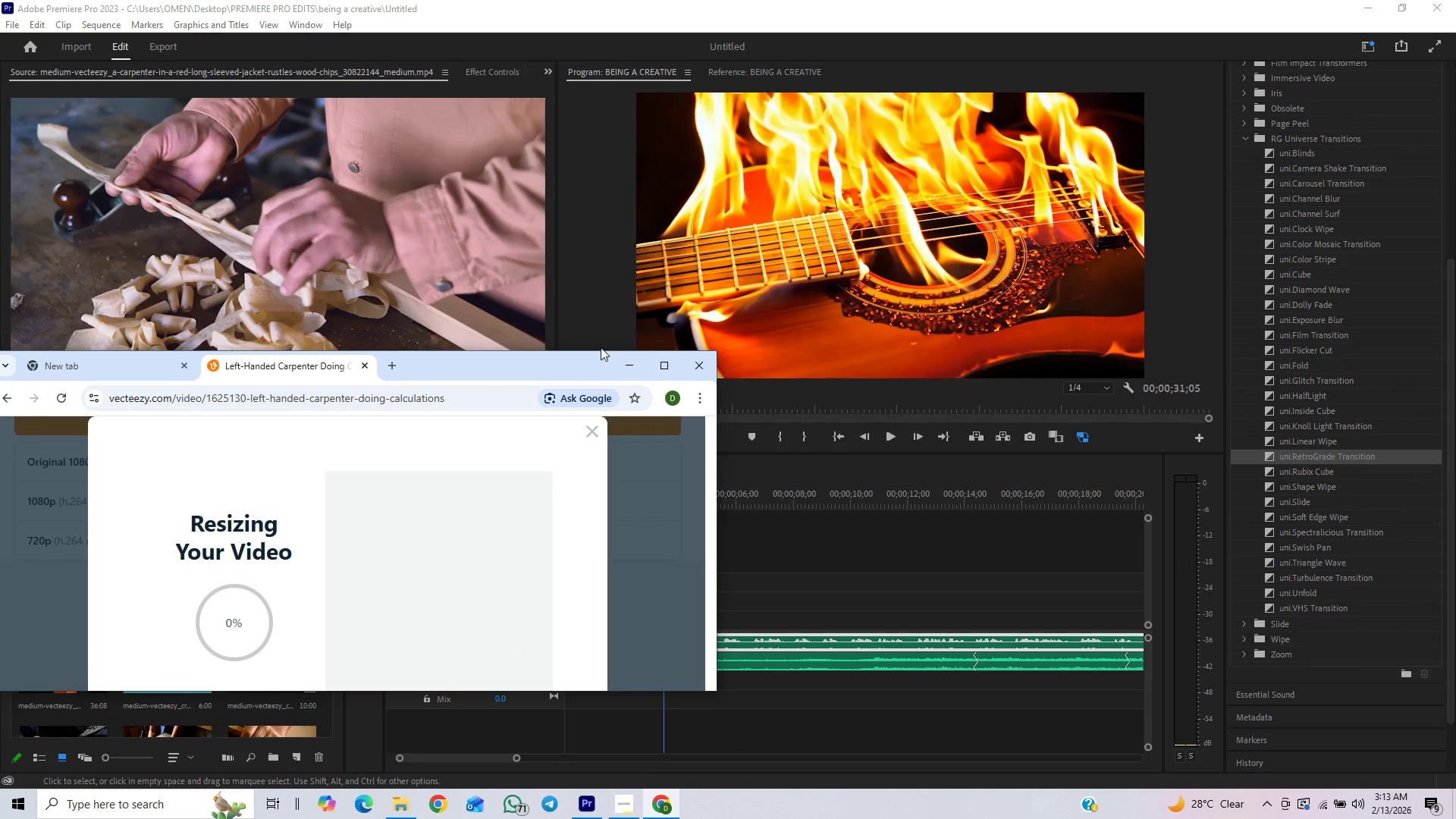 
left_click([623, 359])
 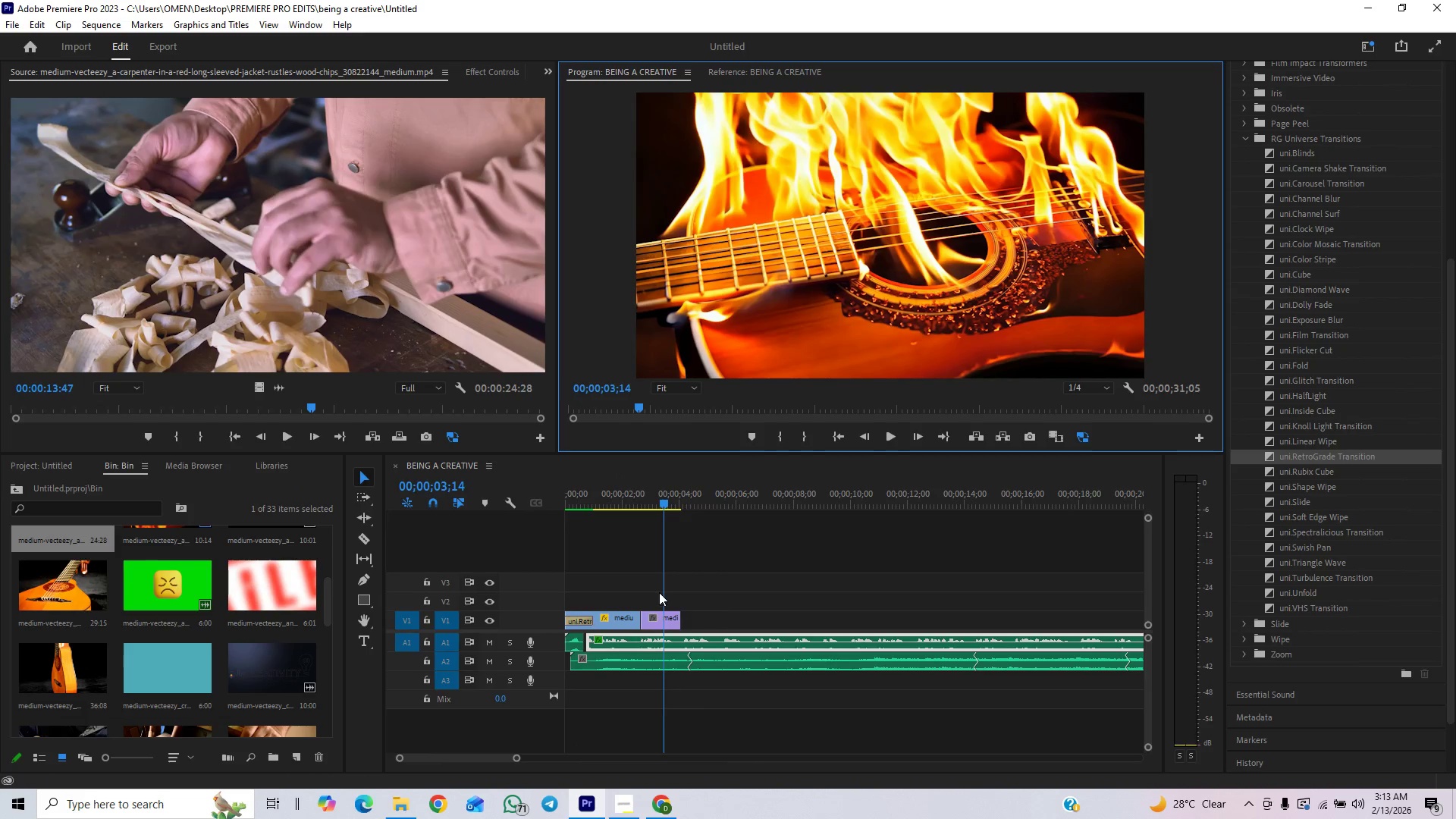 
left_click([628, 498])
 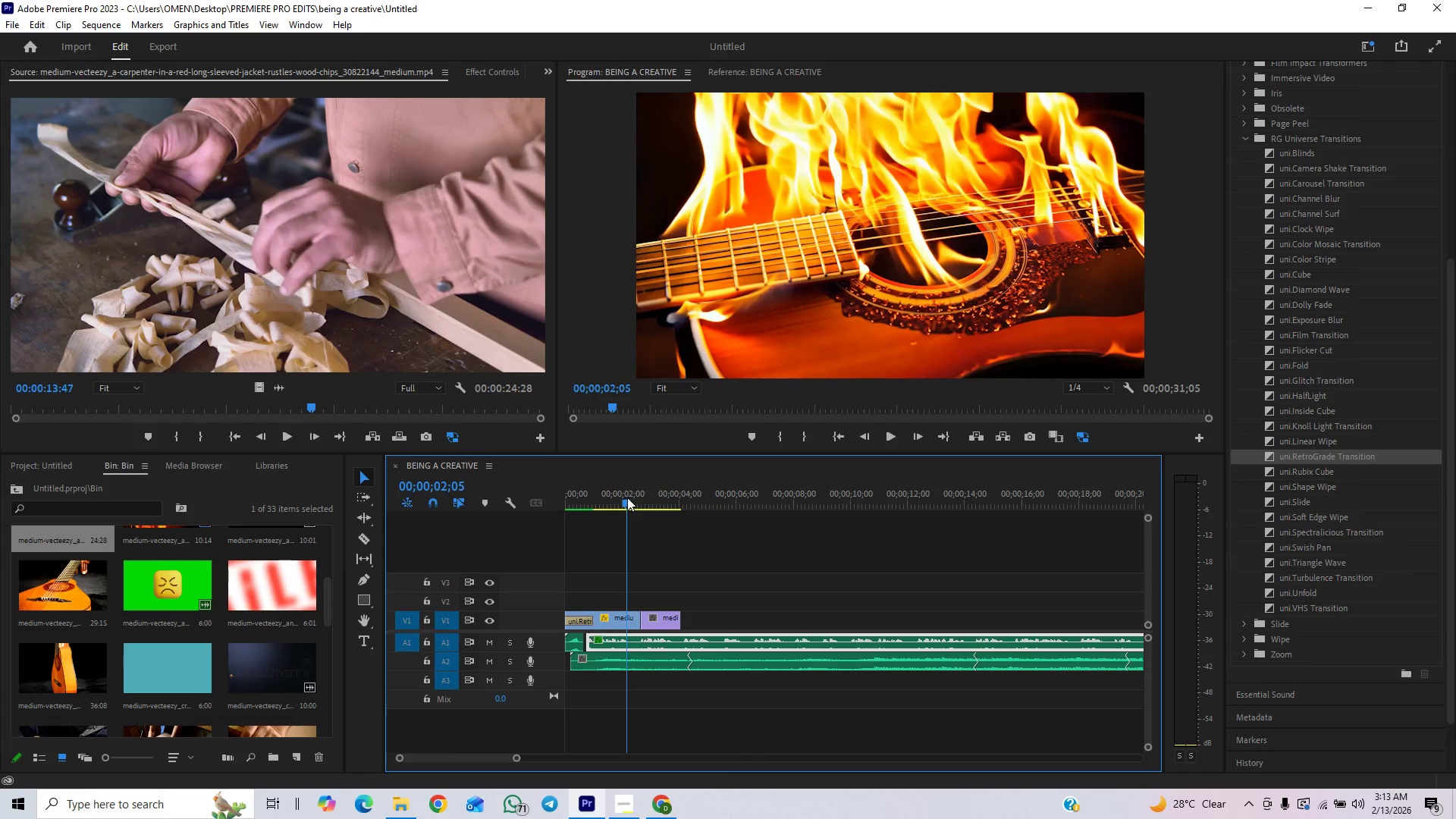 
left_click_drag(start_coordinate=[625, 499], to_coordinate=[521, 532])
 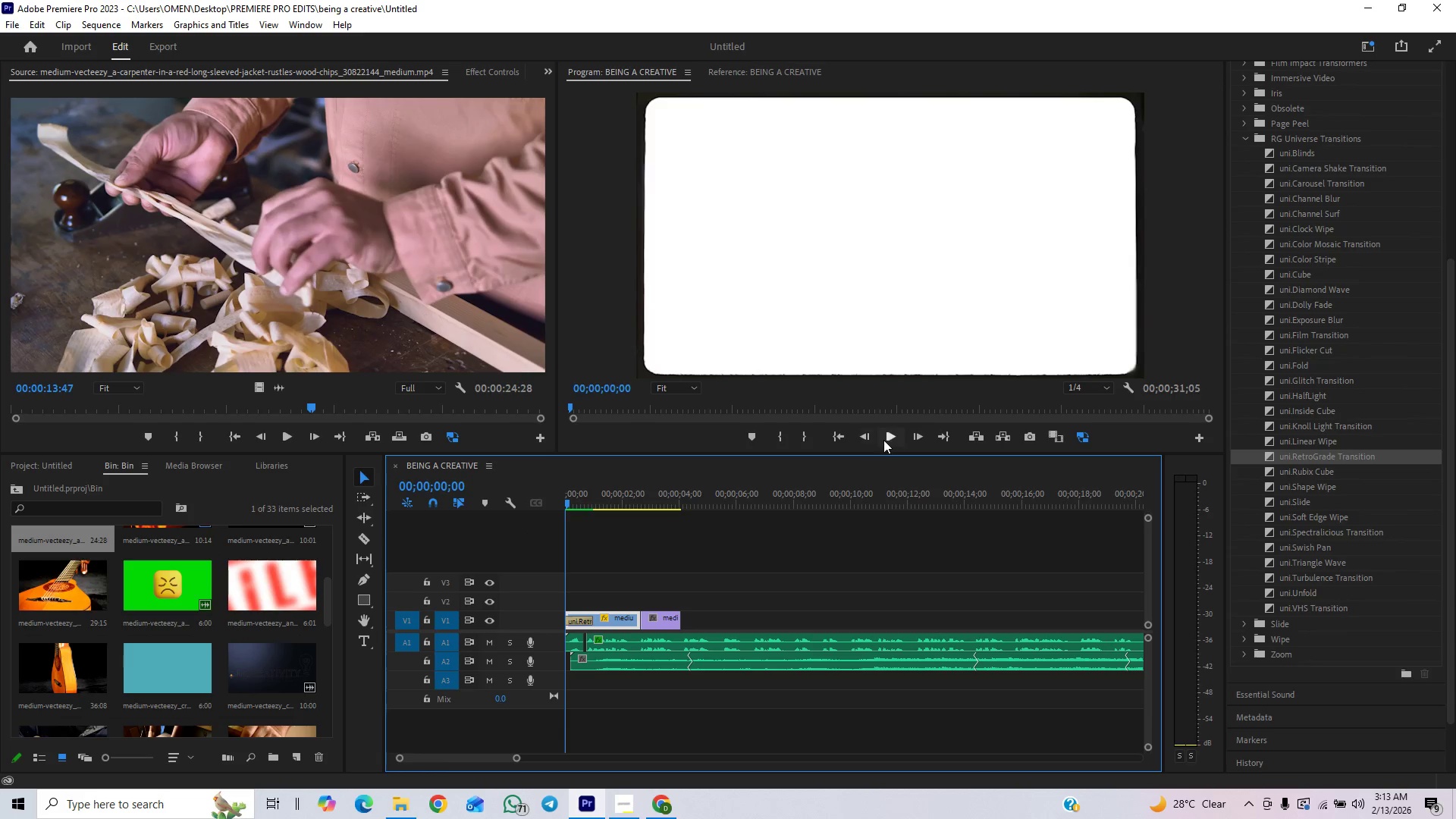 
left_click([883, 440])
 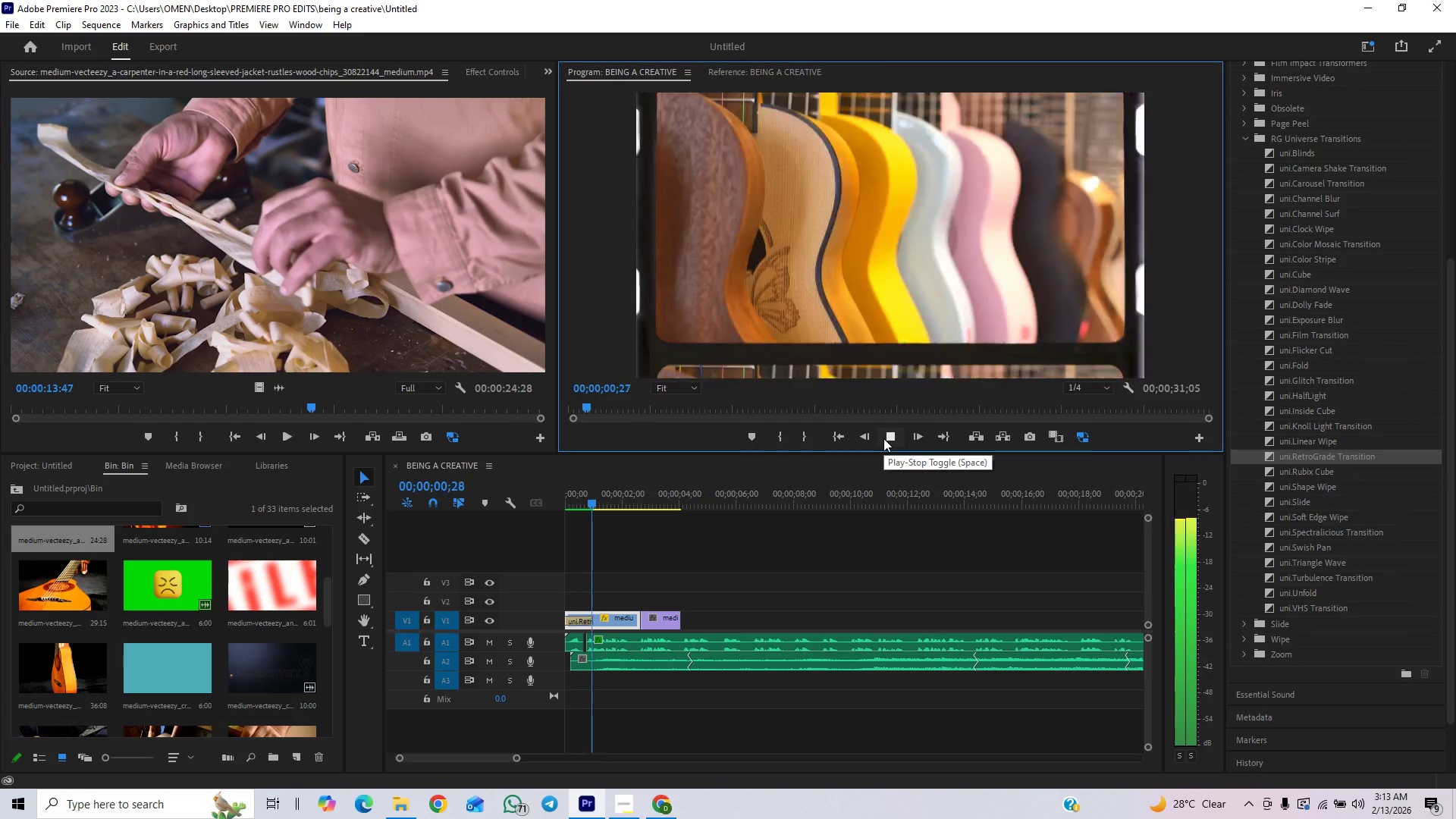 
left_click([883, 438])
 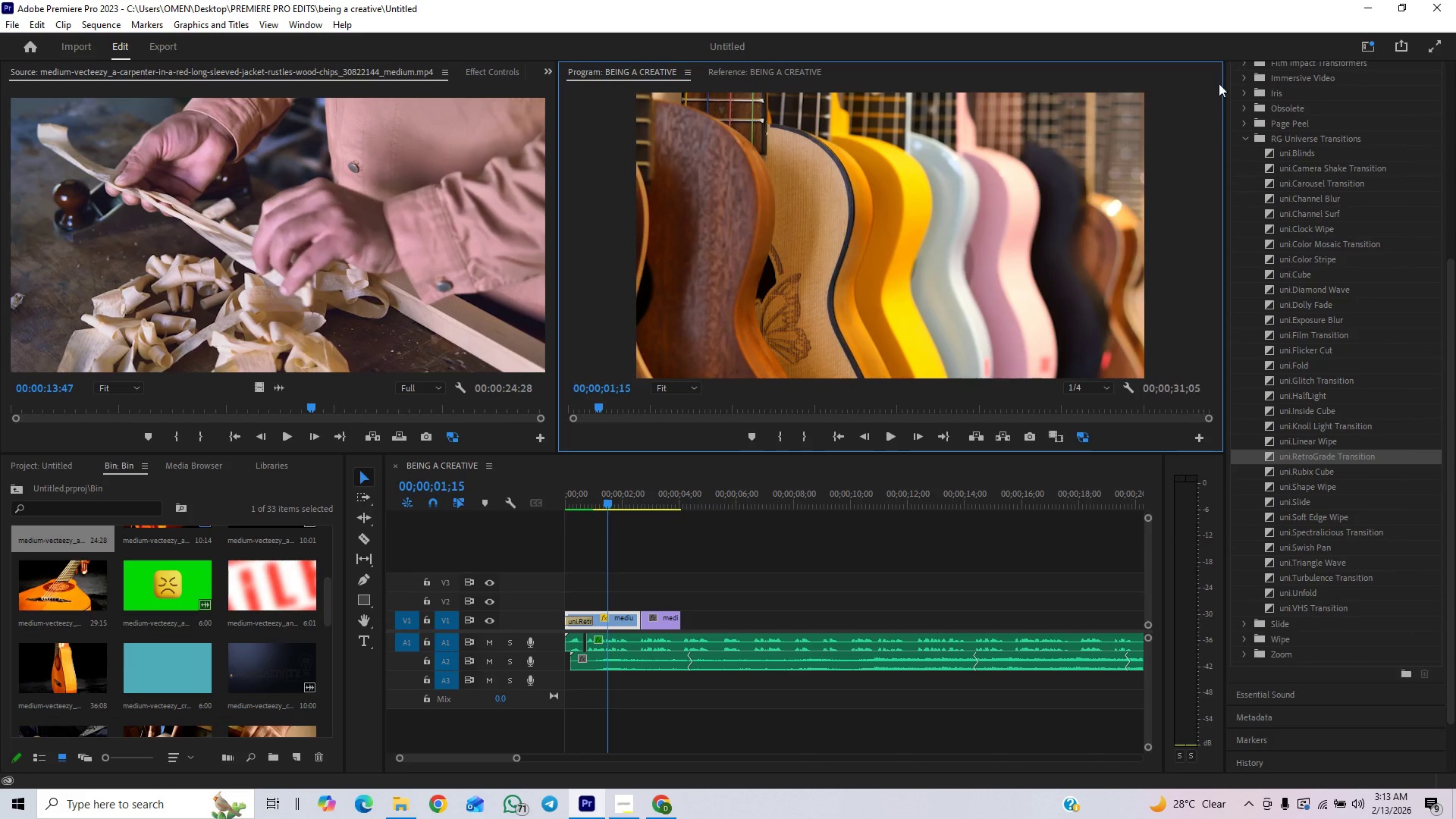 
scroll: coordinate [1372, 194], scroll_direction: up, amount: 10.0
 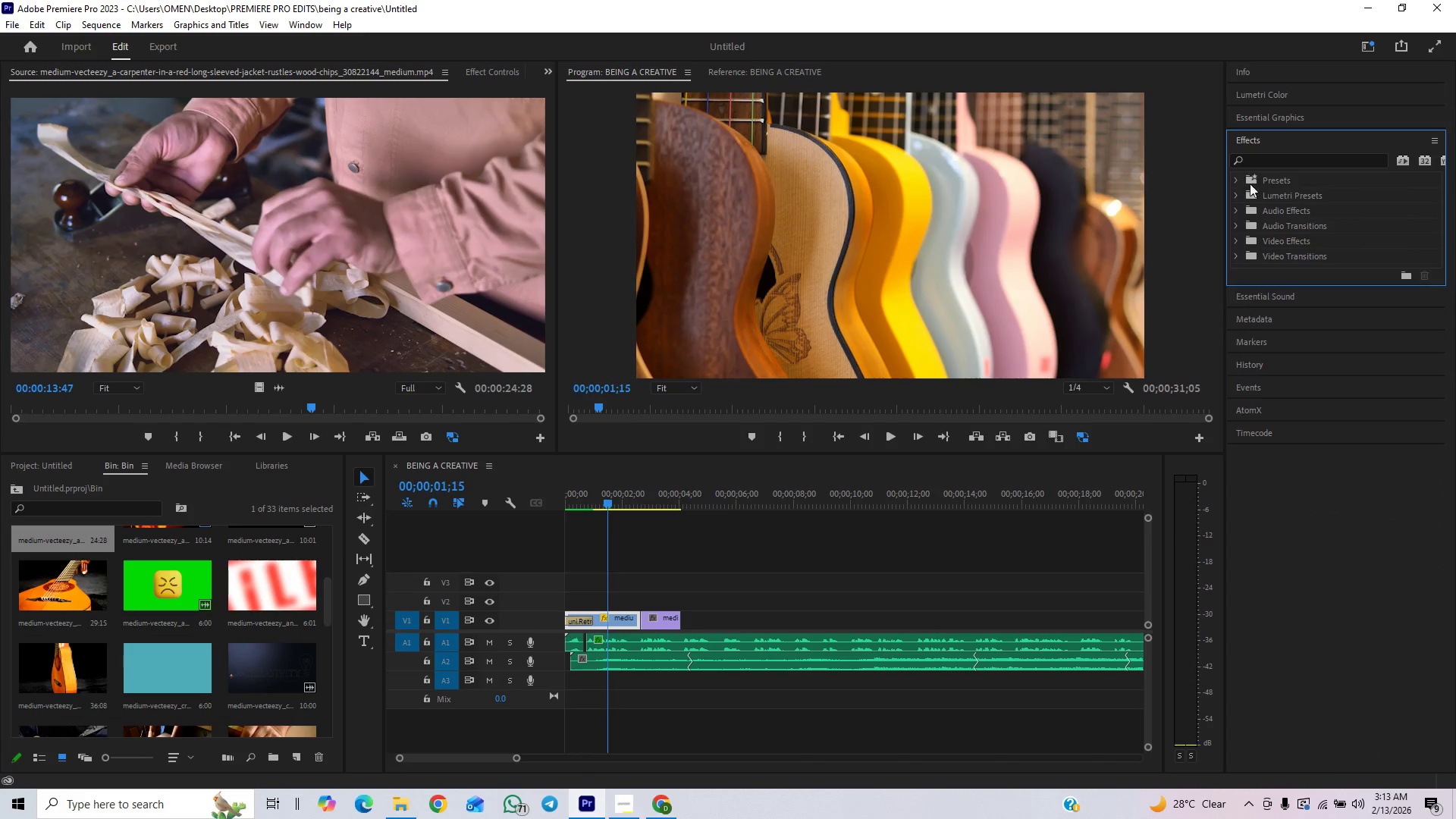 
left_click([1260, 143])
 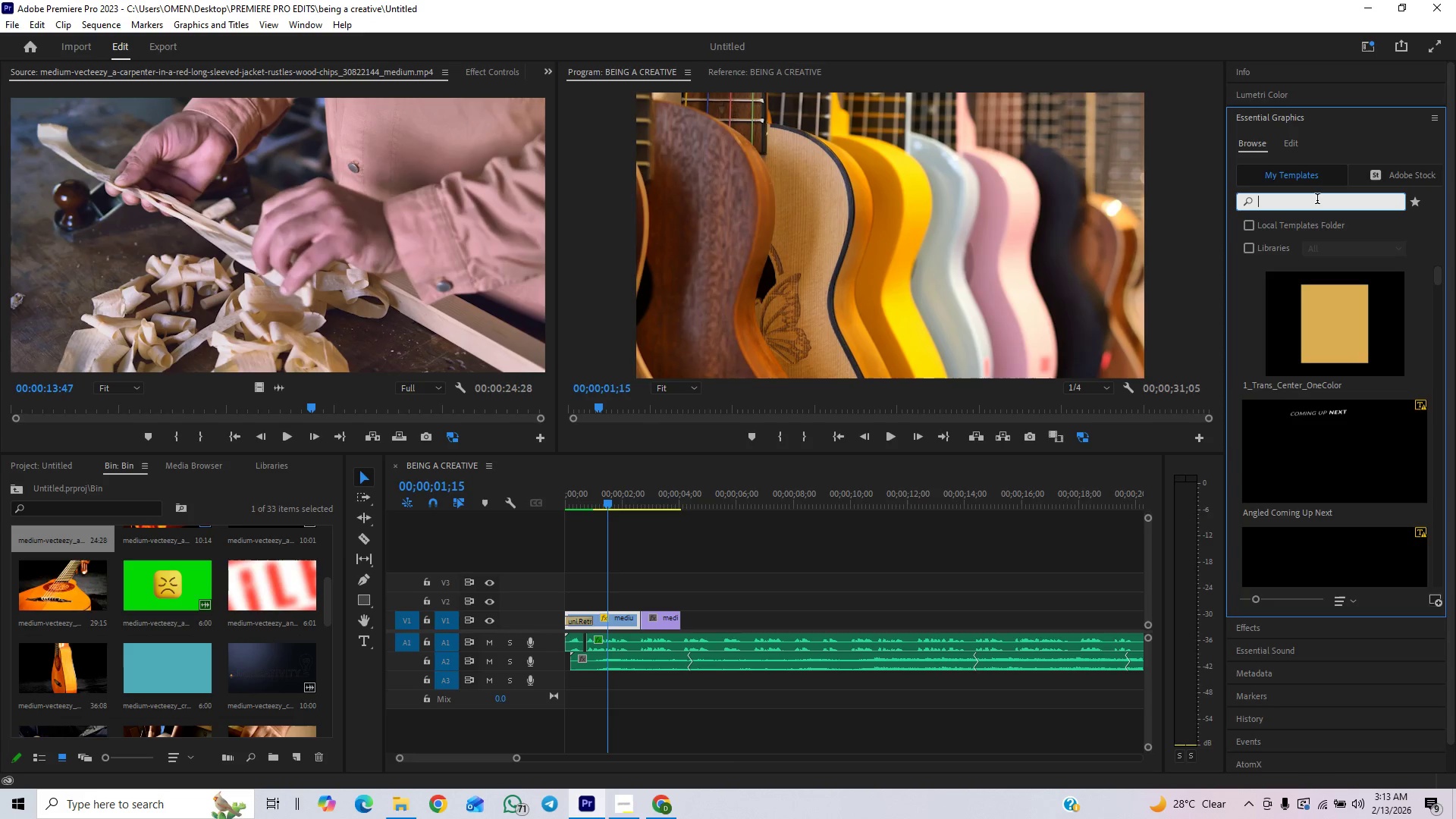 
wait(9.36)
 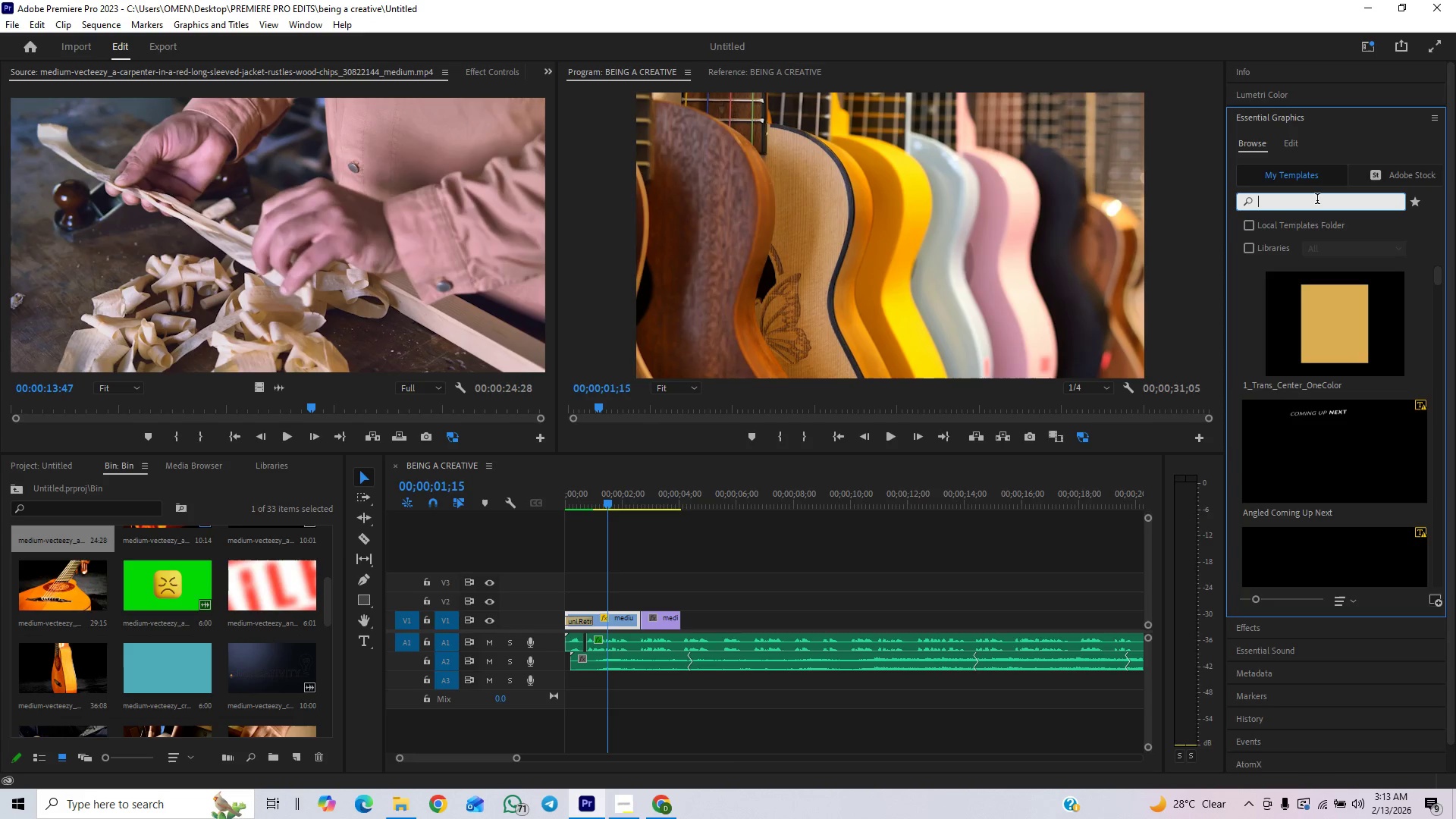 
left_click([1290, 118])
 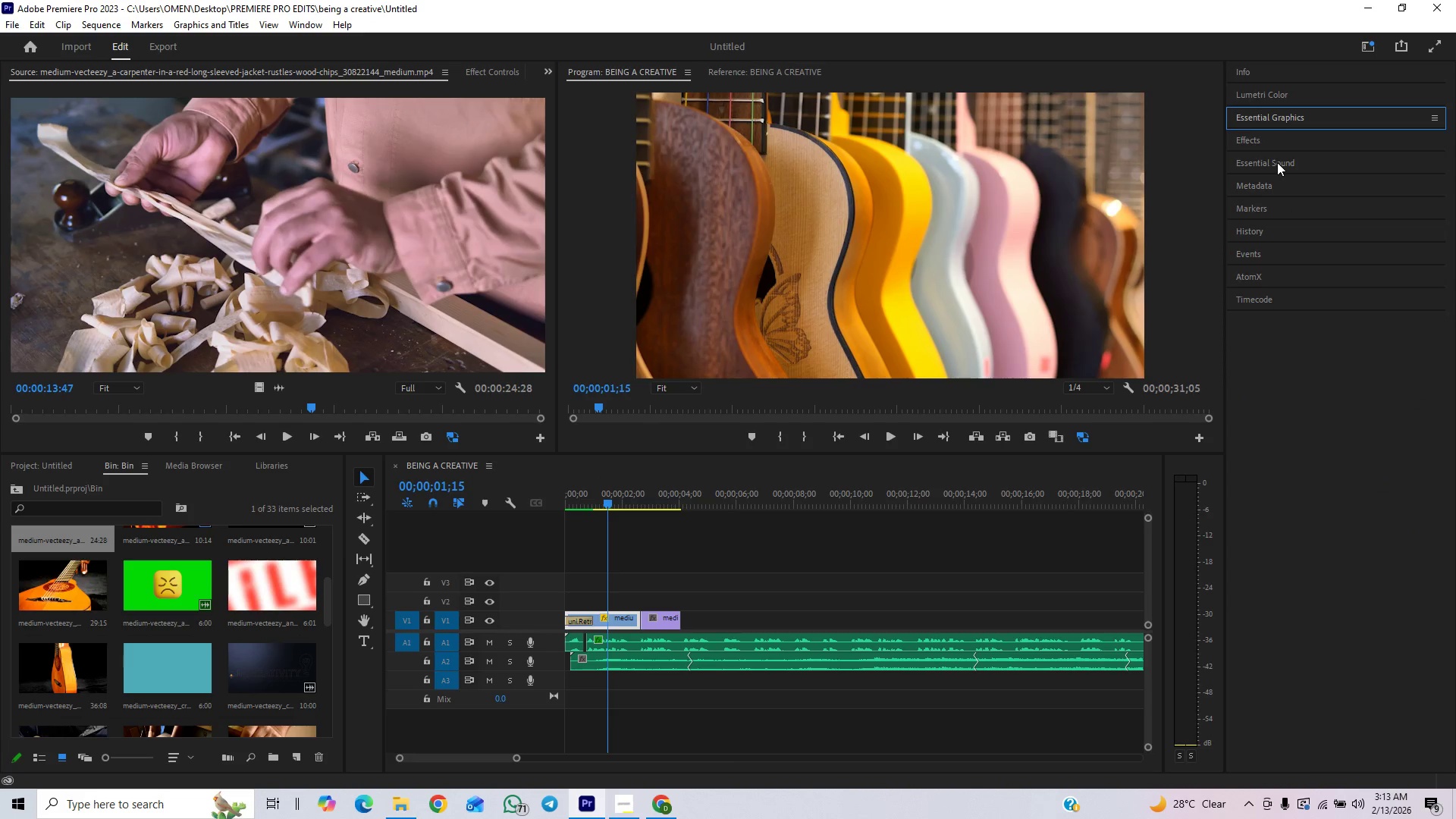 
left_click([1309, 117])
 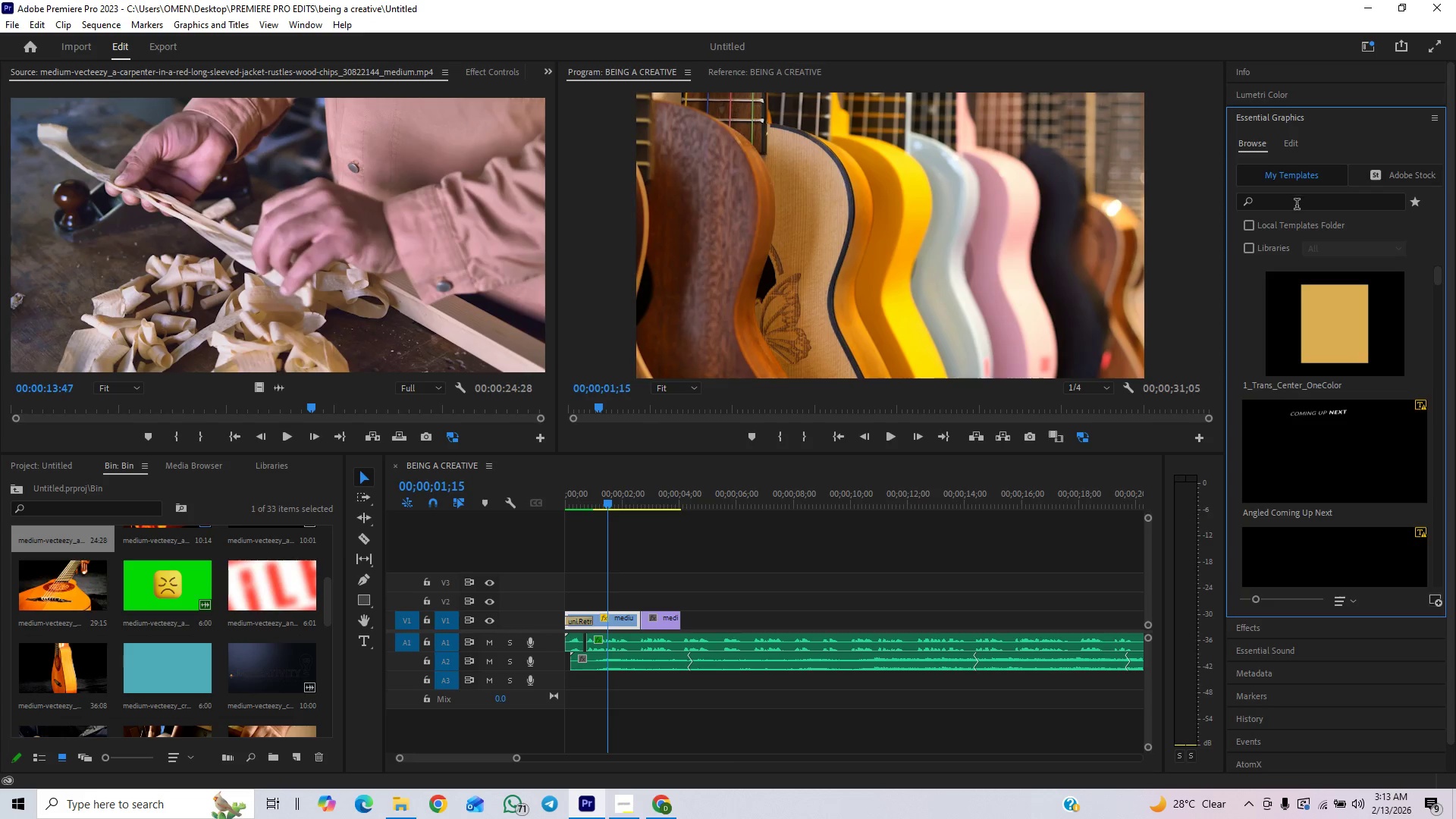 
left_click([1289, 137])
 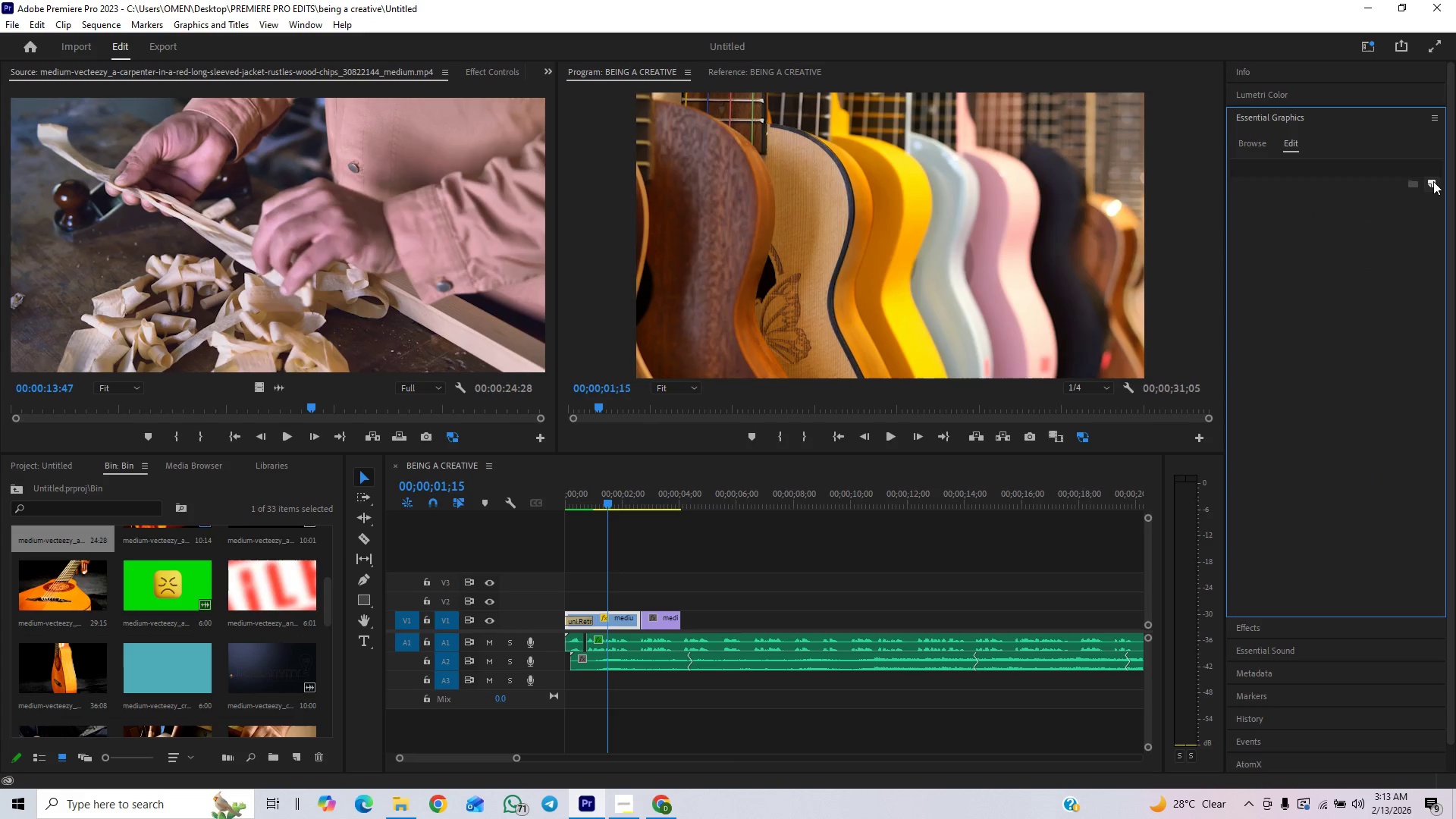 
left_click([1433, 181])
 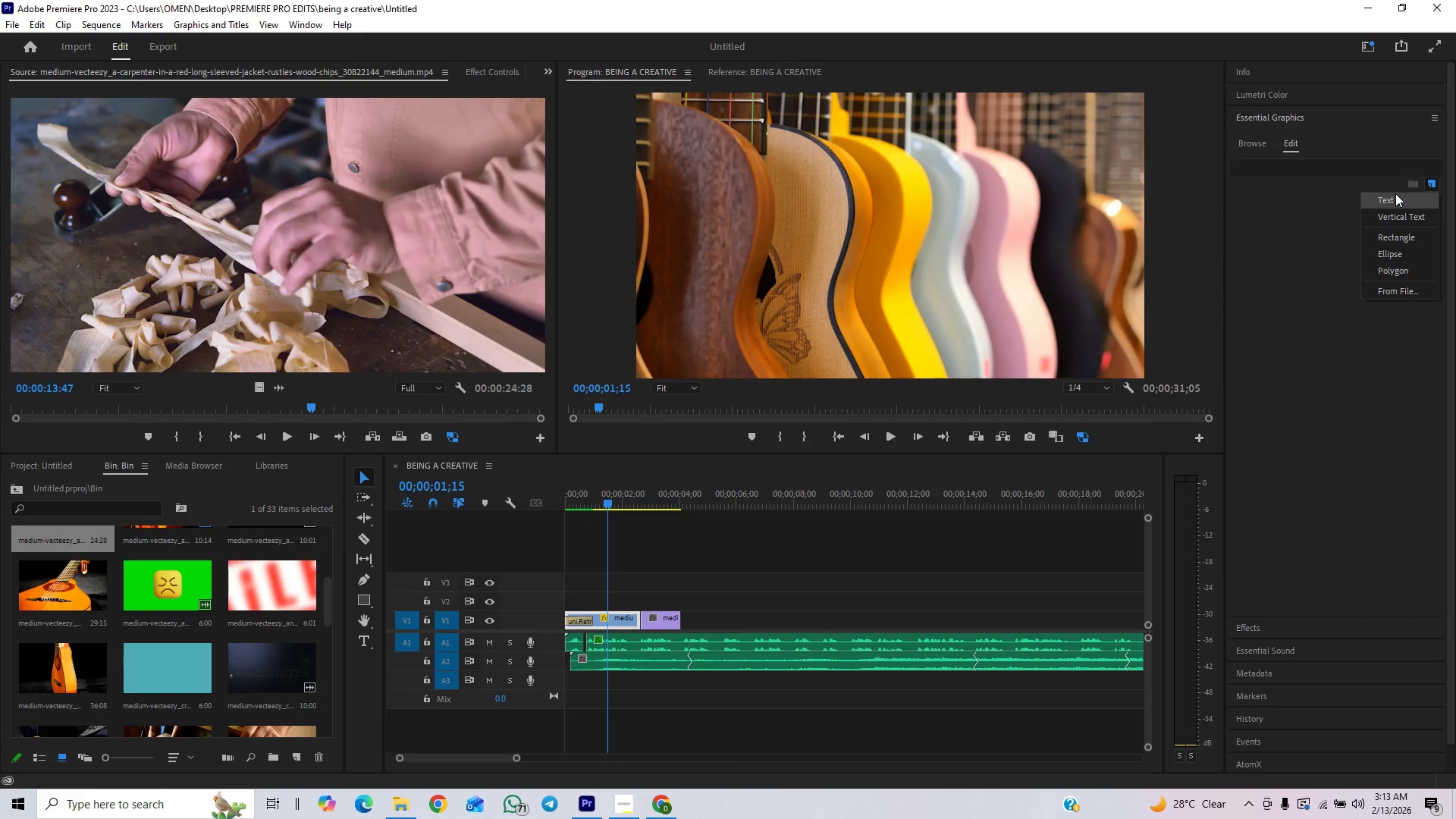 
left_click([1395, 193])
 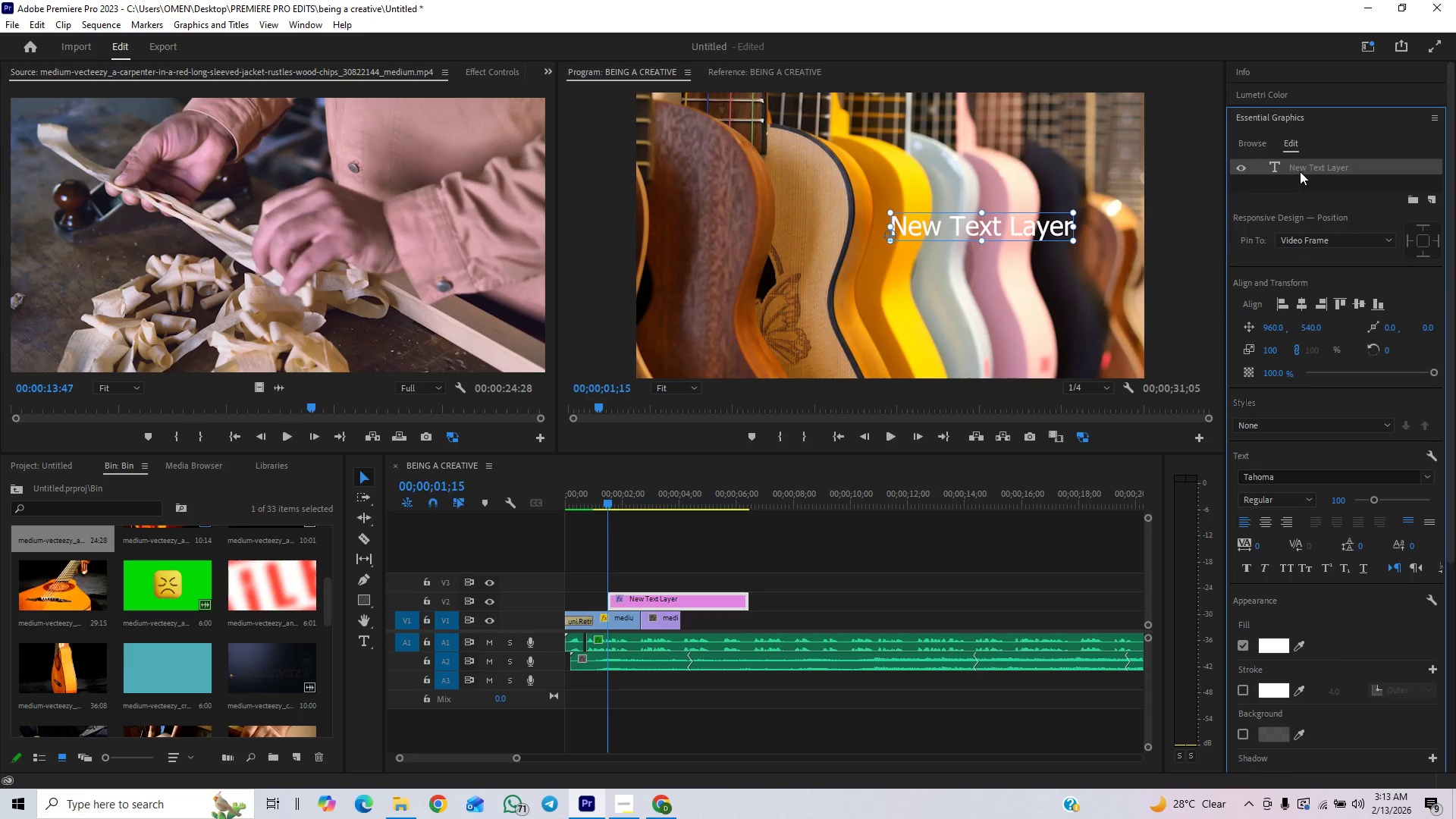 
double_click([1300, 170])
 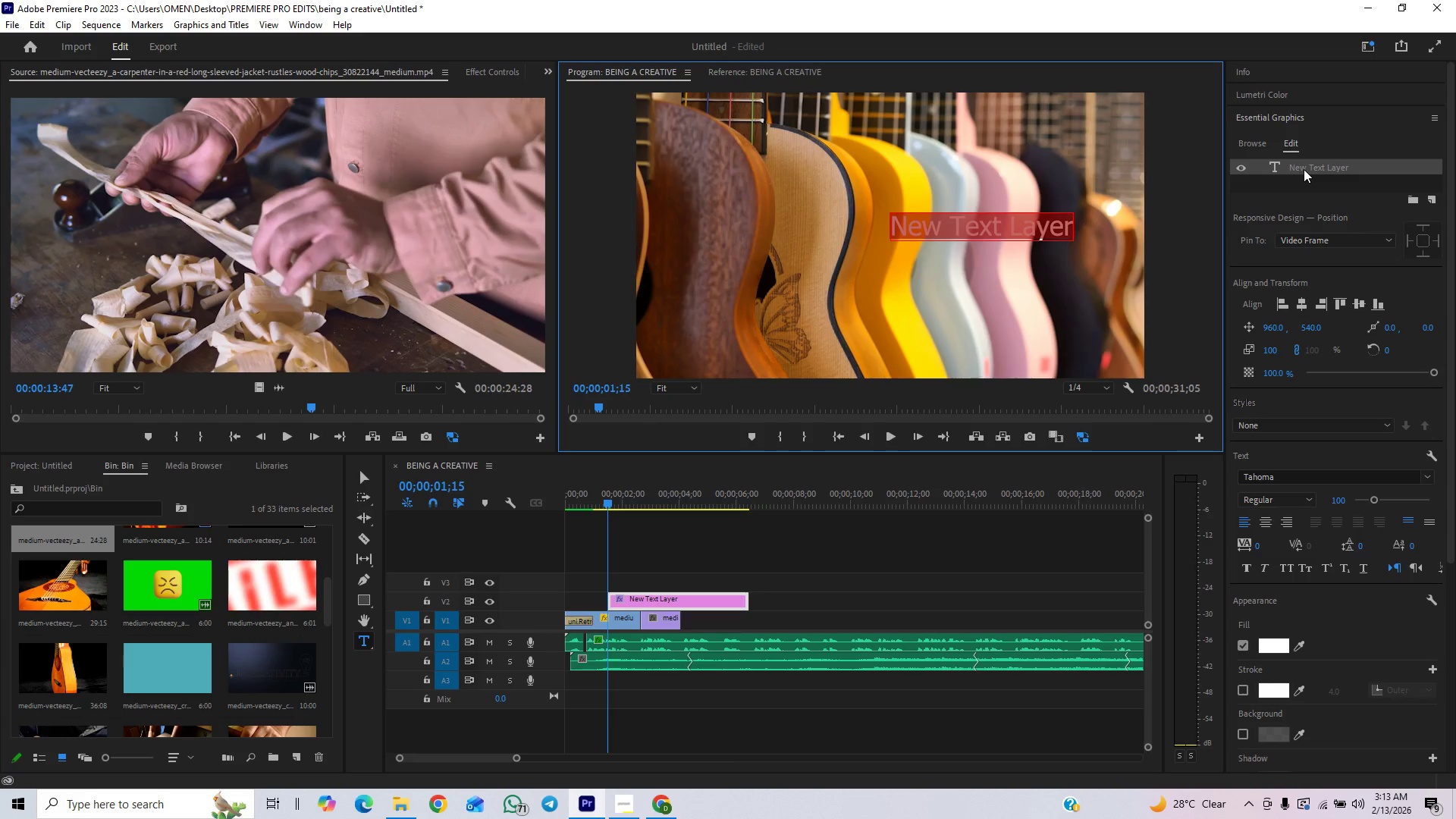 
type(NOTHING )
 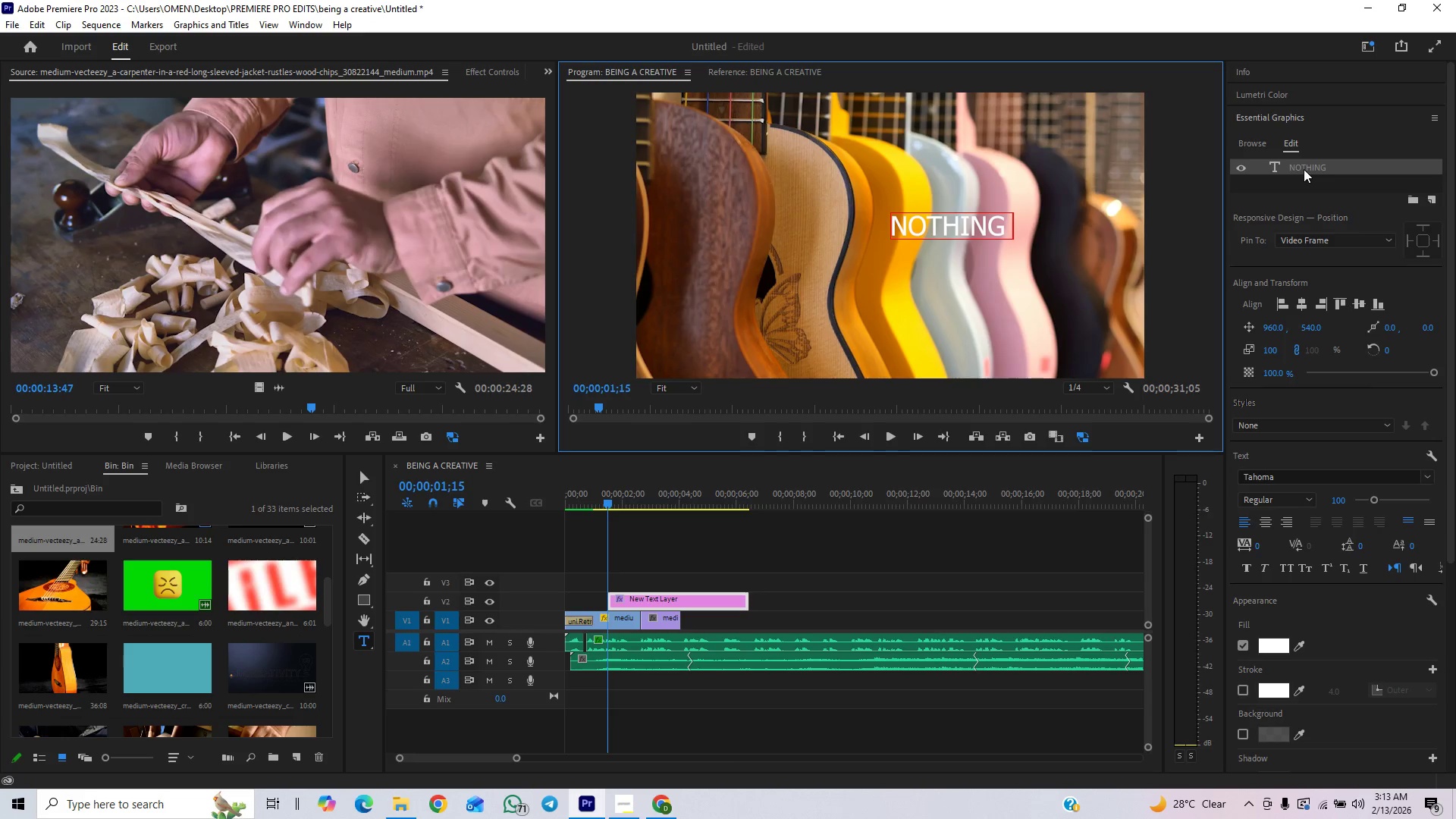 
wait(8.81)
 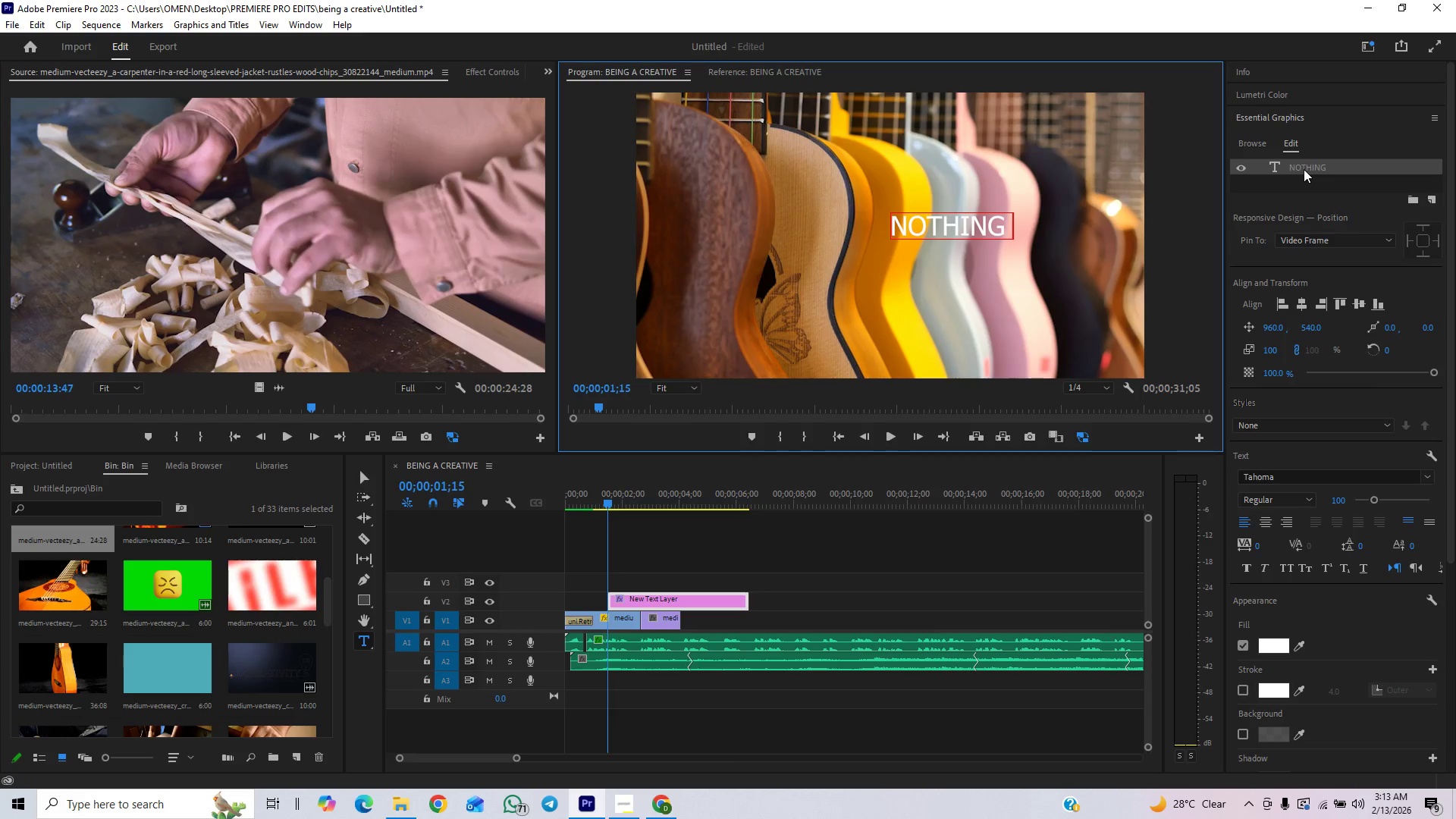 
double_click([1309, 168])
 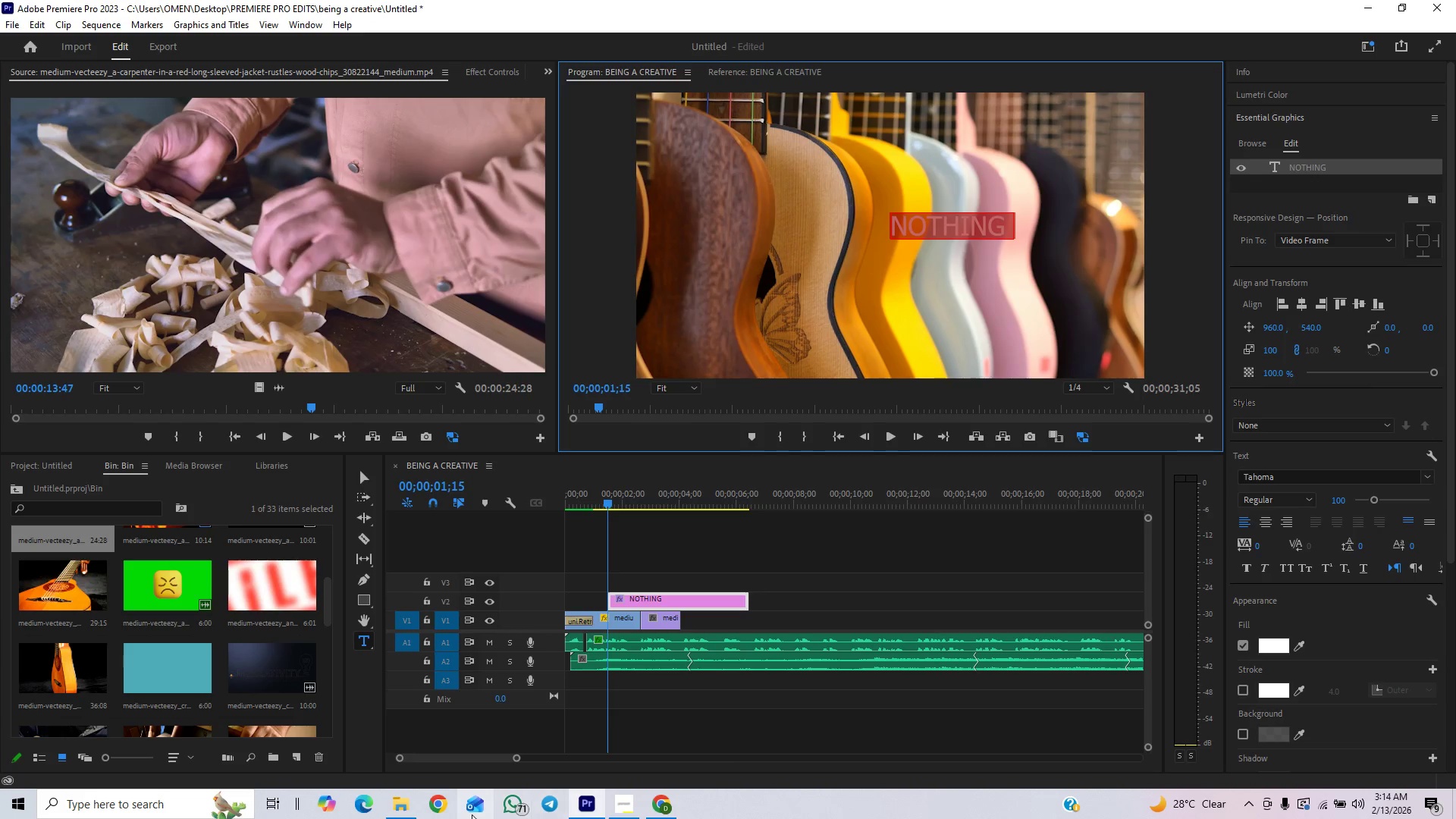 
mouse_move([380, 785])
 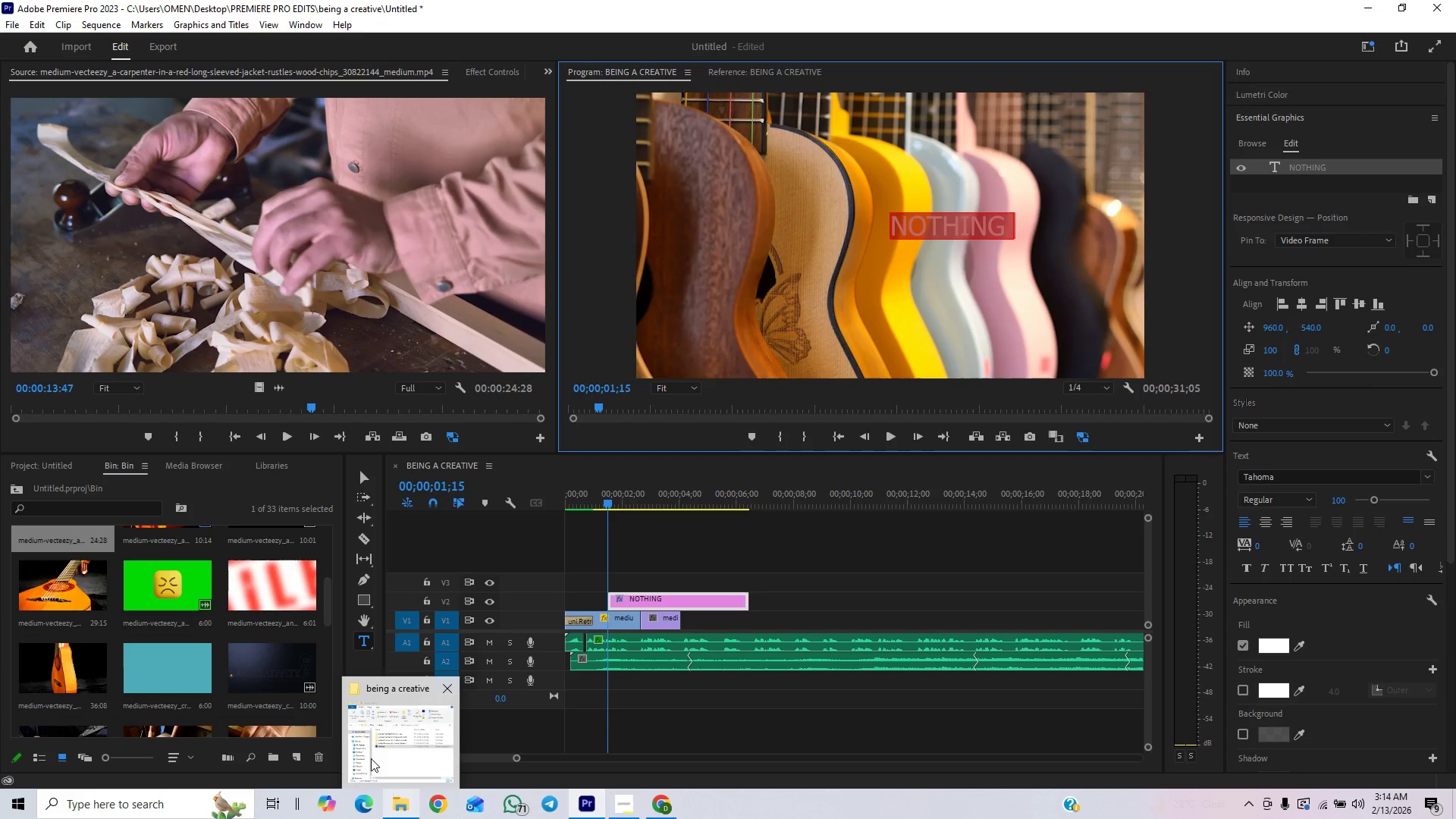 
left_click([371, 758])
 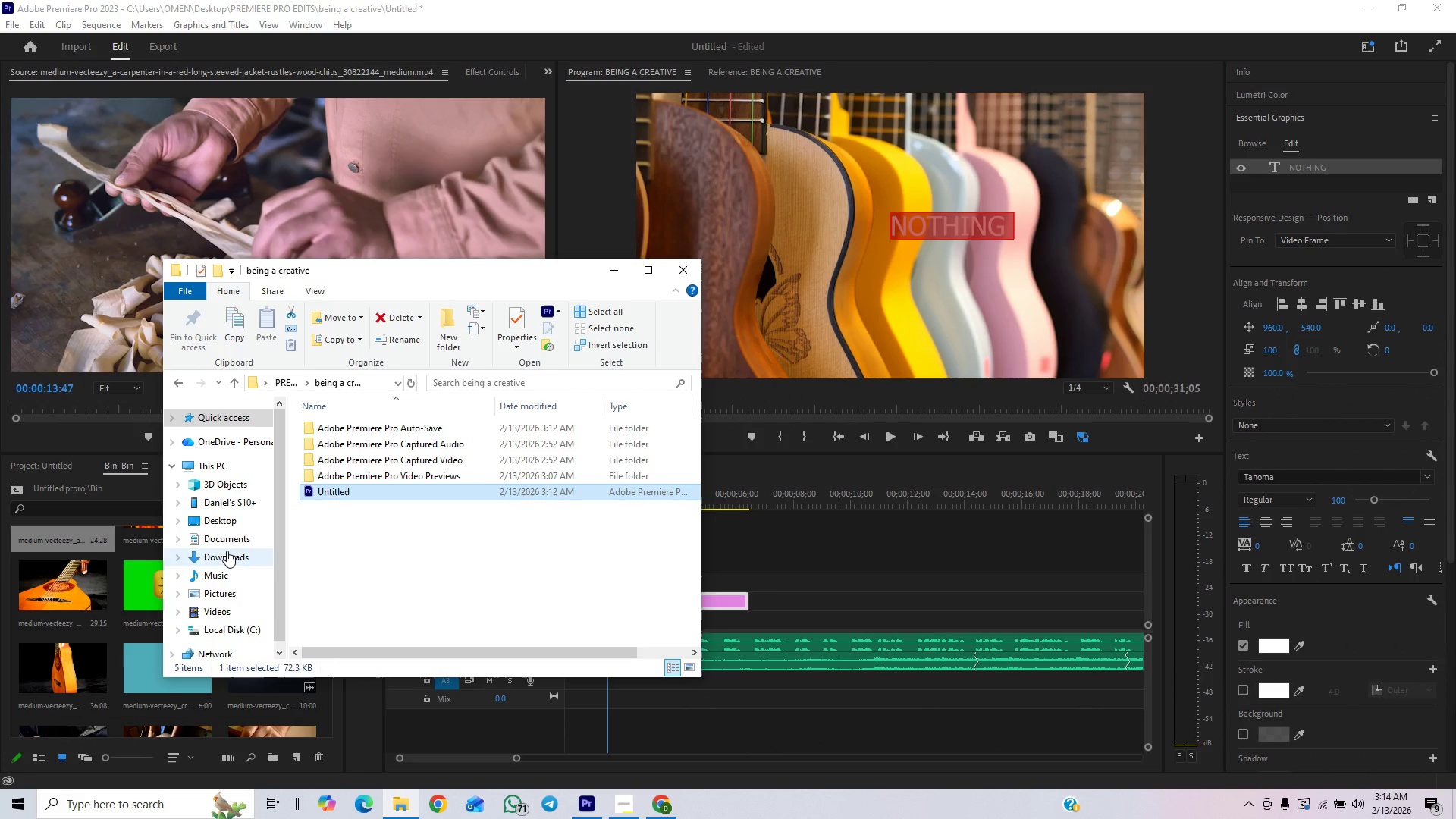 
left_click([224, 552])
 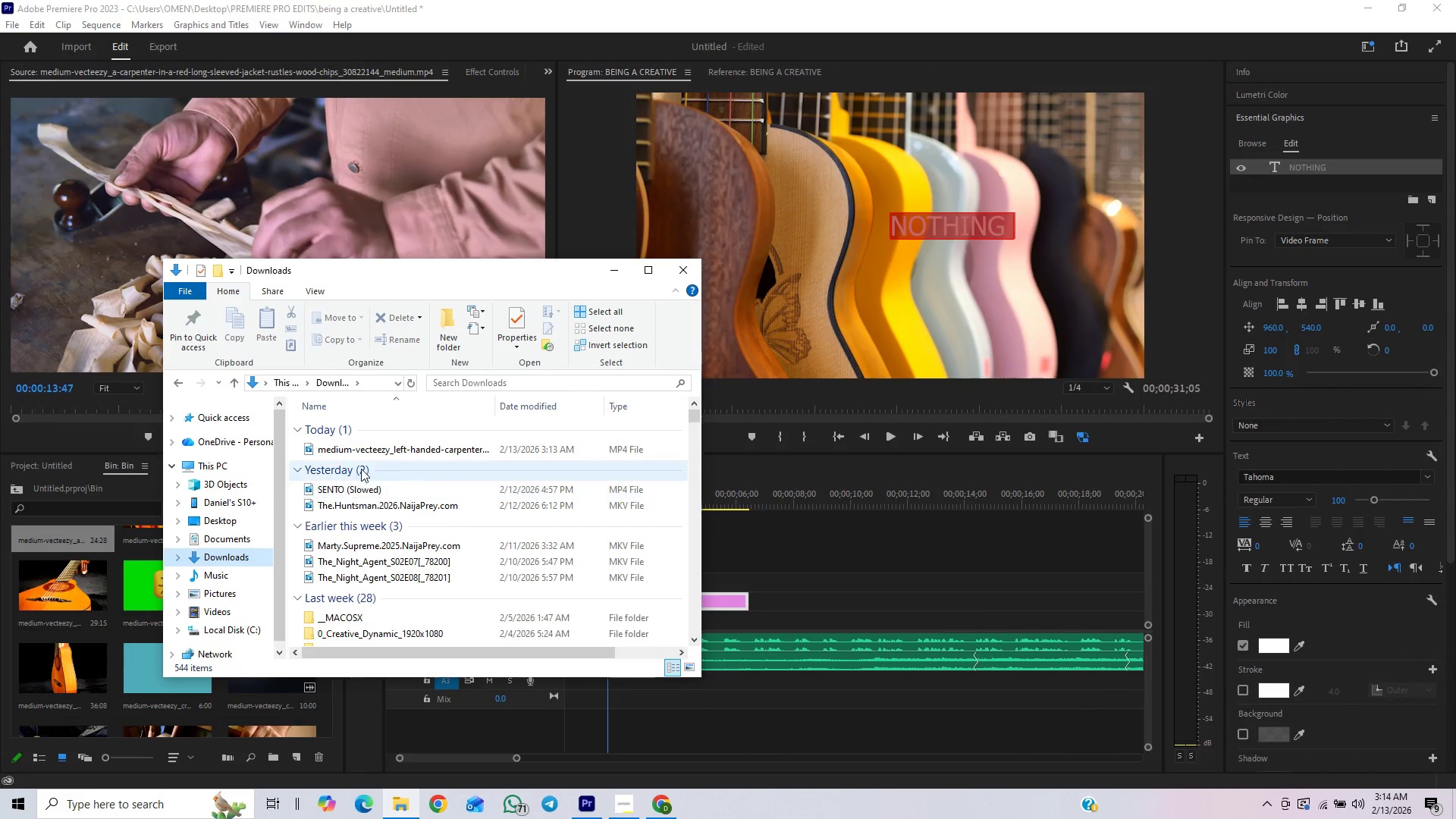 
left_click_drag(start_coordinate=[371, 447], to_coordinate=[89, 698])
 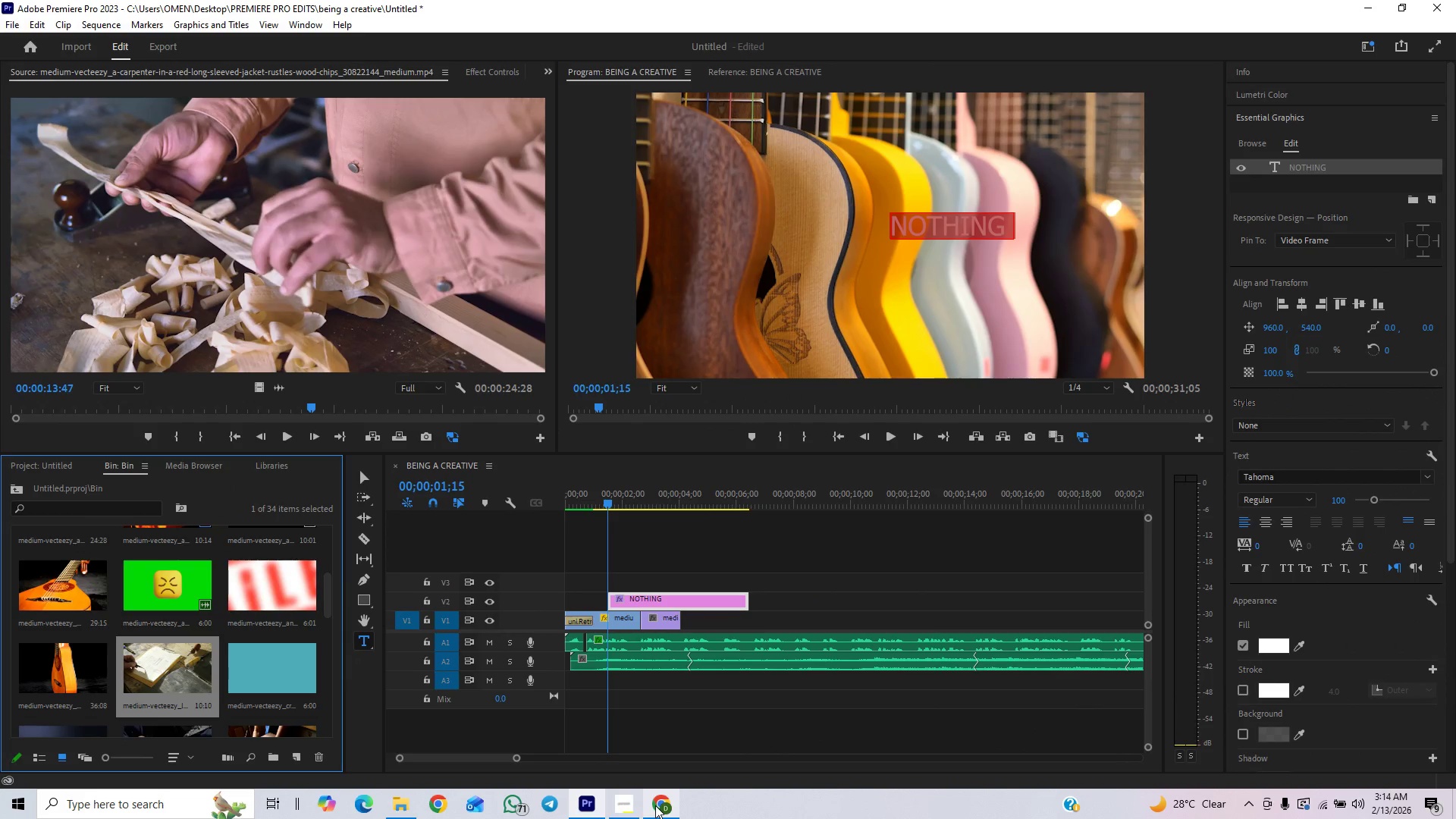 
wait(5.12)
 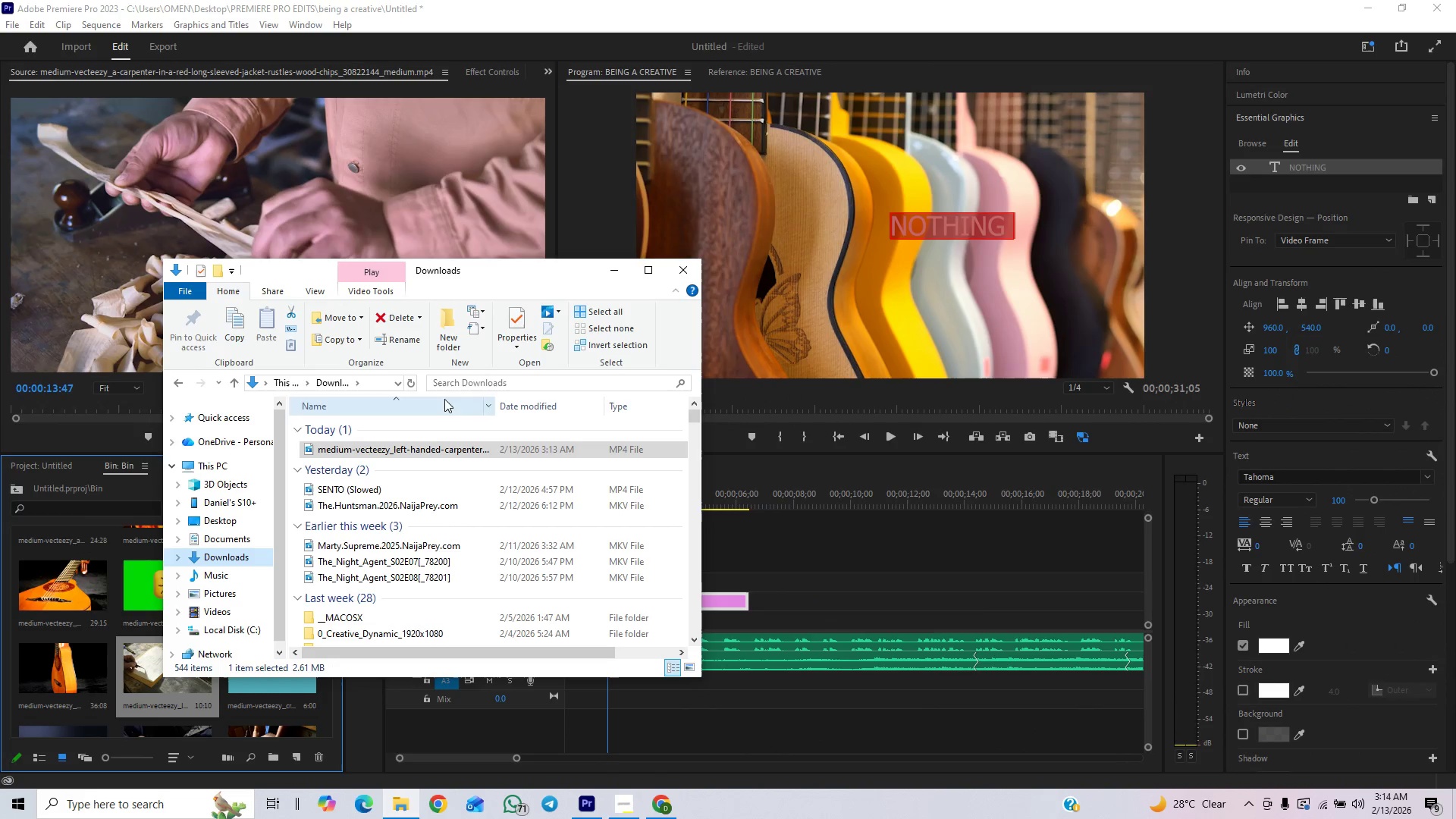 
left_click([727, 698])
 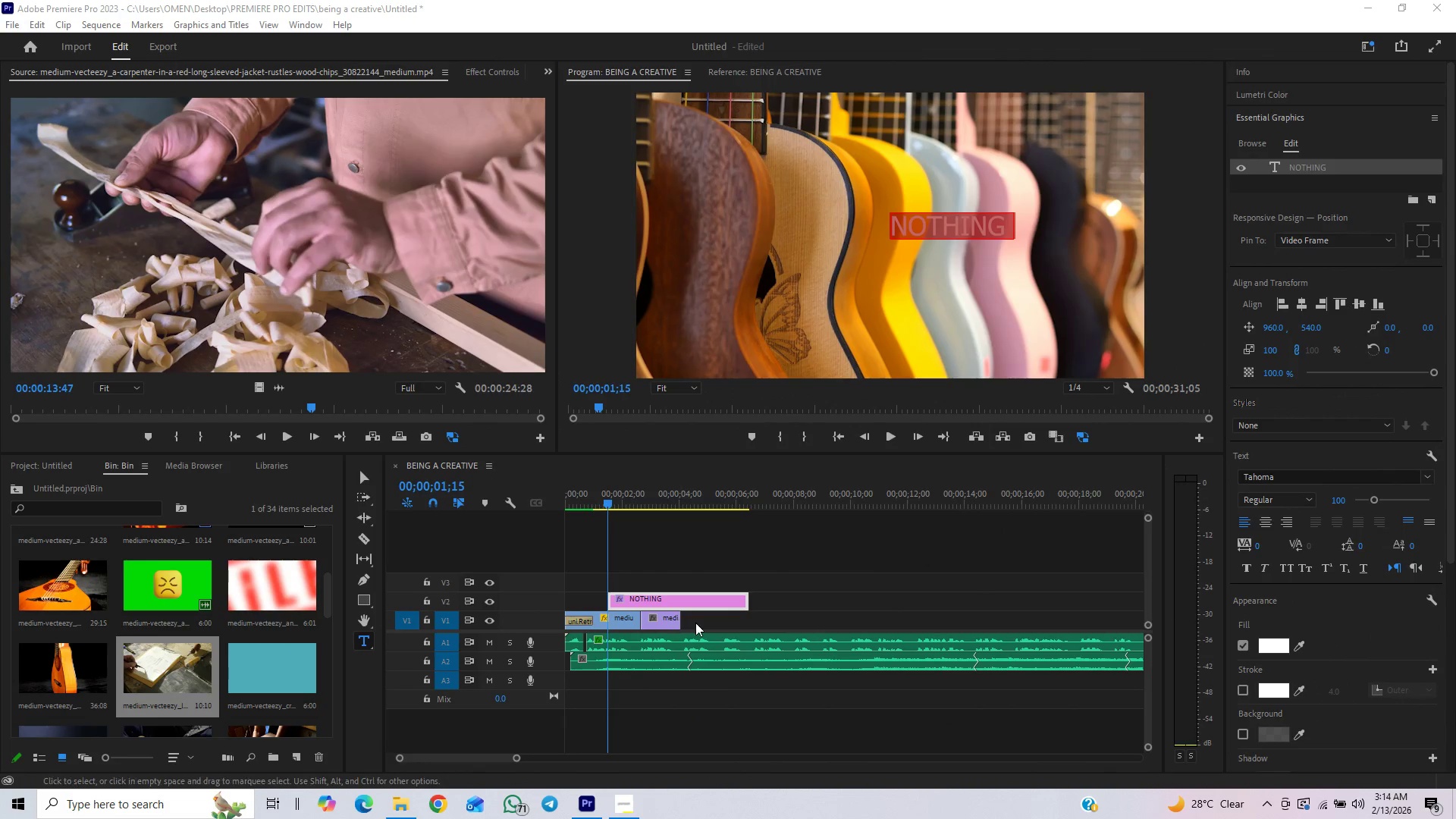 
left_click_drag(start_coordinate=[689, 600], to_coordinate=[647, 604])
 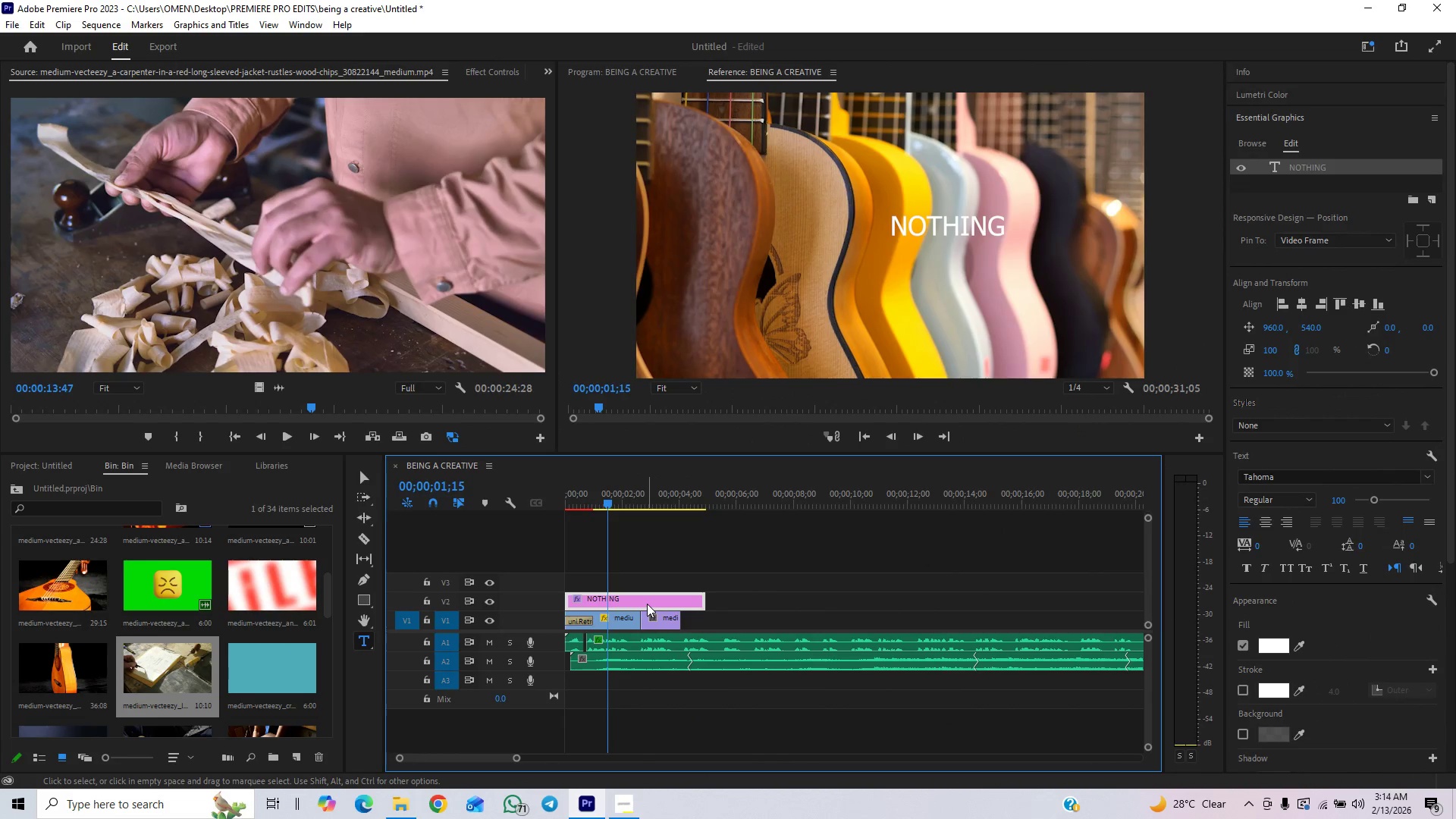 
key(Shift+ShiftLeft)
 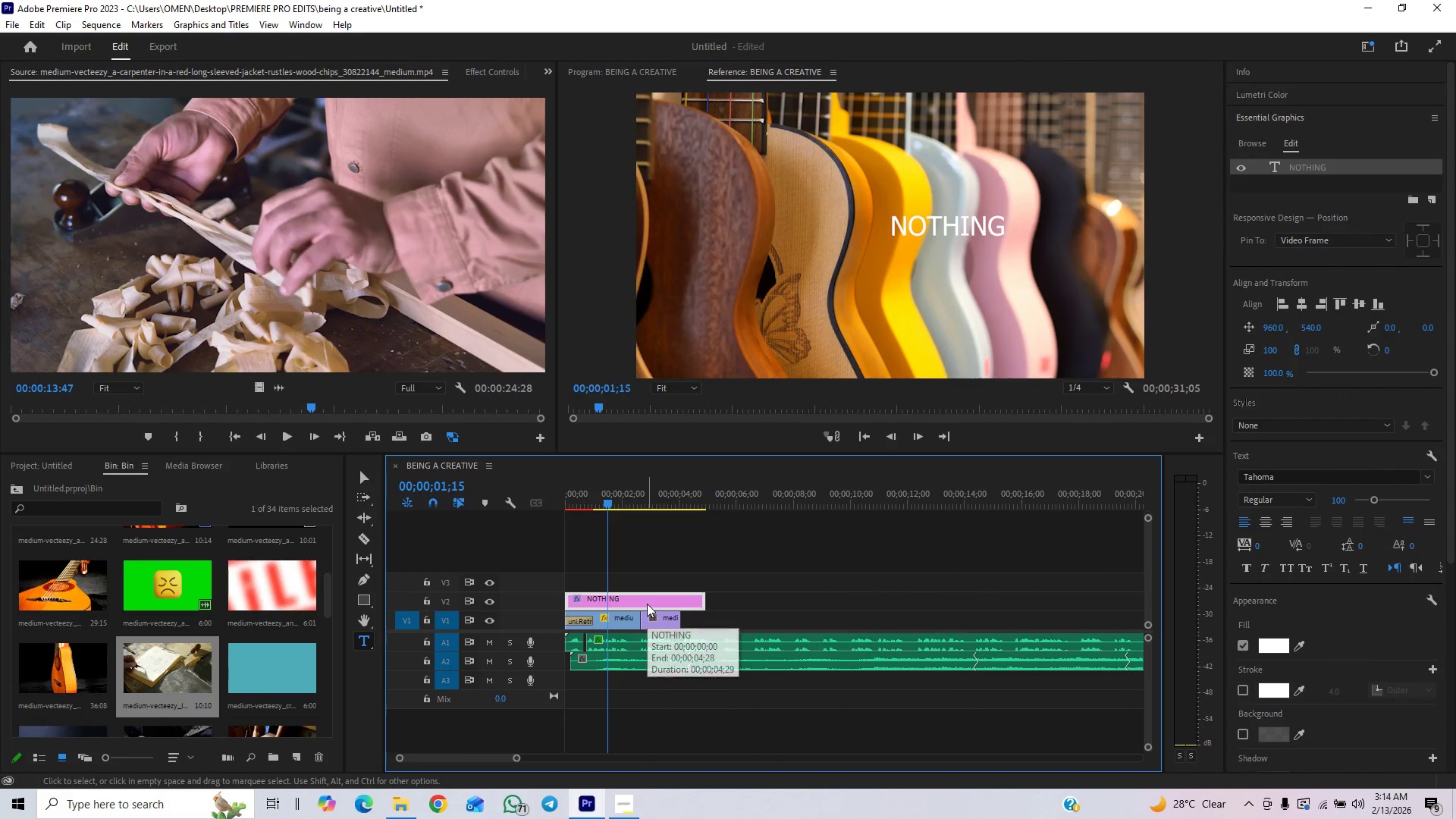 
key(Shift+E)
 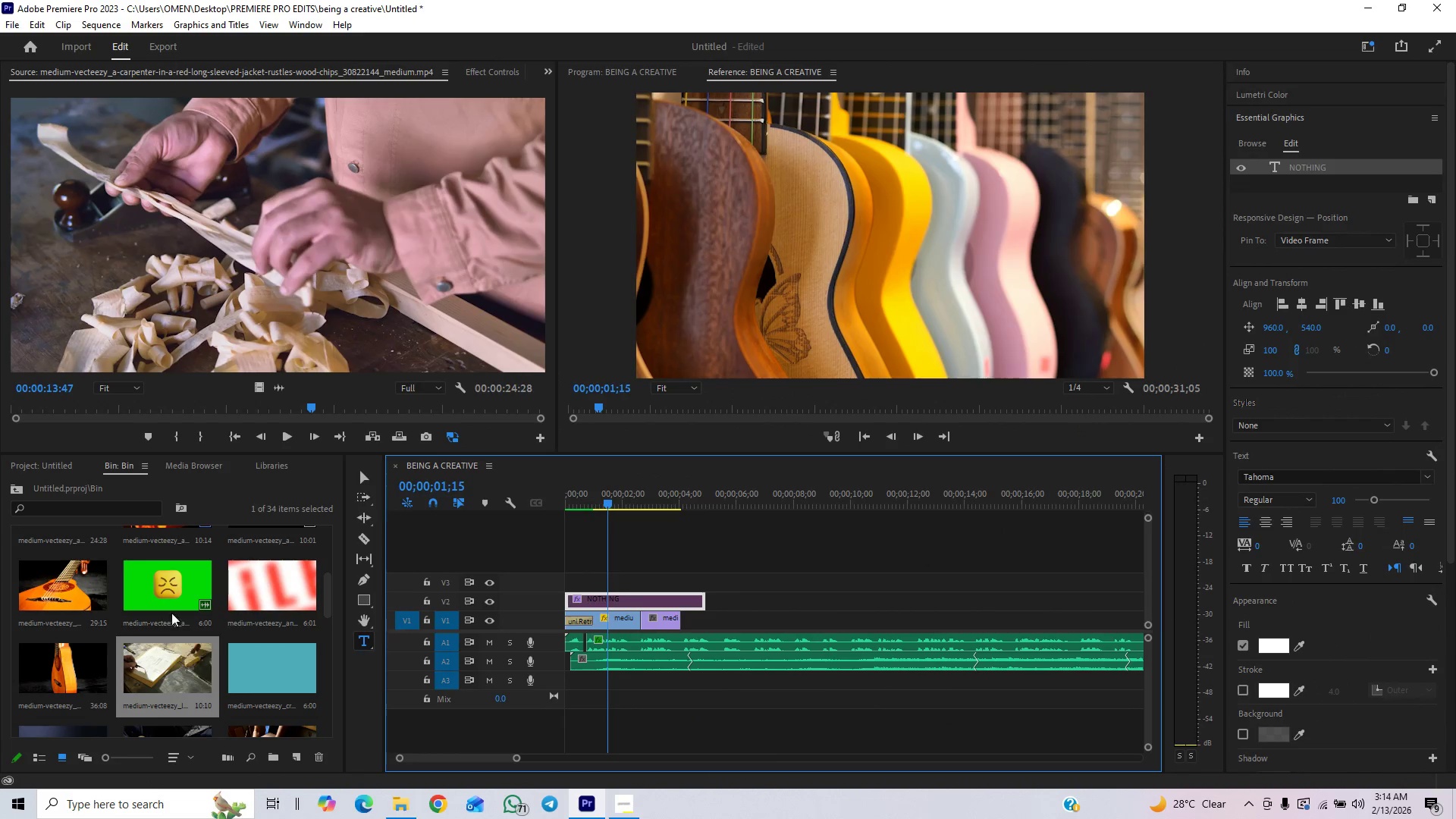 
left_click_drag(start_coordinate=[155, 677], to_coordinate=[682, 627])
 